 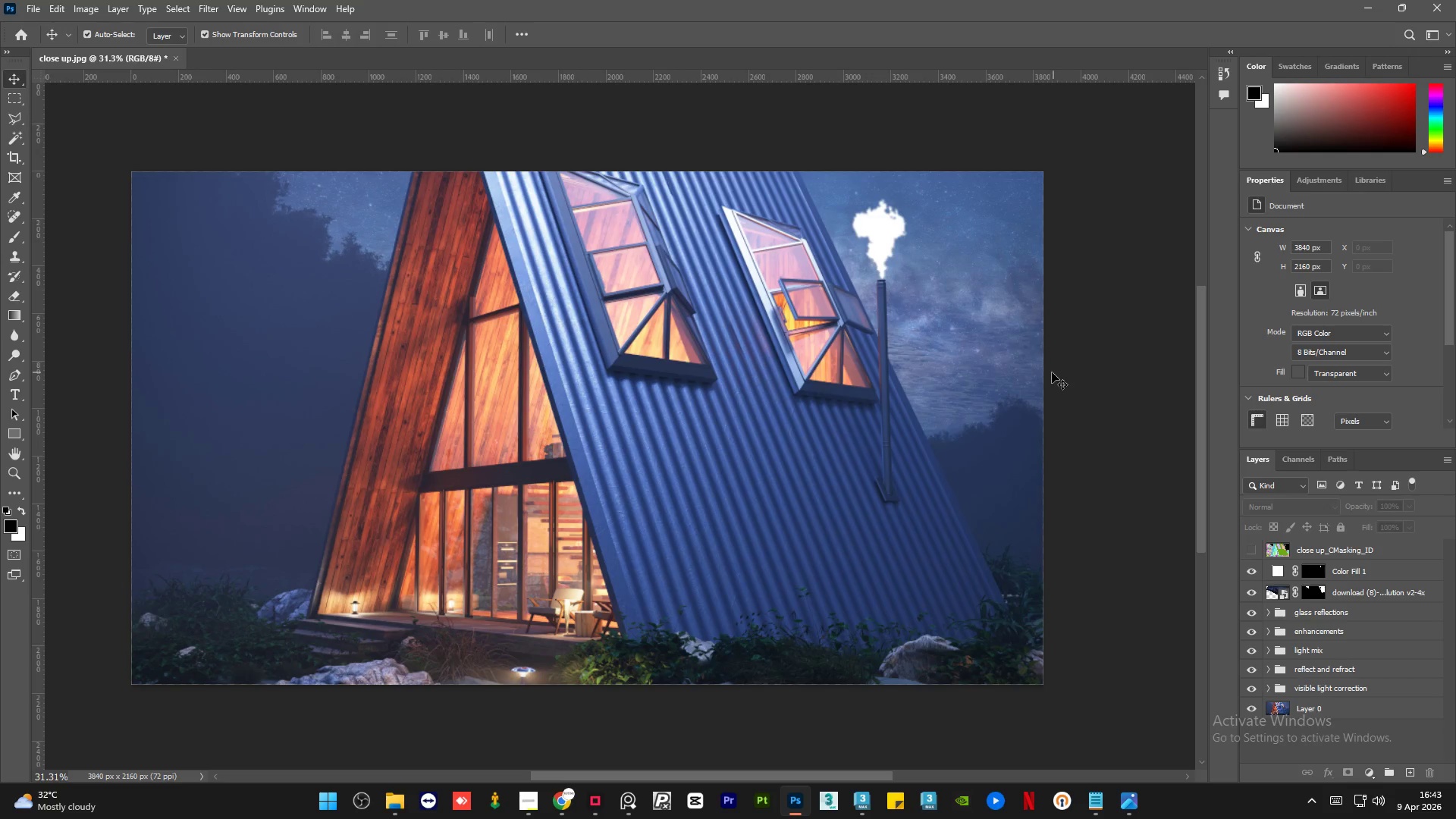 
hold_key(key=AltLeft, duration=0.66)
scroll: coordinate [689, 421], scroll_direction: up, amount: 1.0
 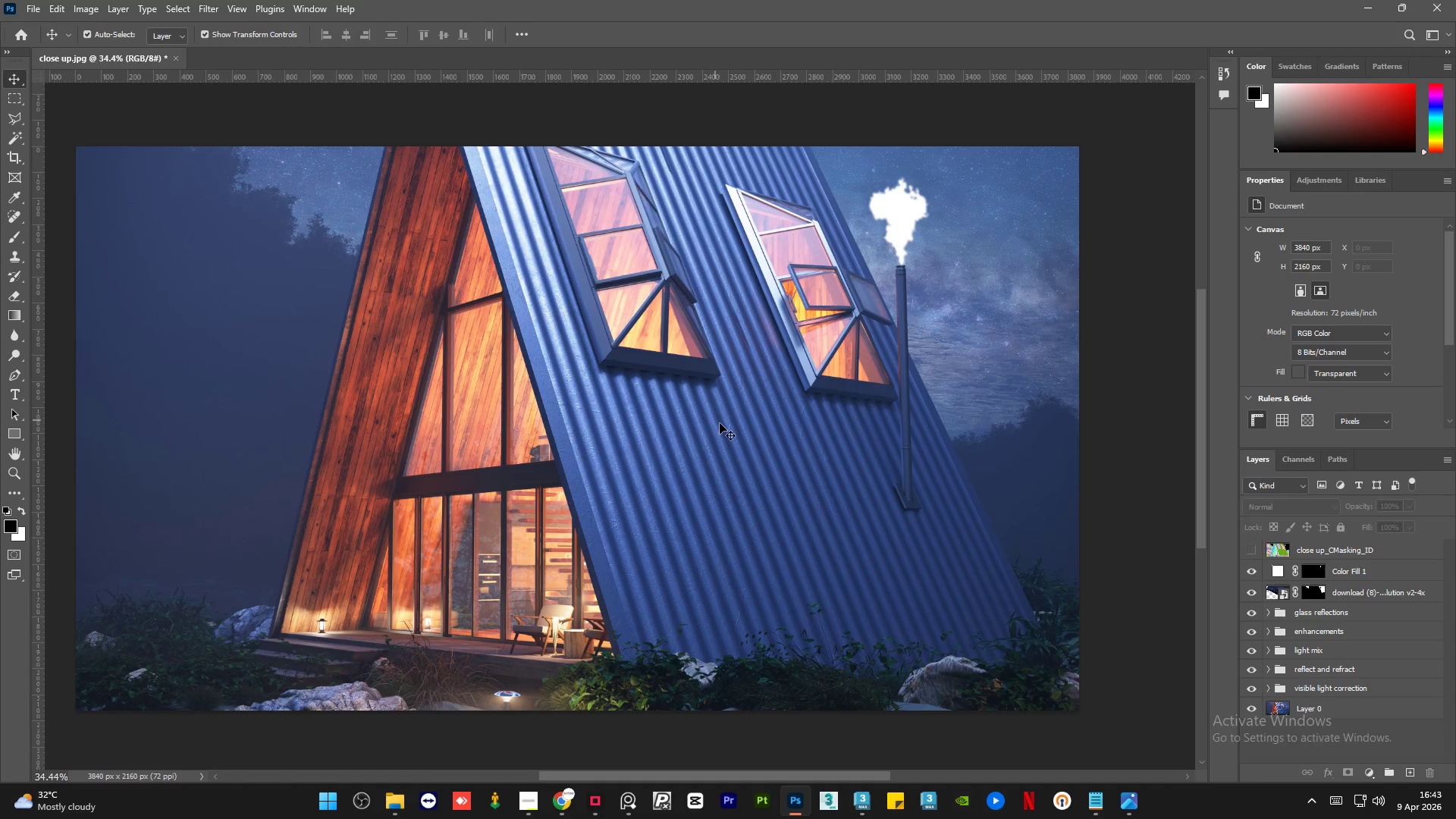 
scroll: coordinate [720, 423], scroll_direction: down, amount: 1.0
 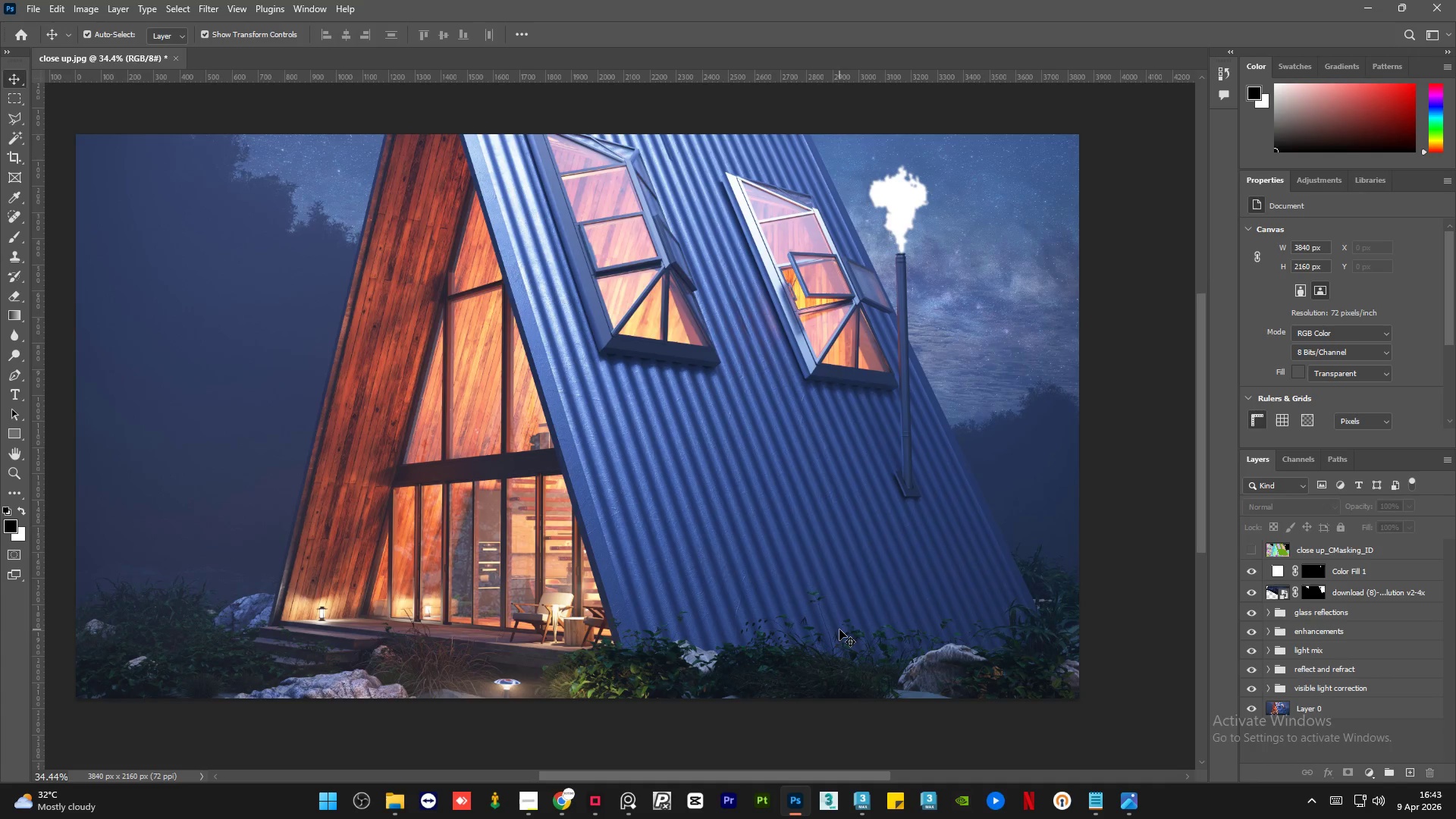 
scroll: coordinate [839, 629], scroll_direction: up, amount: 1.0
 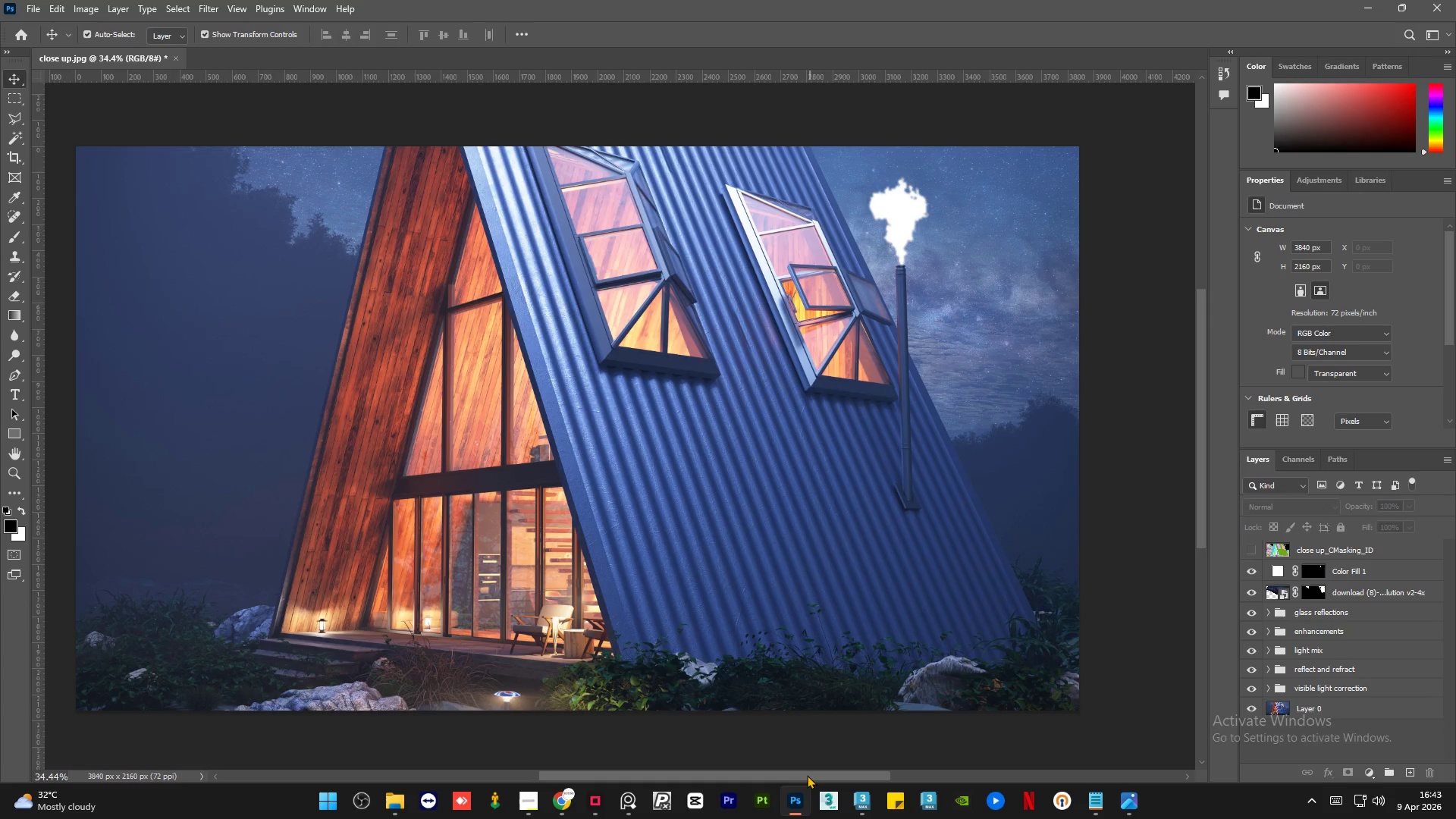 
left_click_drag(start_coordinate=[807, 774], to_coordinate=[787, 770])
 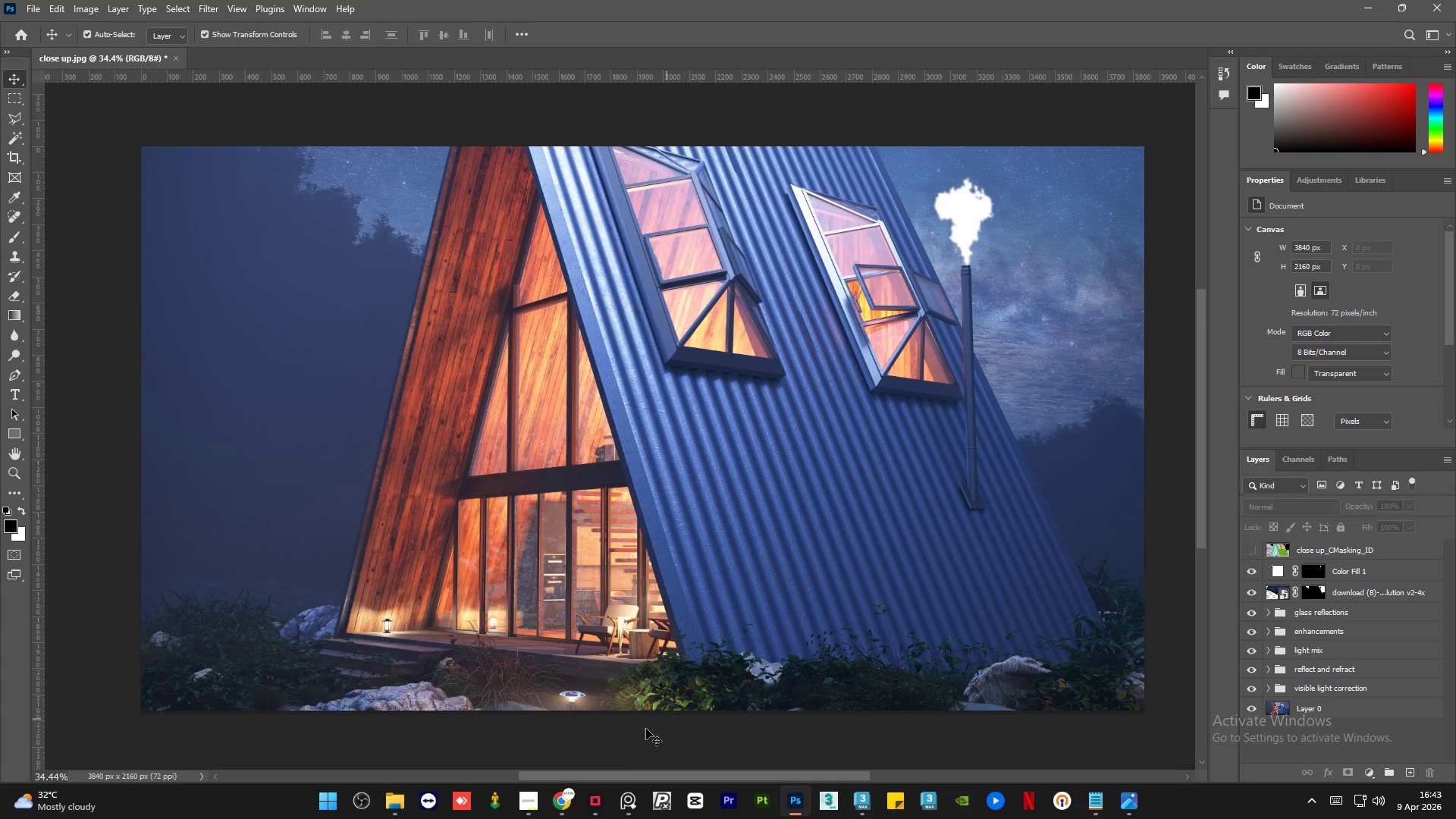 
left_click_drag(start_coordinate=[618, 775], to_coordinate=[628, 777])
 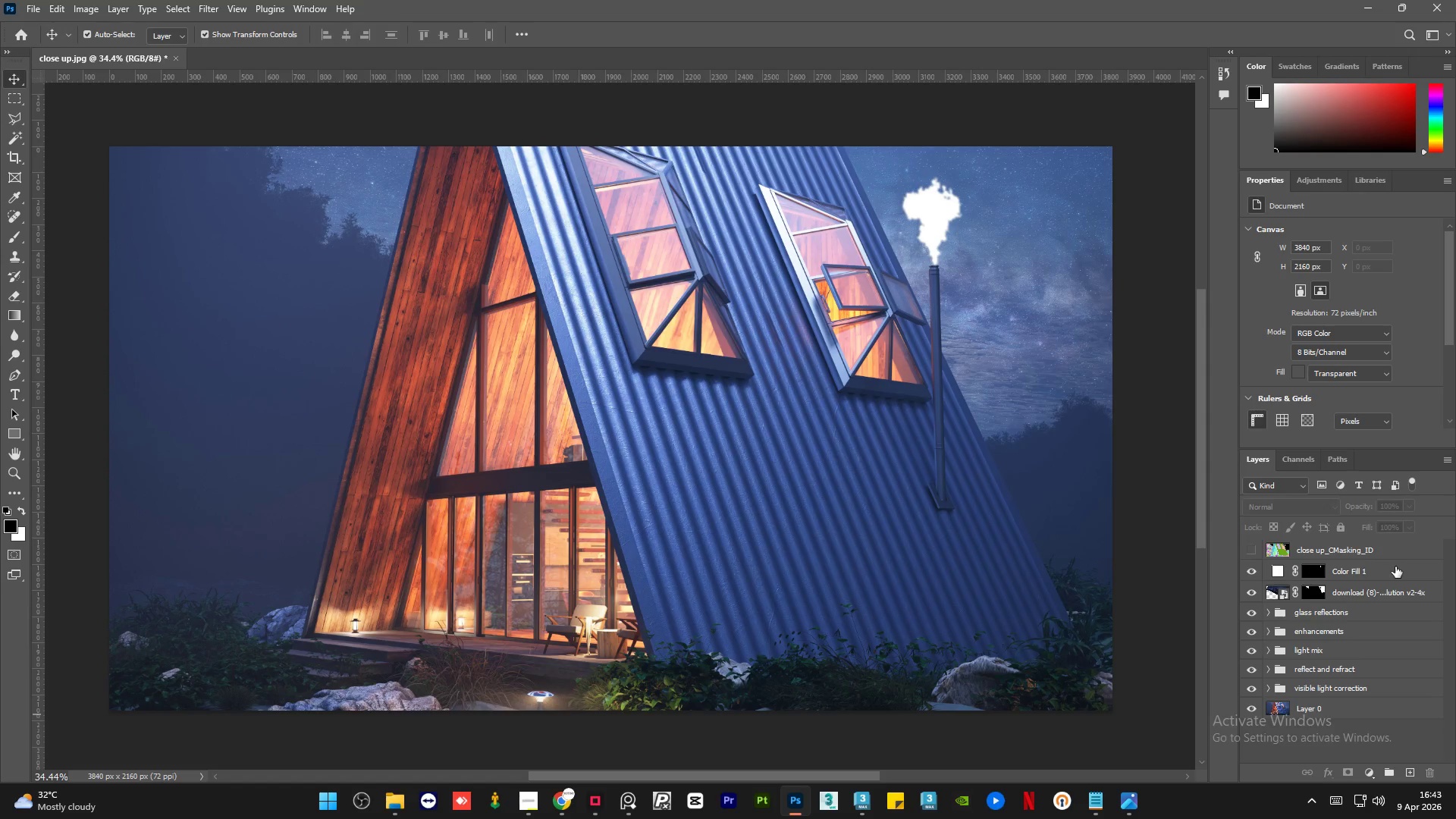 
left_click([1392, 573])
 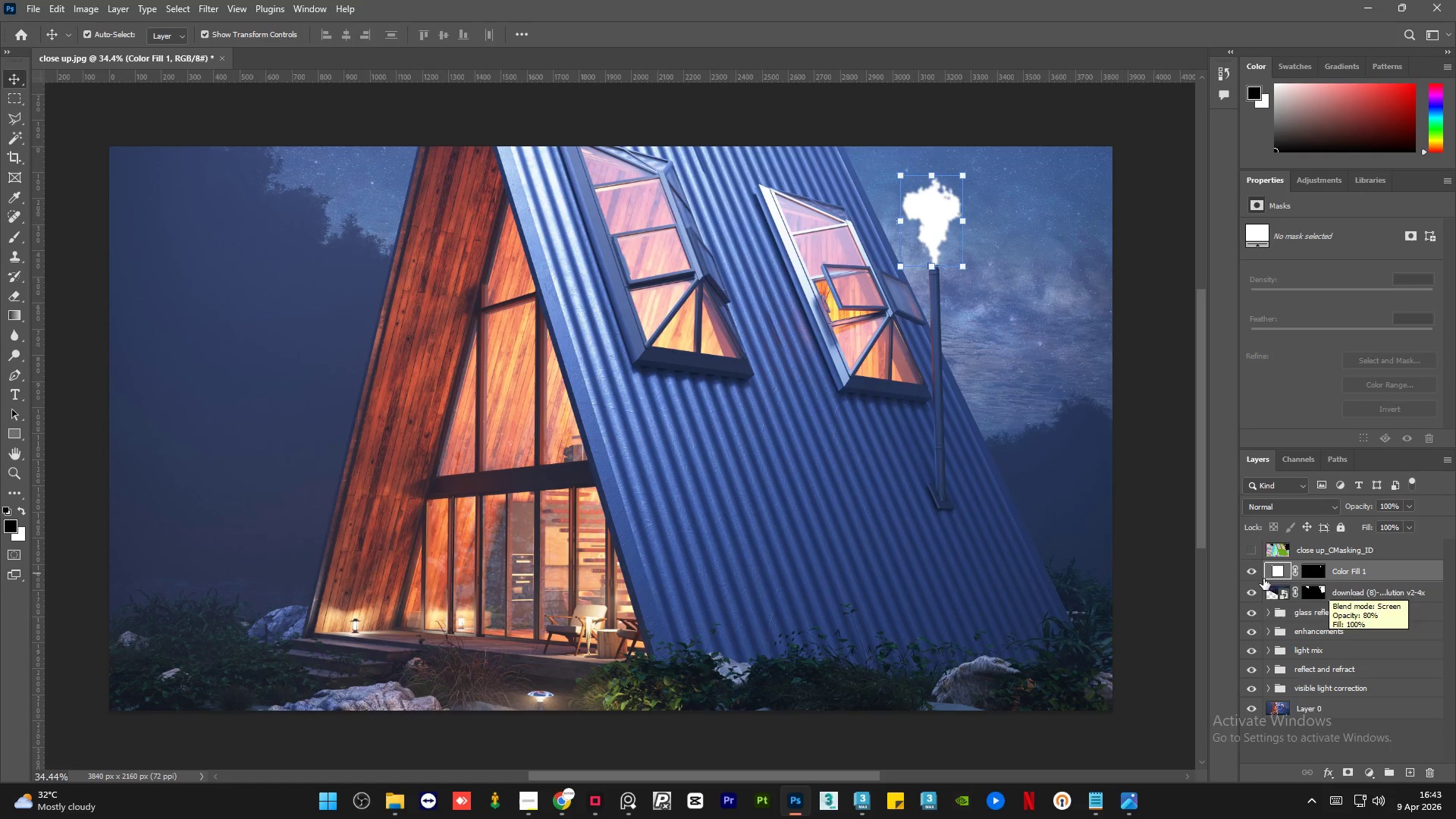 
hold_key(key=ControlLeft, duration=0.56)
left_click([1310, 570])
 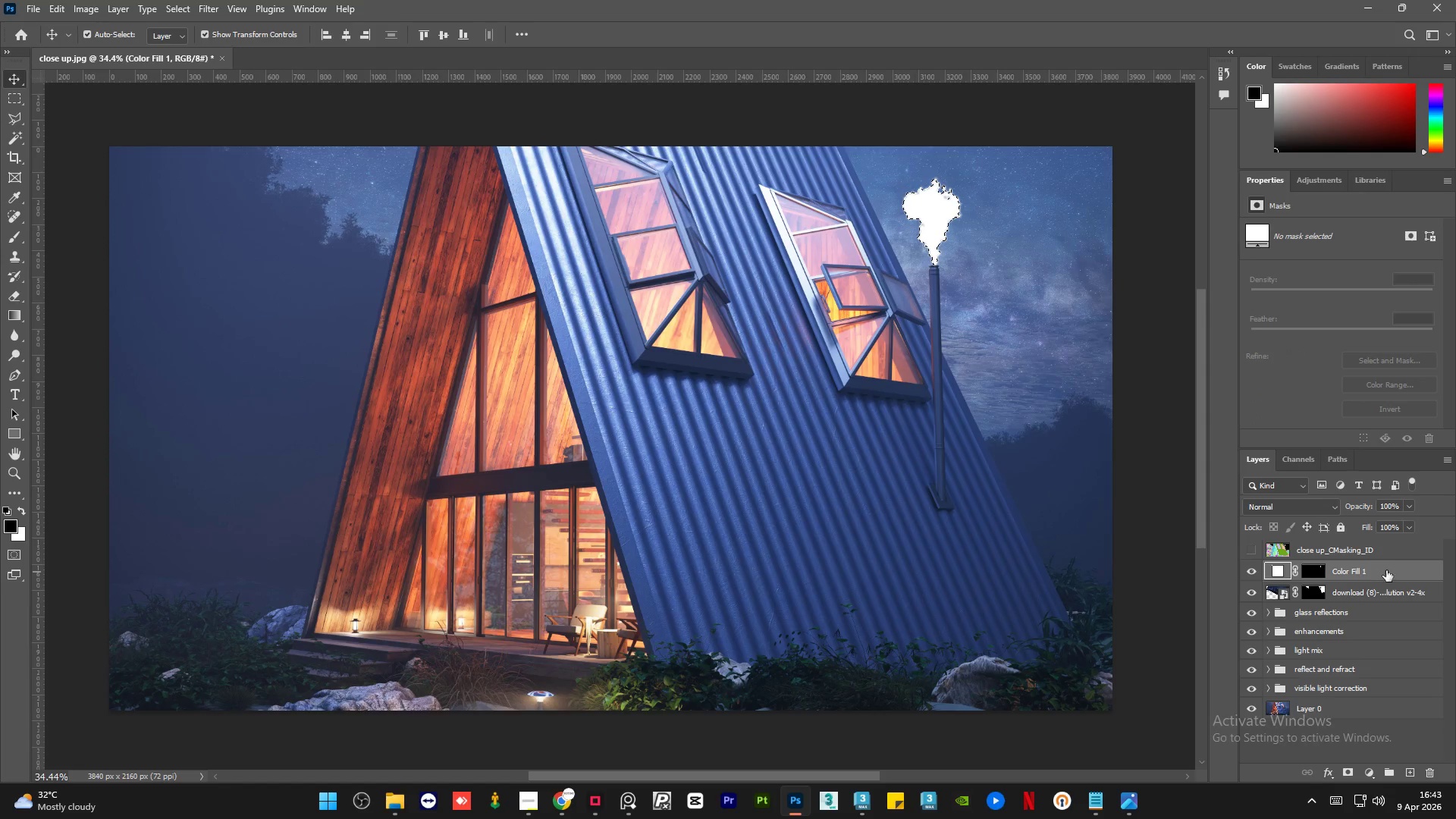 
right_click([1392, 569])
 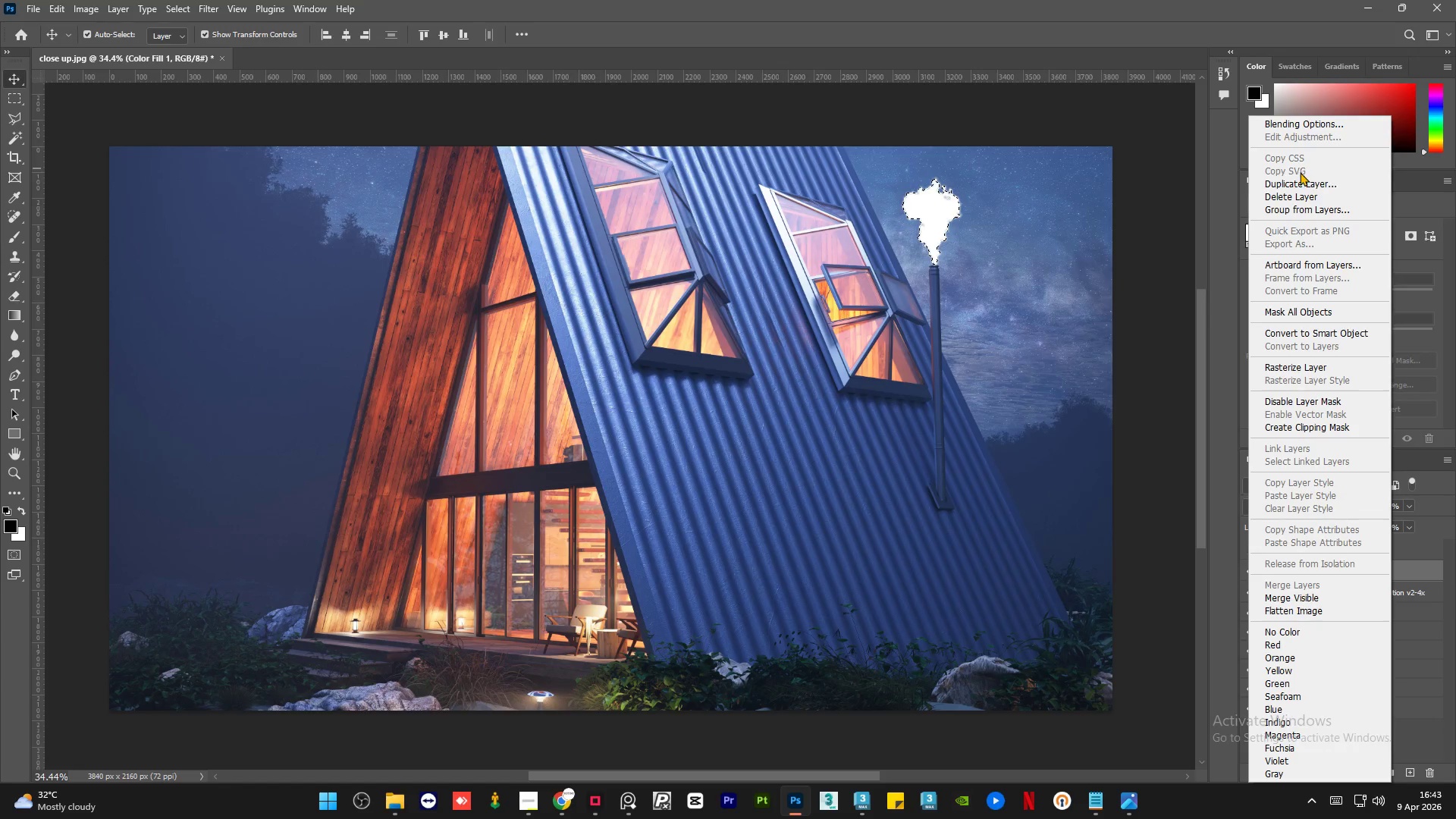 
left_click([1301, 196])
 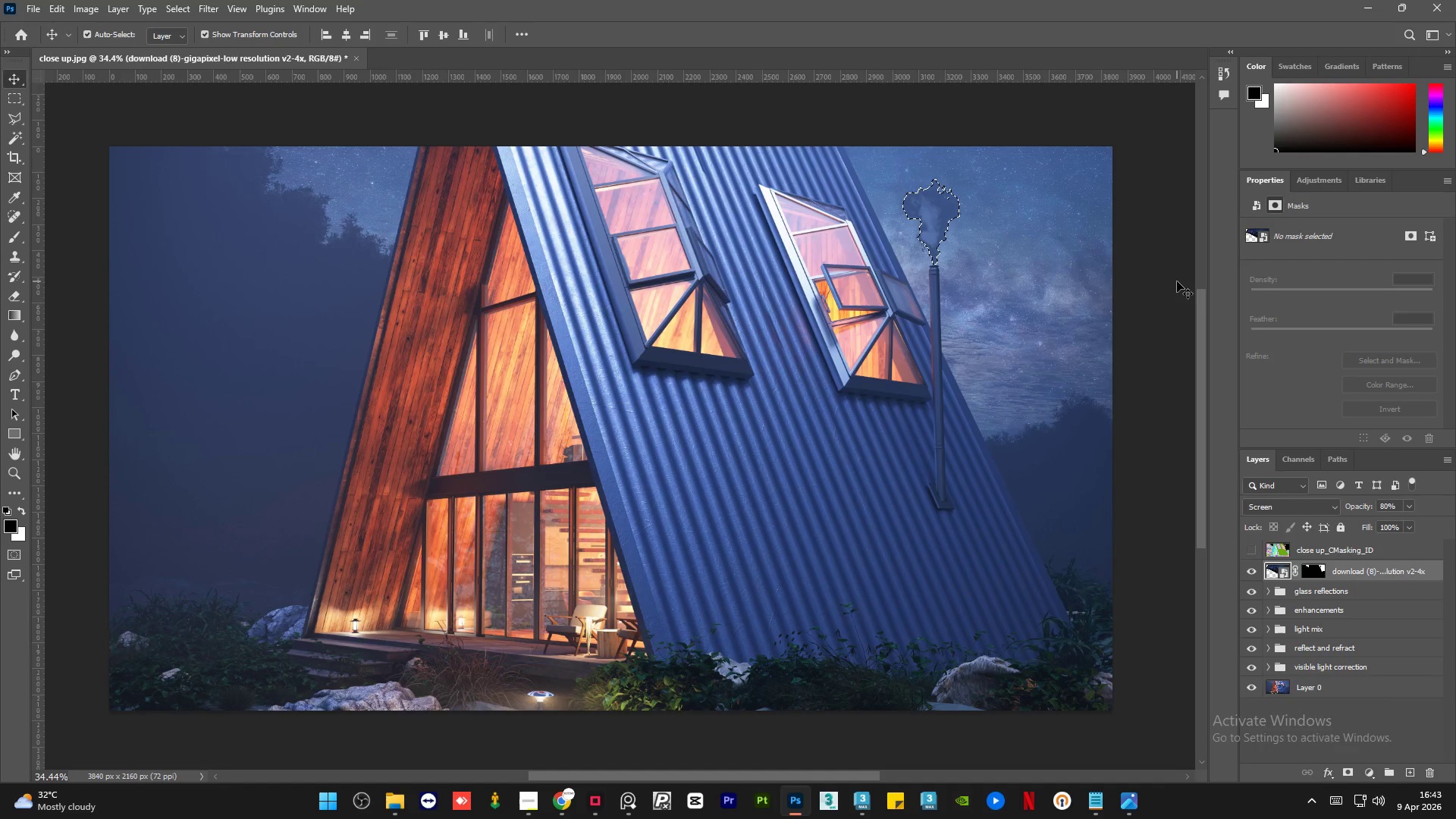 
key(Control+D)
 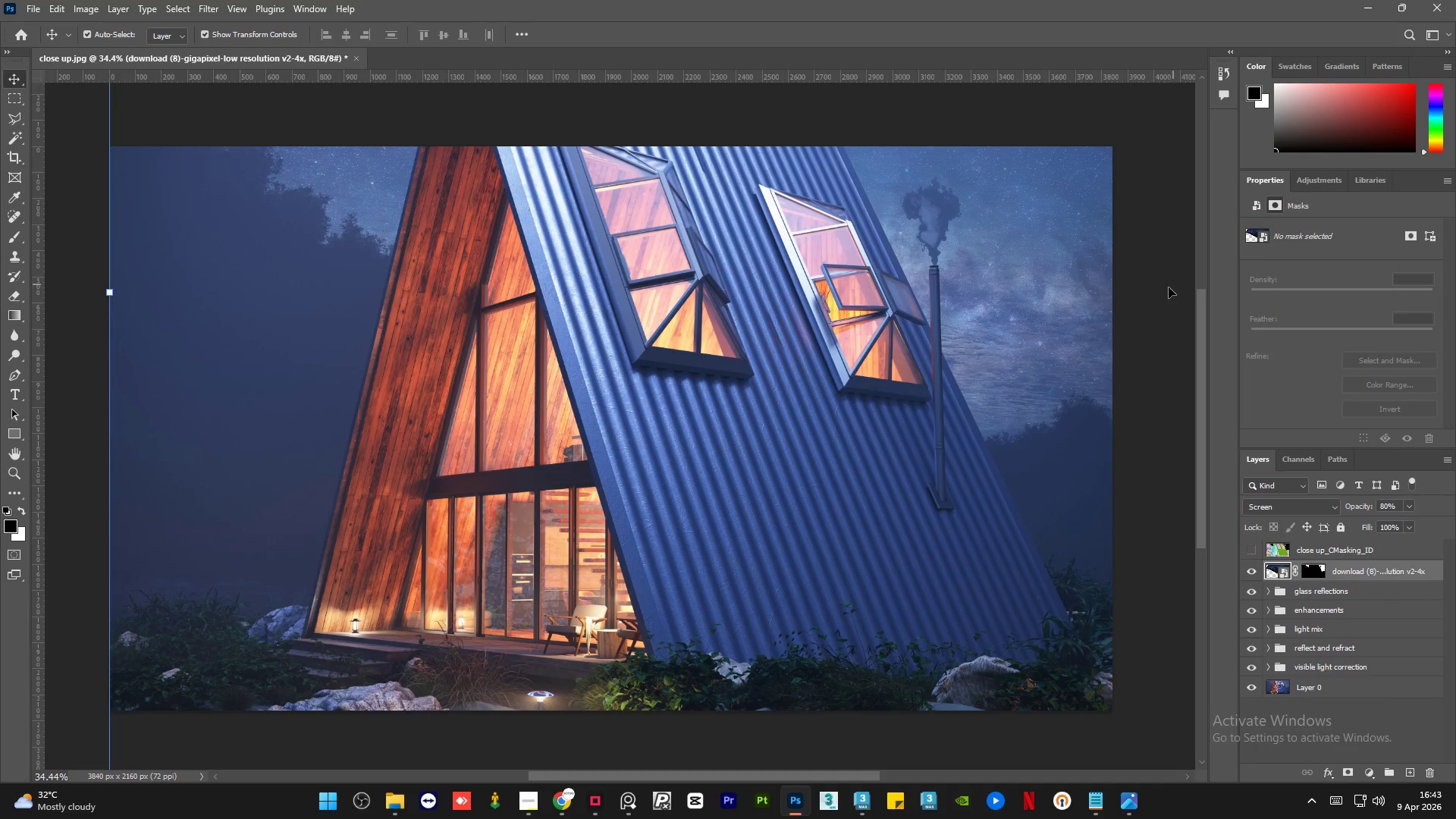 
left_click([1164, 291])
 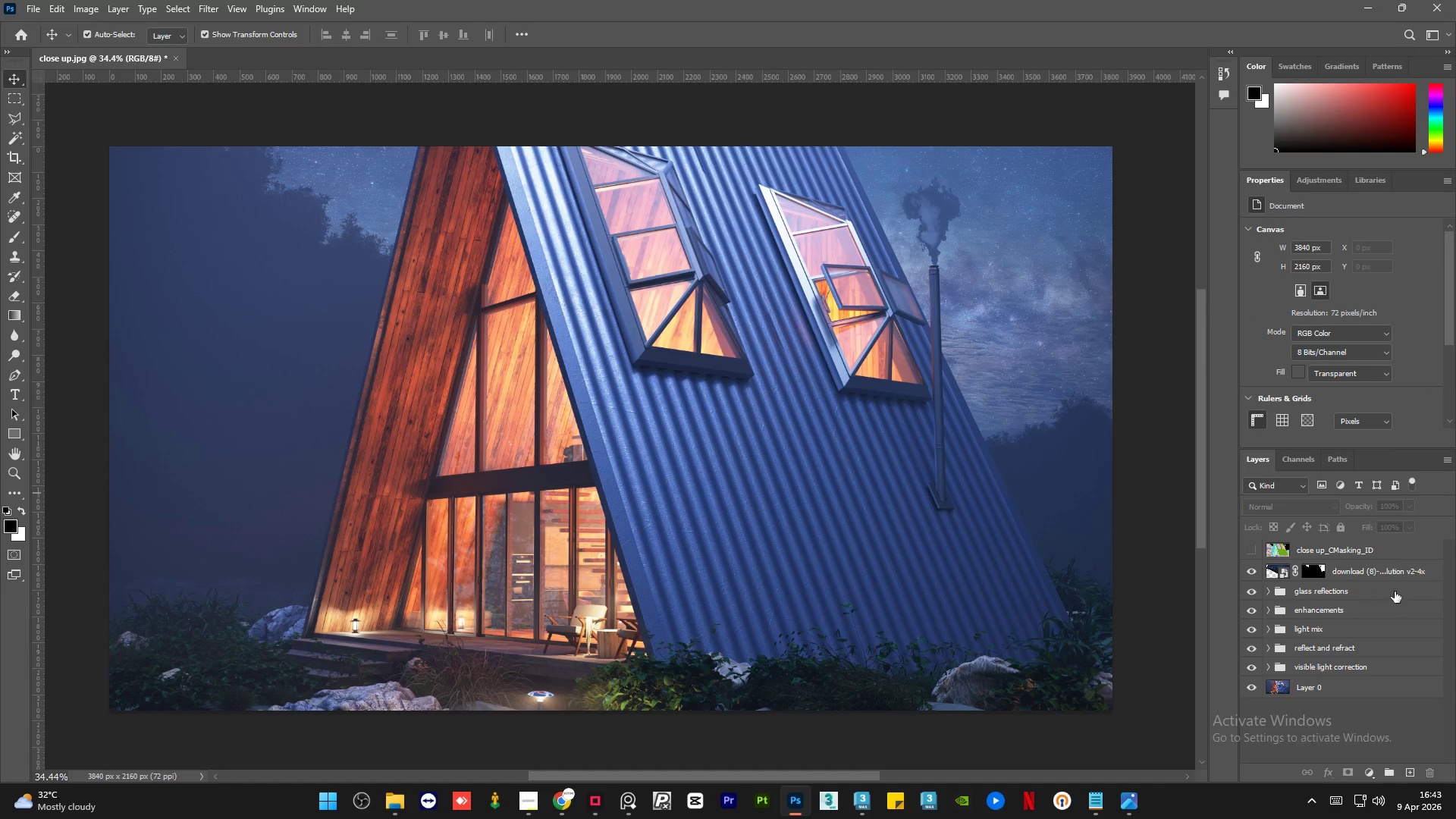 
left_click([1430, 576])
 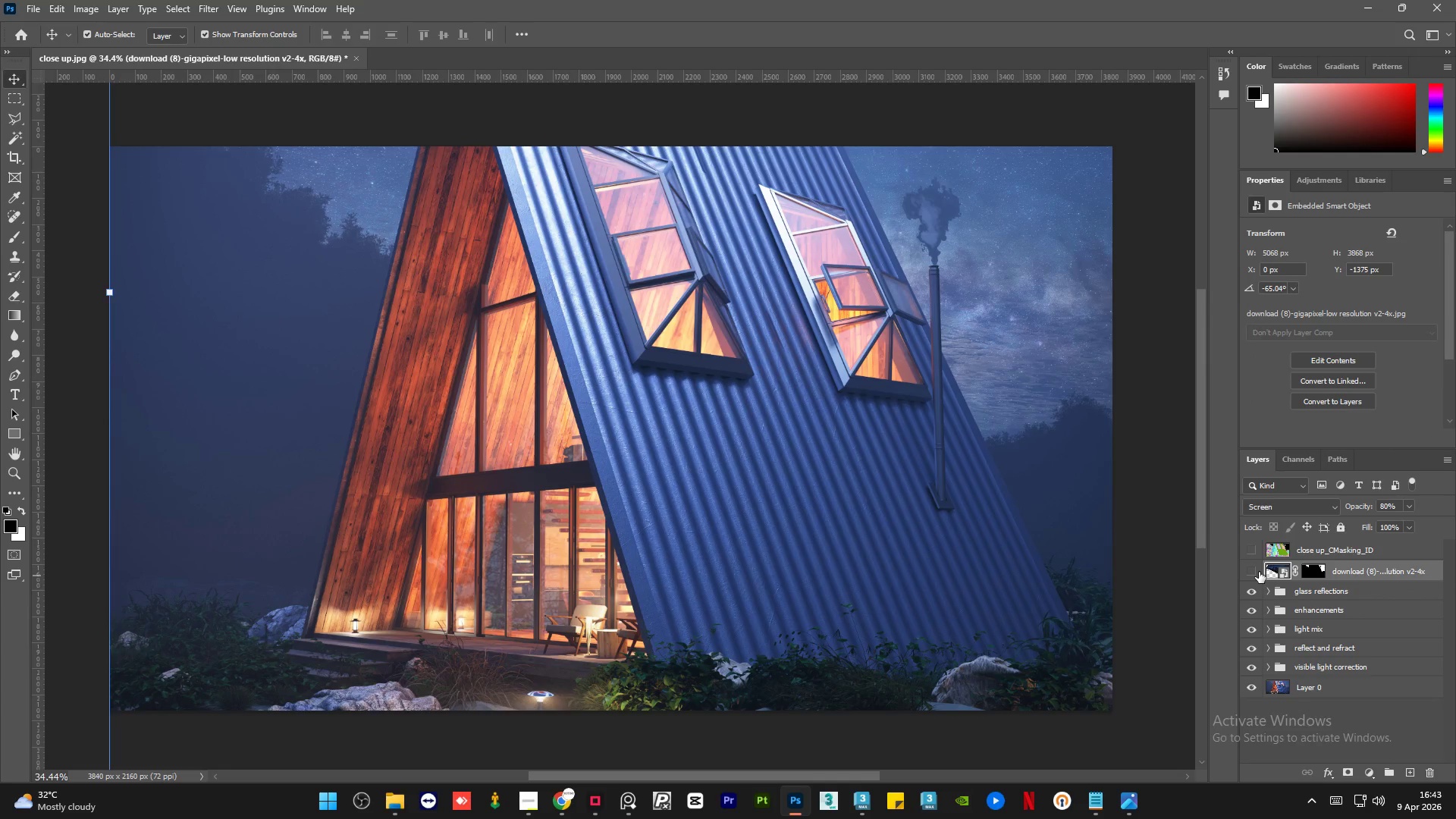 
double_click([1259, 572])
 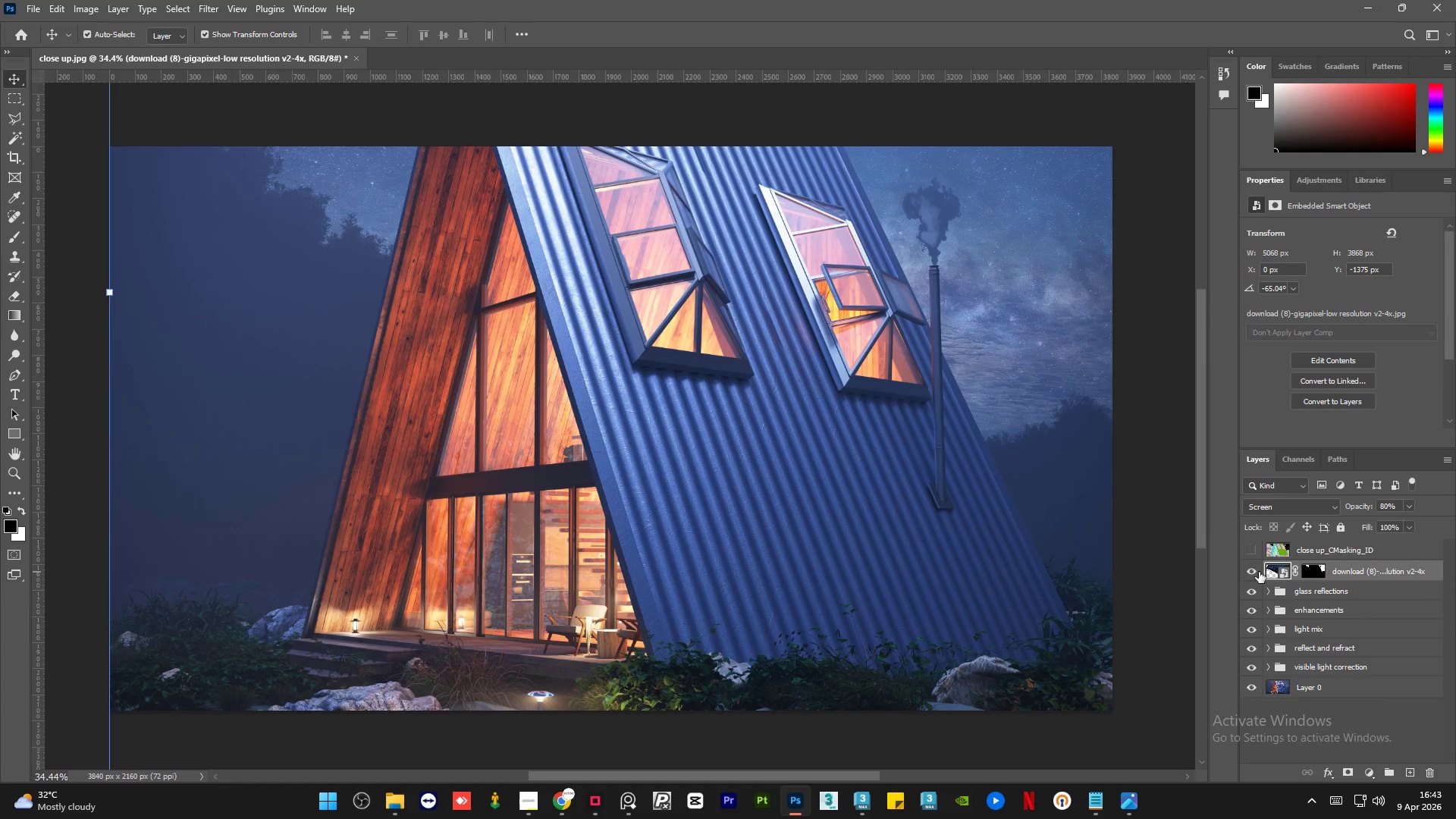 
left_click([1259, 572])
 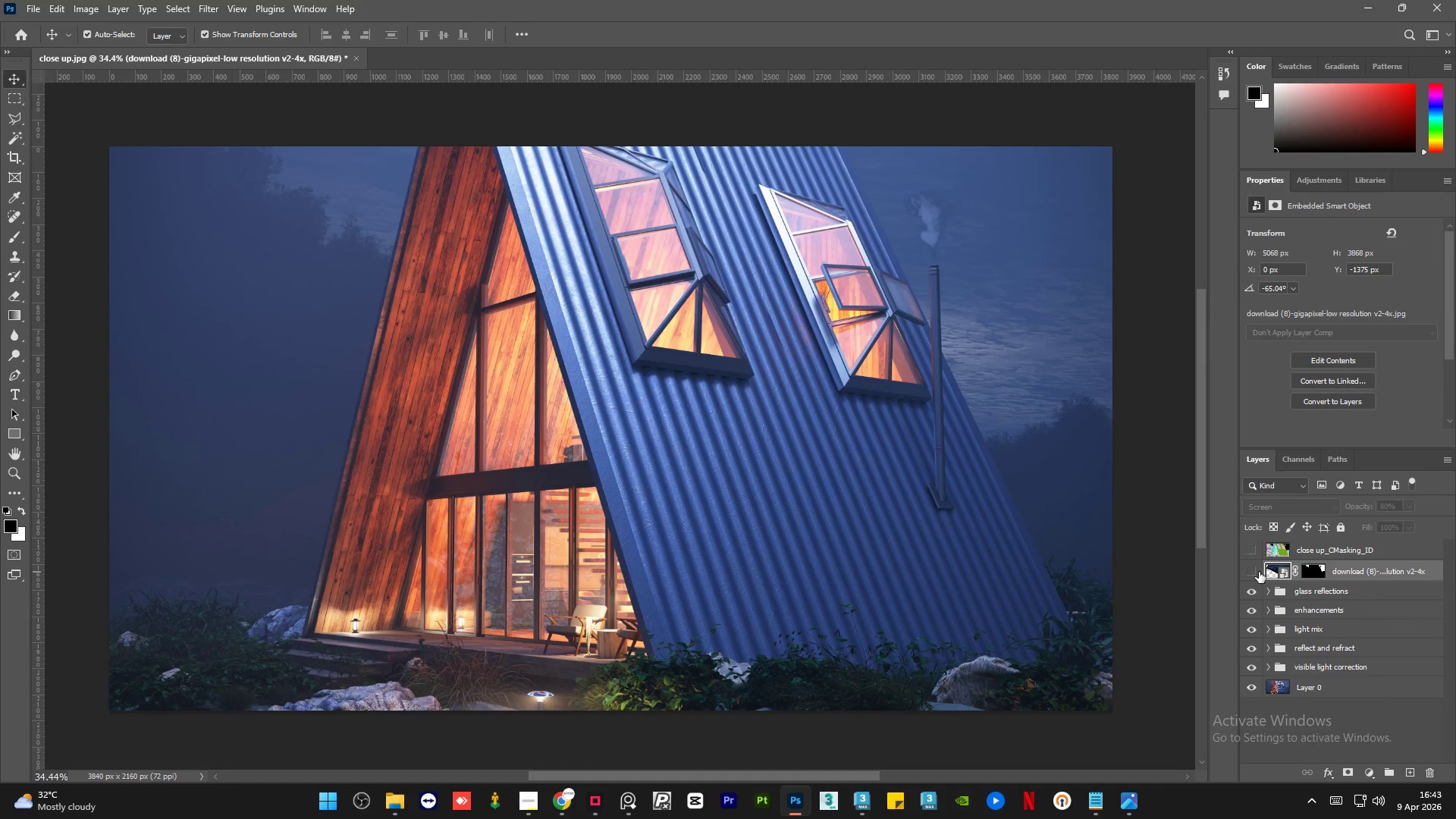 
left_click([1259, 572])
 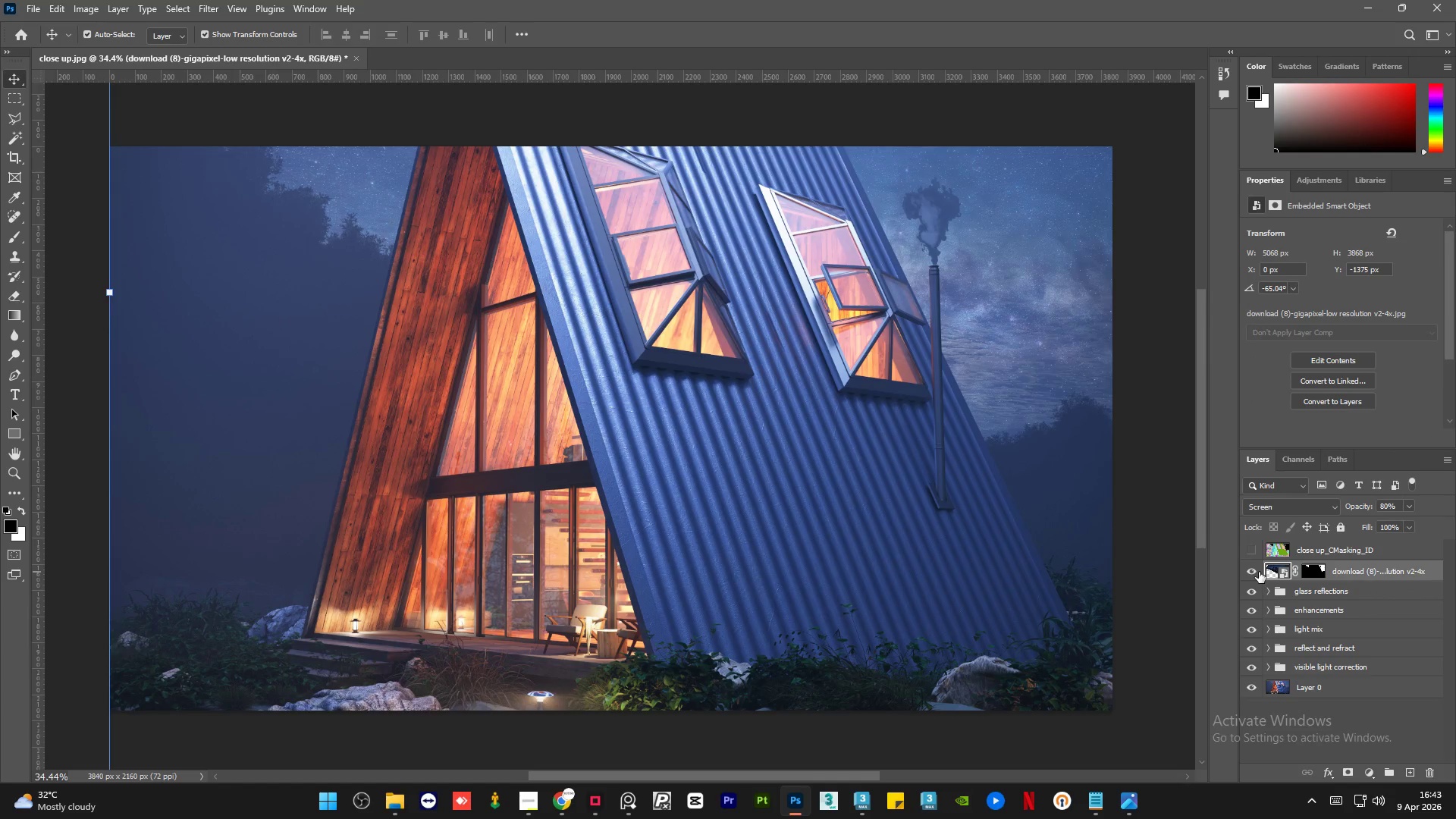 
left_click([1259, 572])
 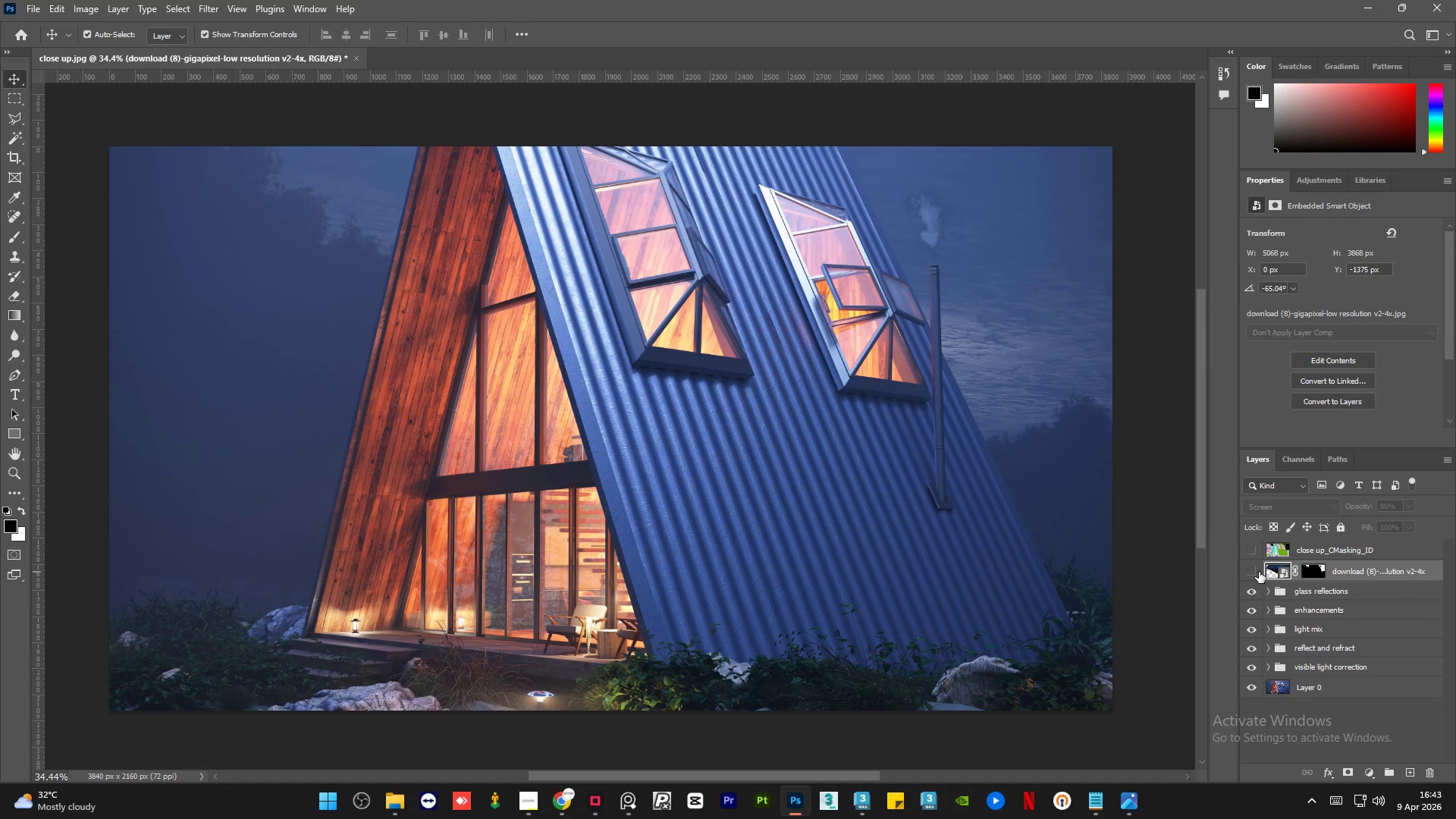 
left_click([1259, 572])
 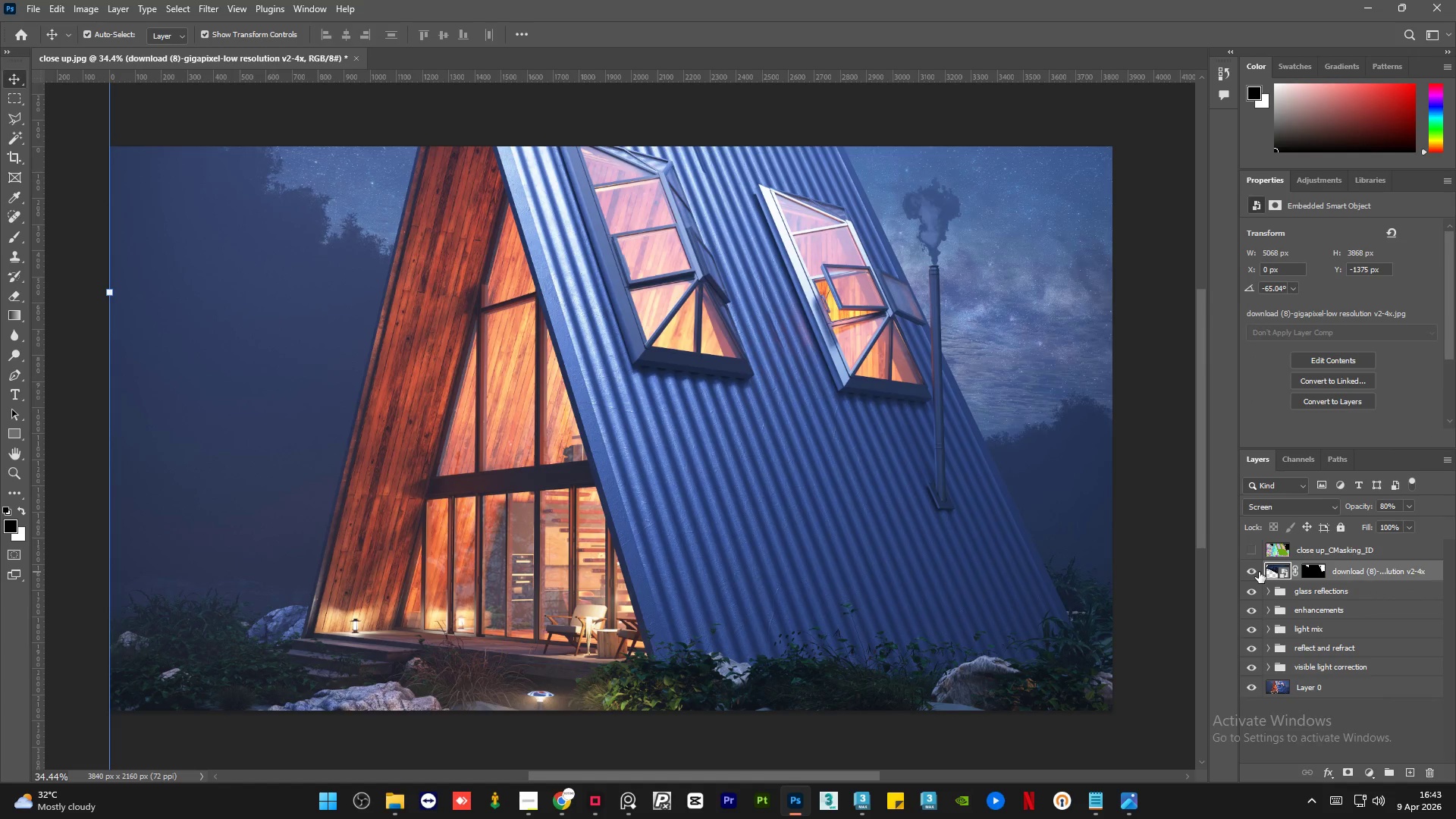 
left_click([1259, 572])
 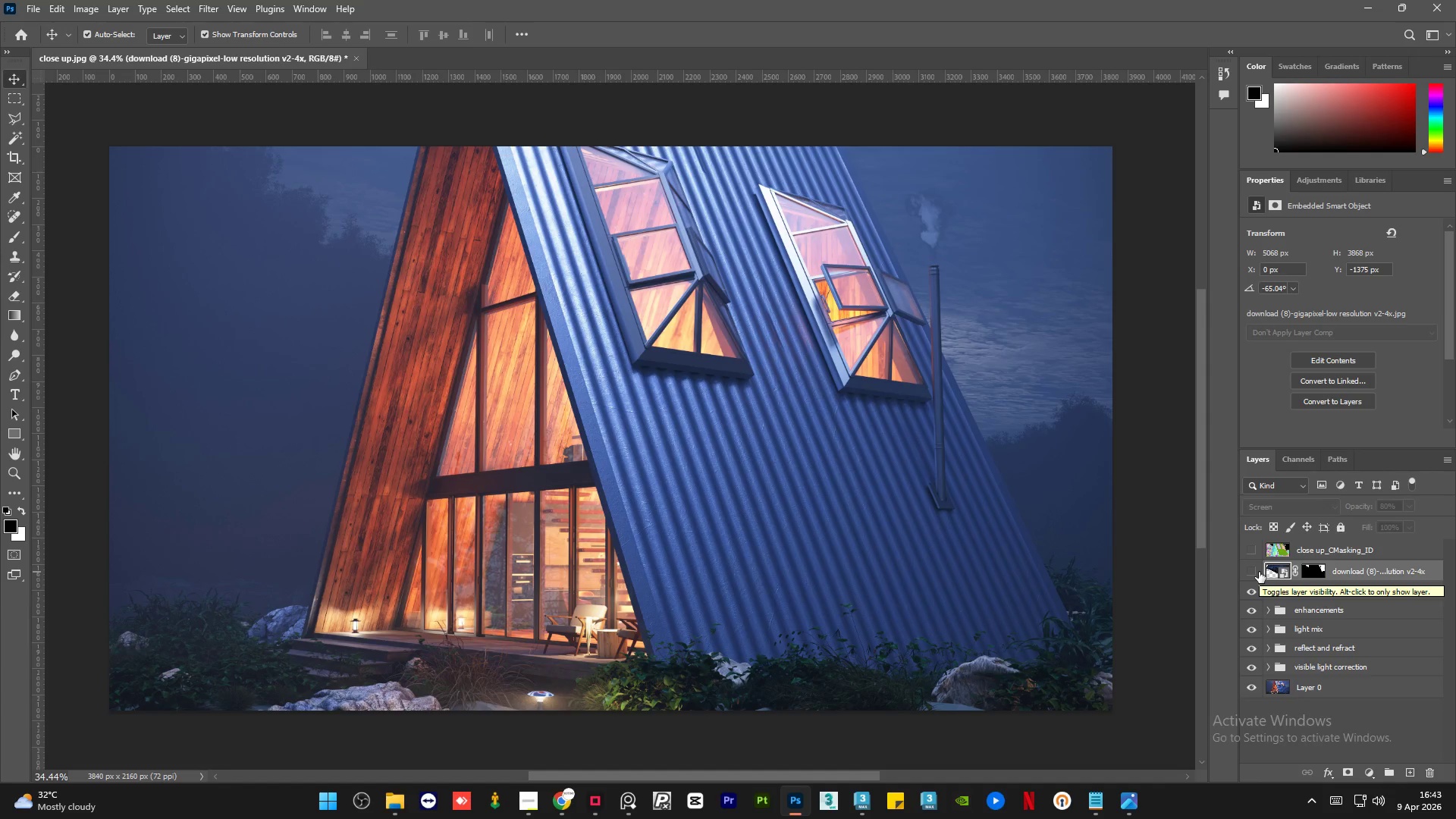 
left_click([1259, 572])
 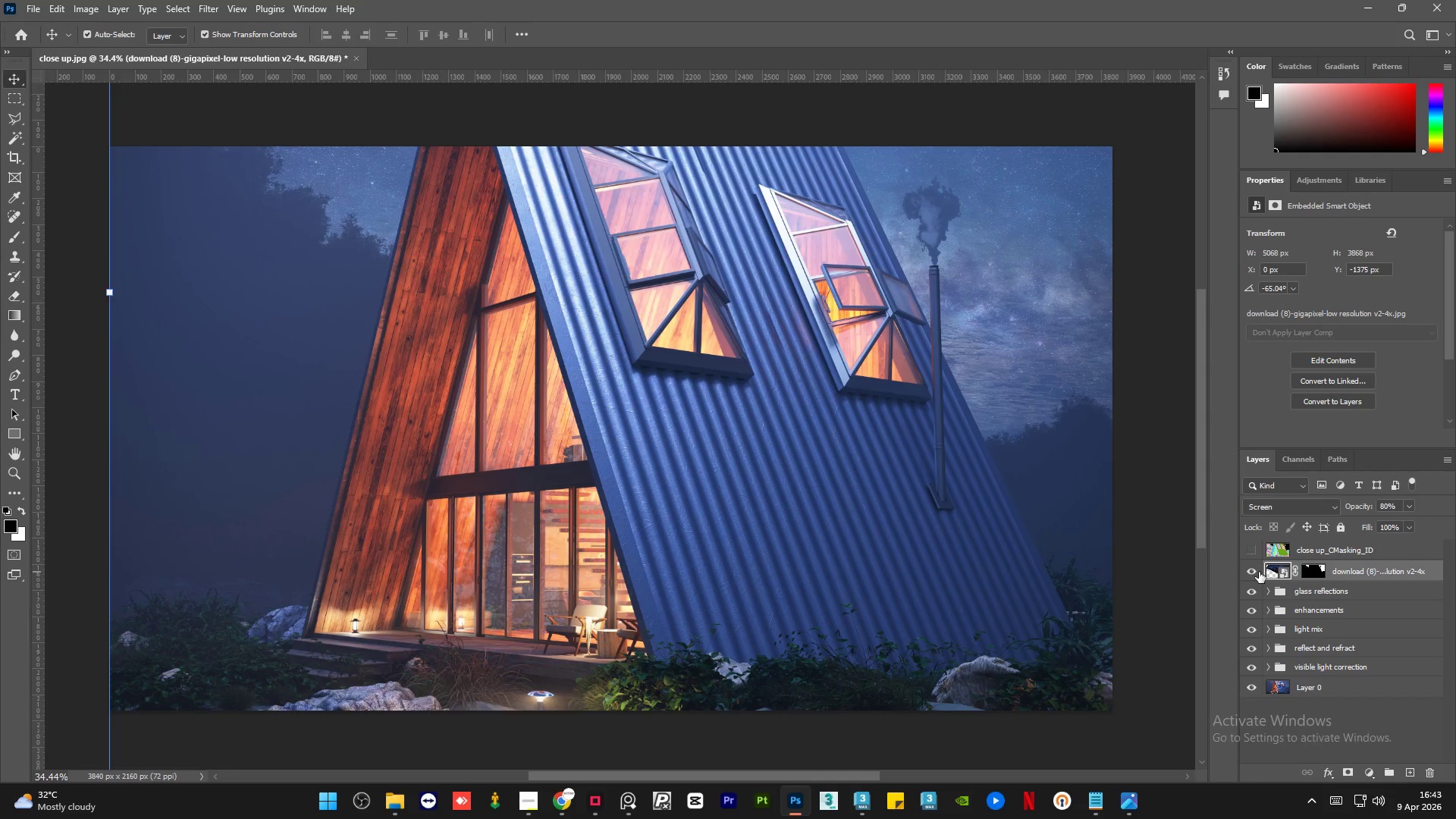 
wait(6.11)
 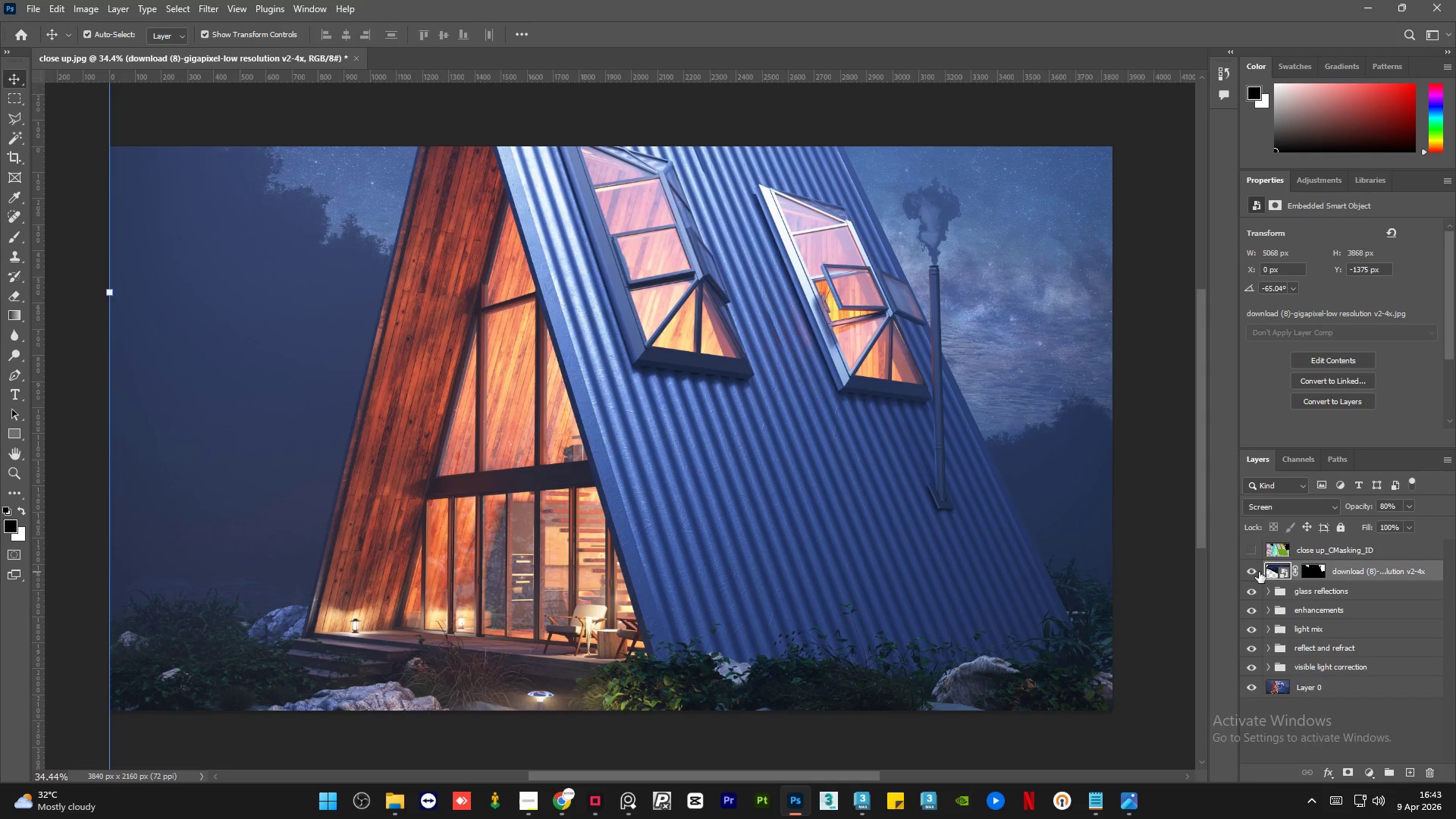 
left_click([1254, 687])
 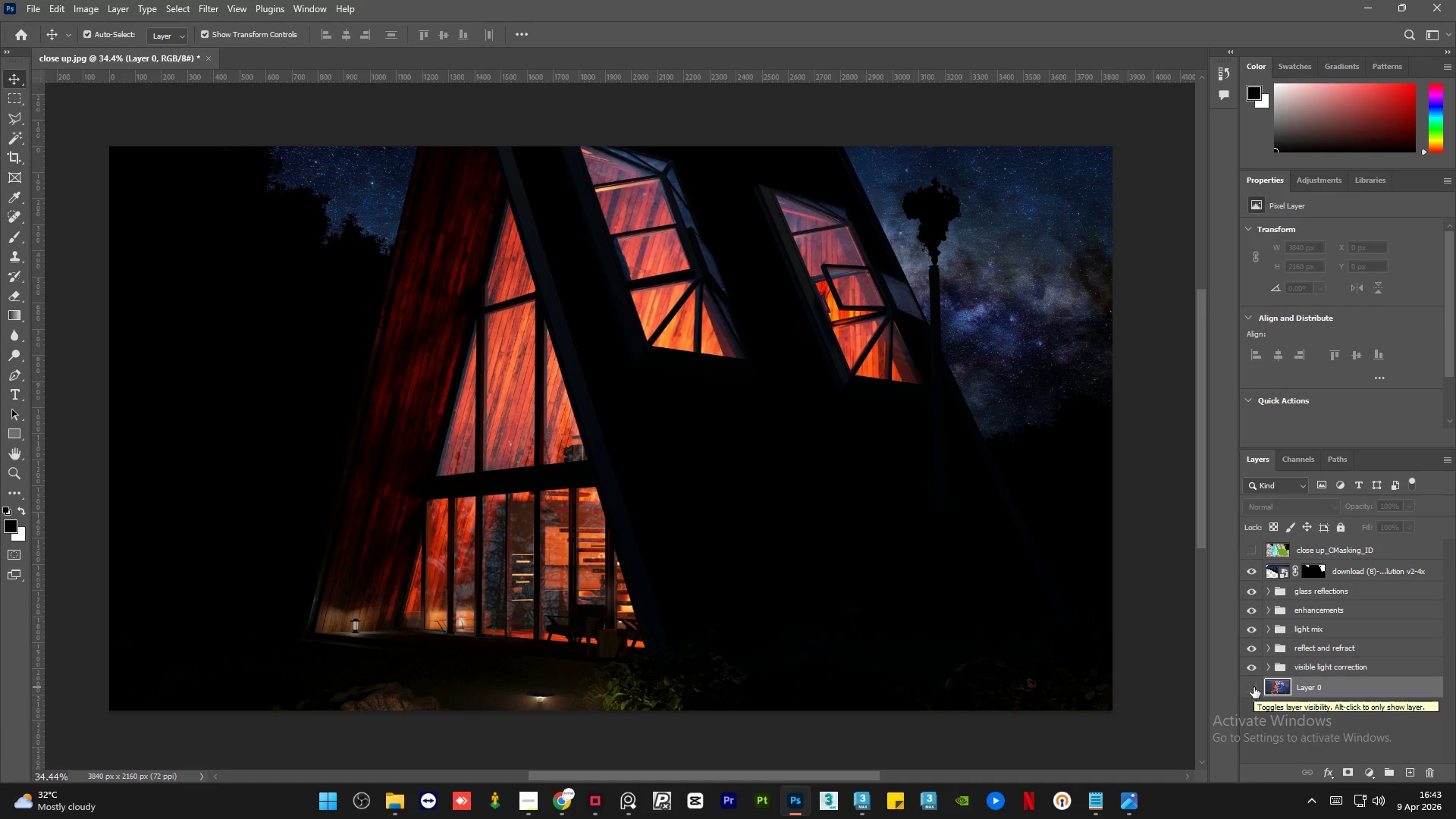 
wait(7.01)
 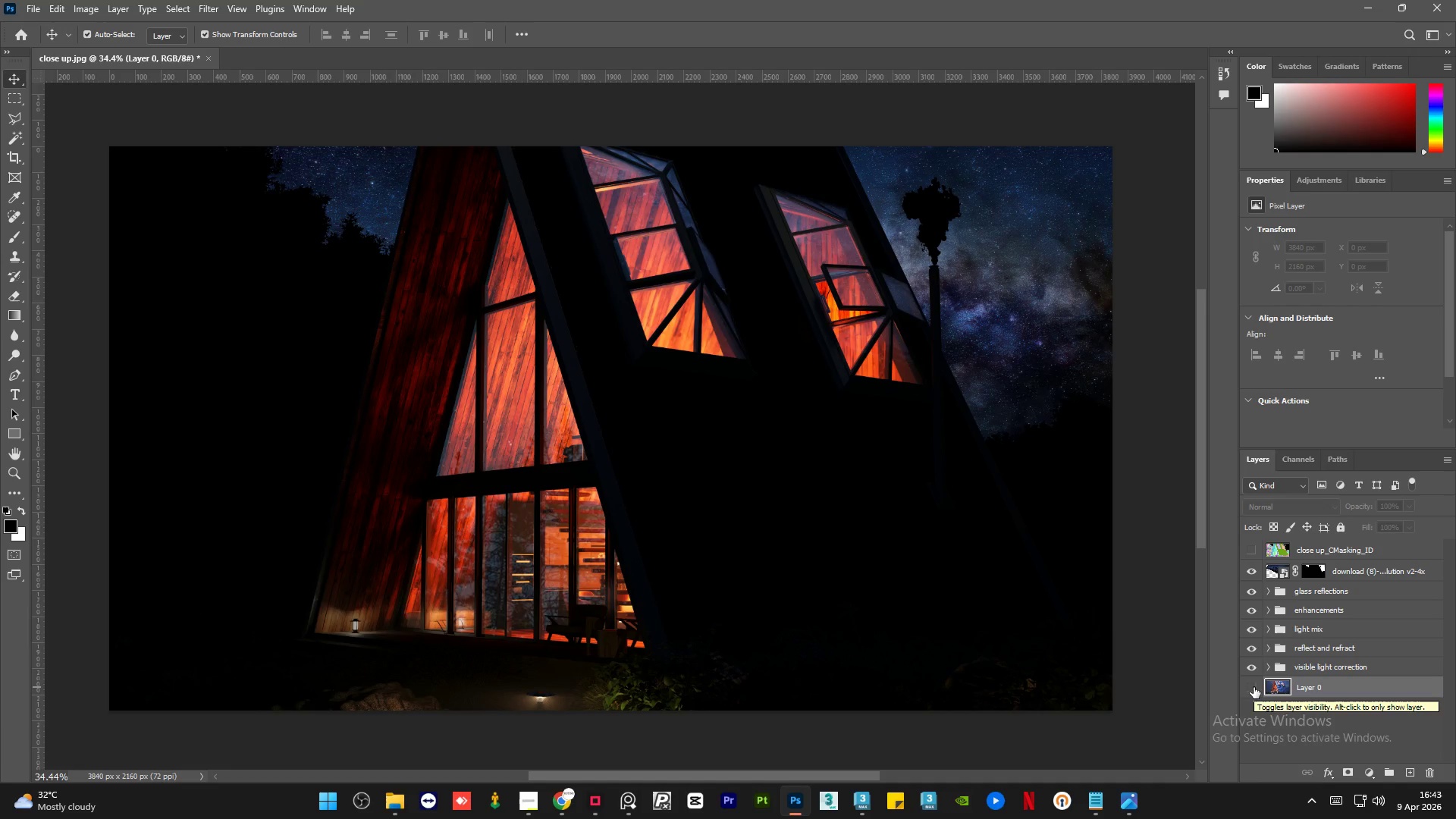 
left_click([1254, 670])
 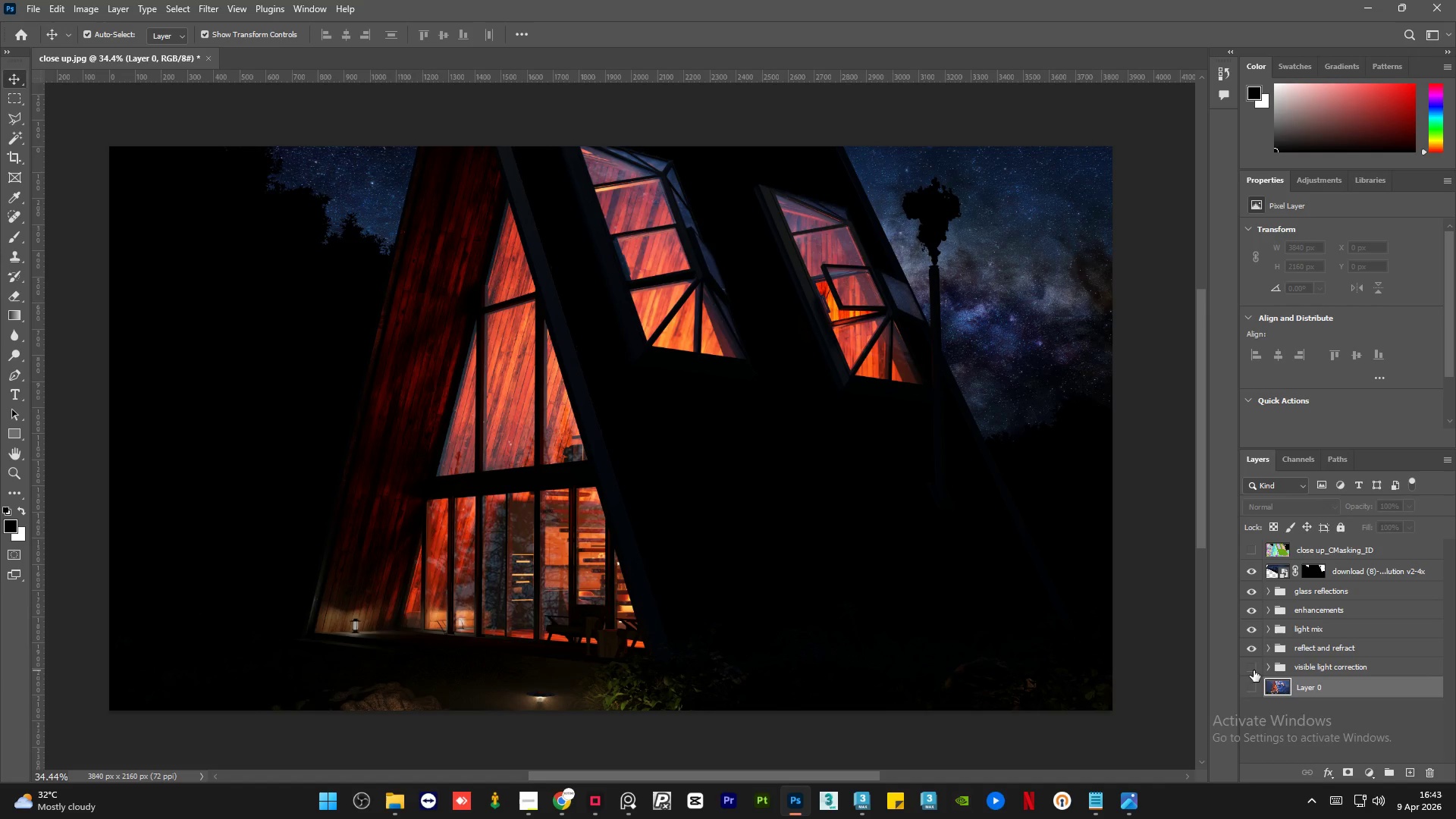 
left_click([1254, 670])
 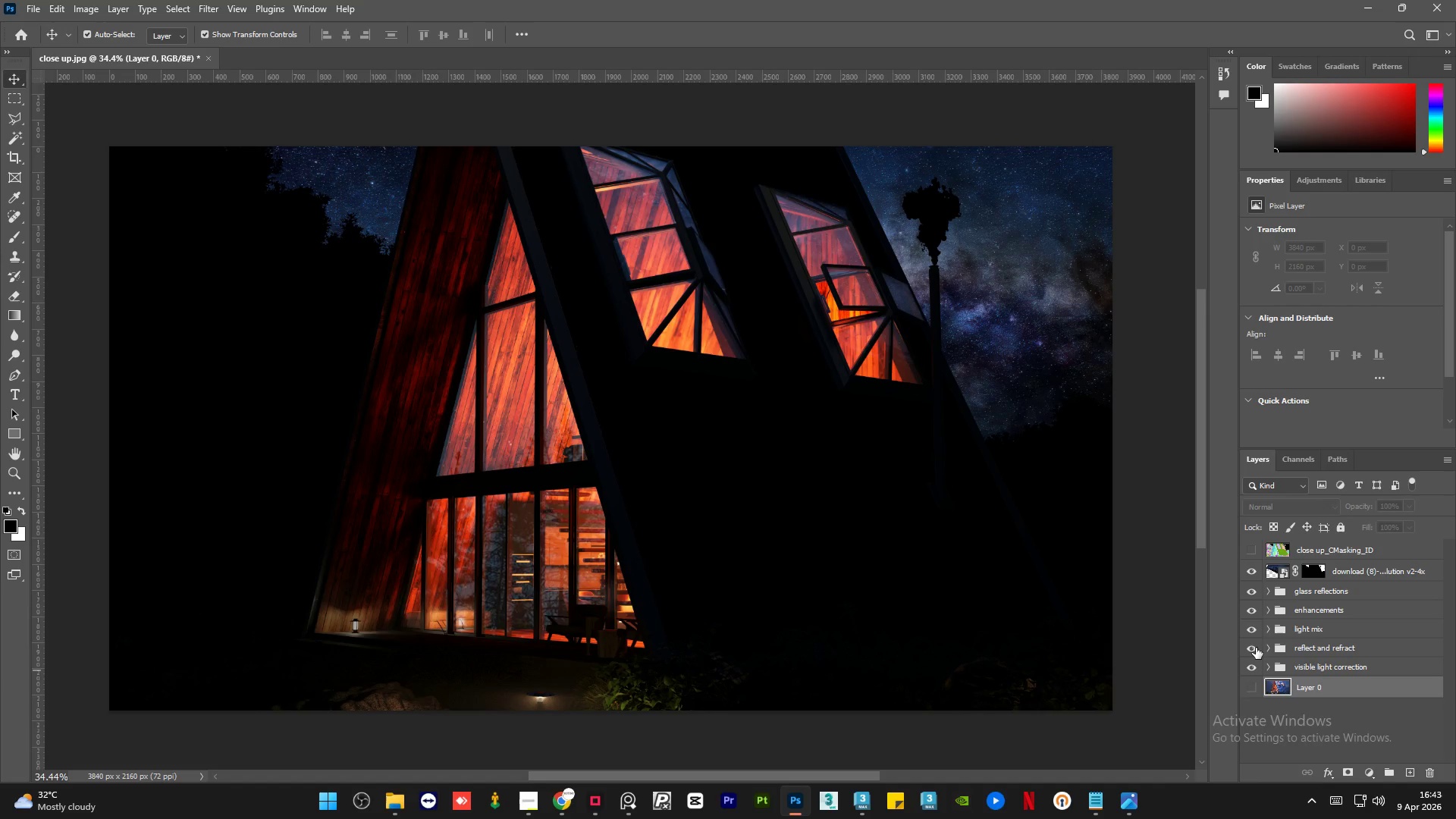 
left_click([1256, 648])
 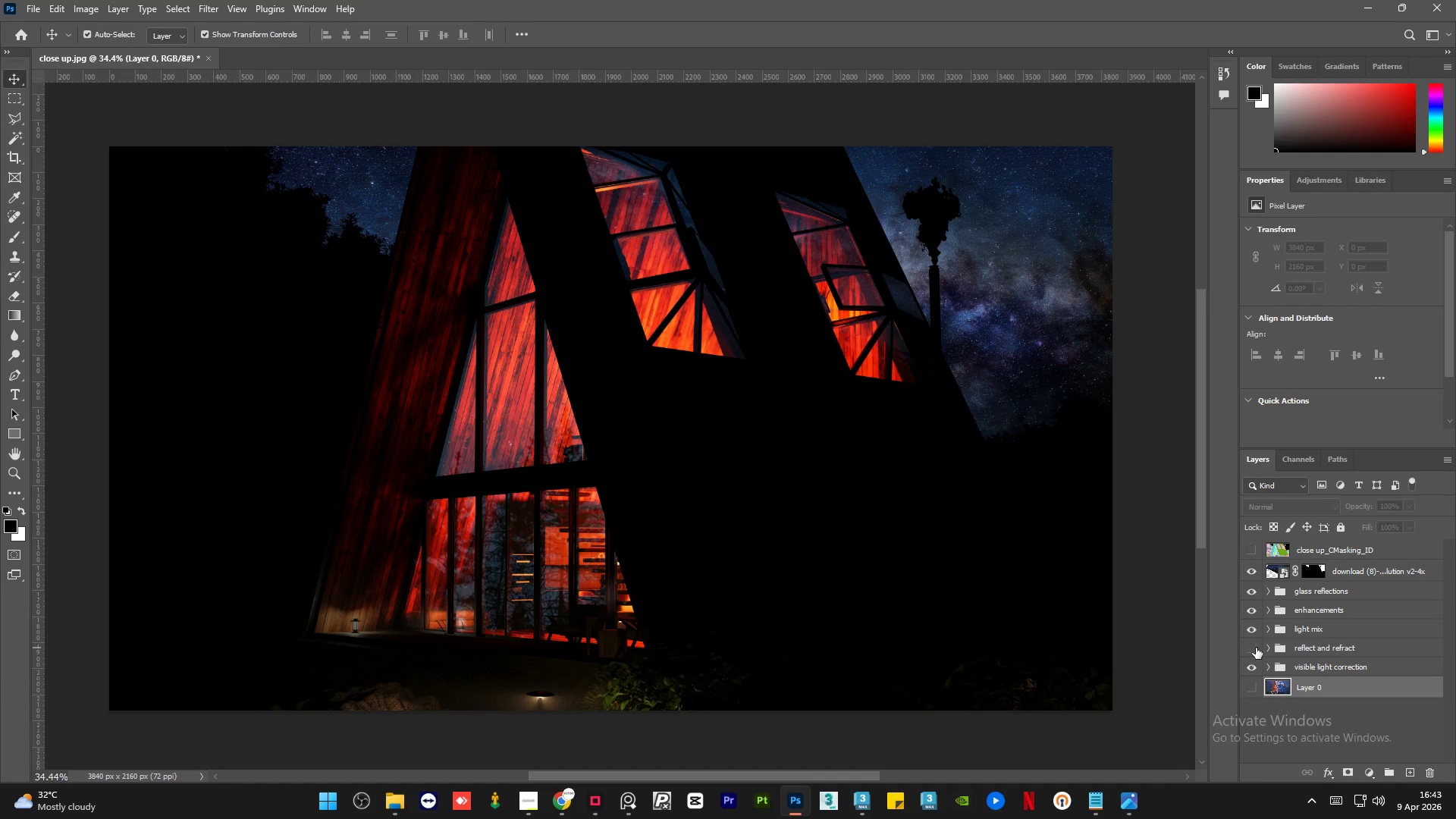 
left_click([1256, 648])
 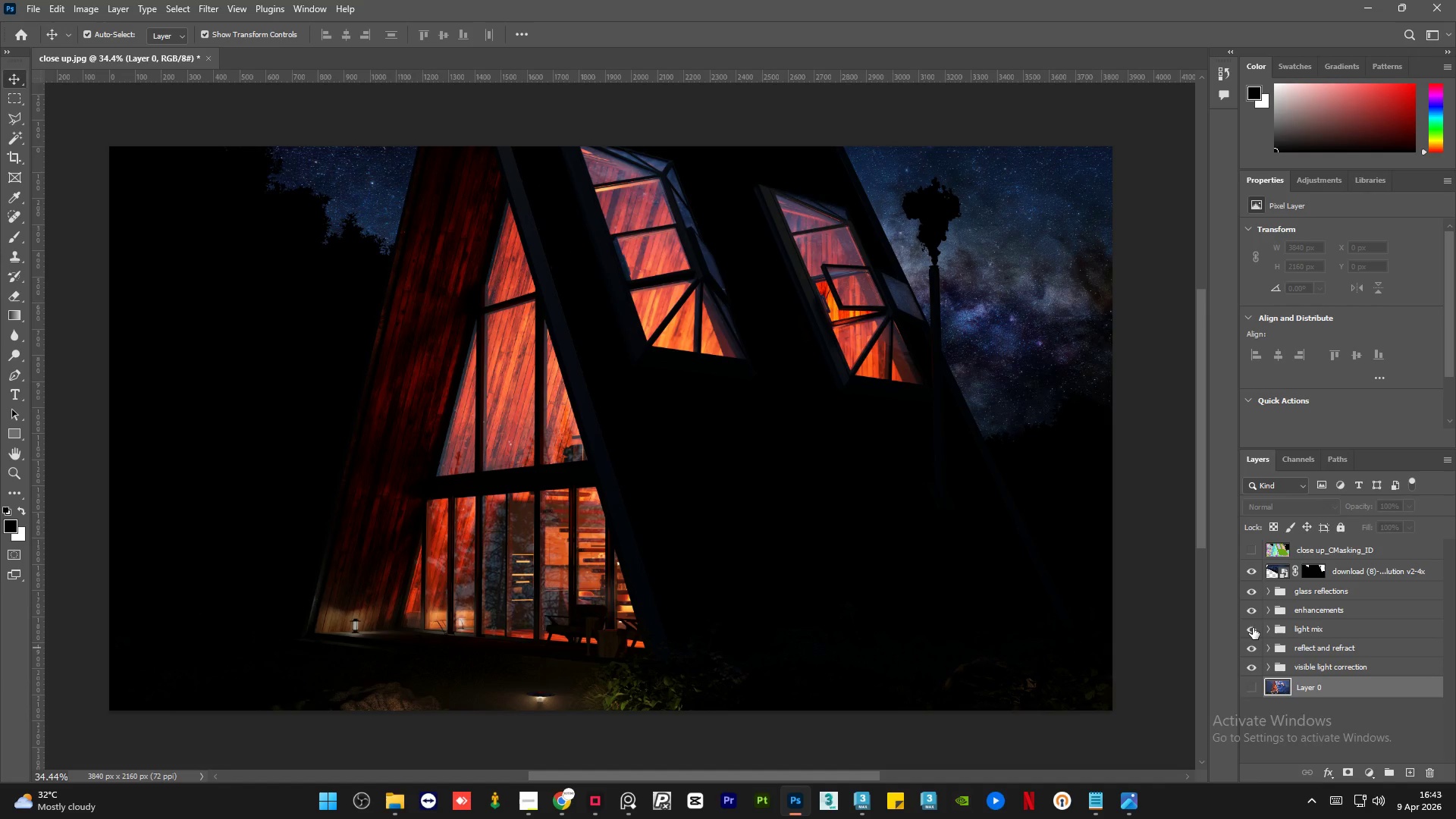 
left_click([1253, 628])
 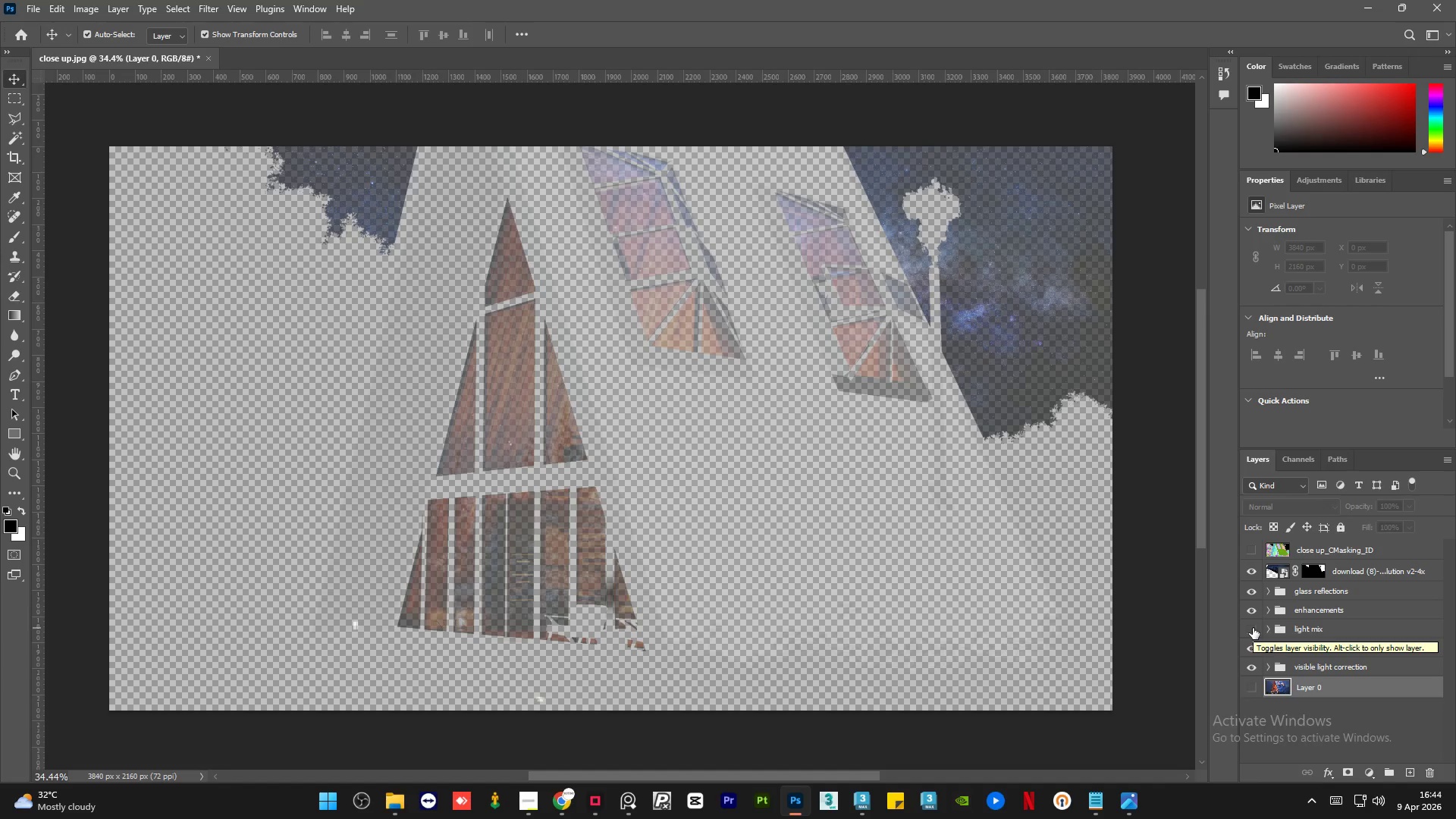 
left_click([1253, 628])
 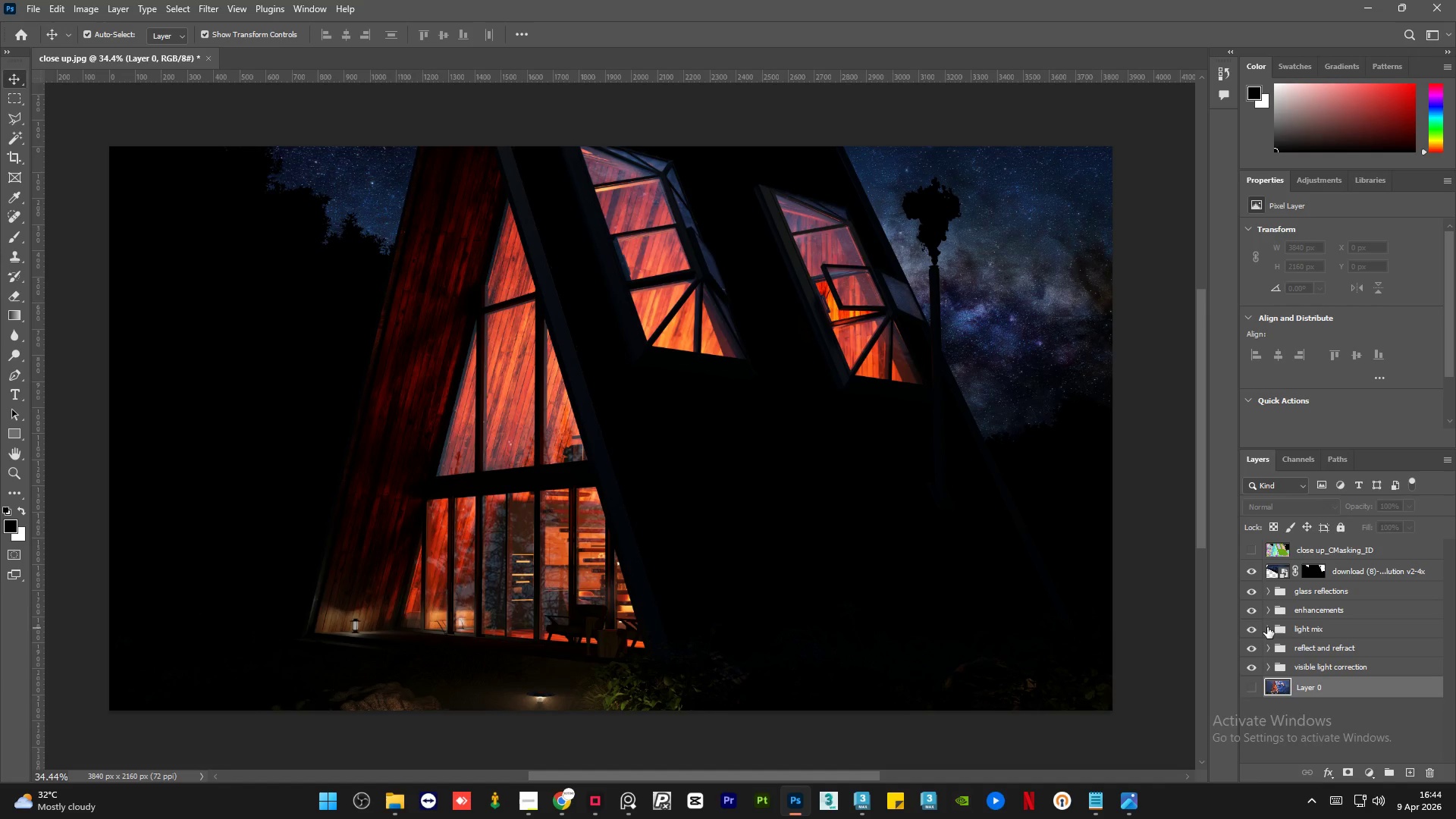 
left_click([1268, 627])
 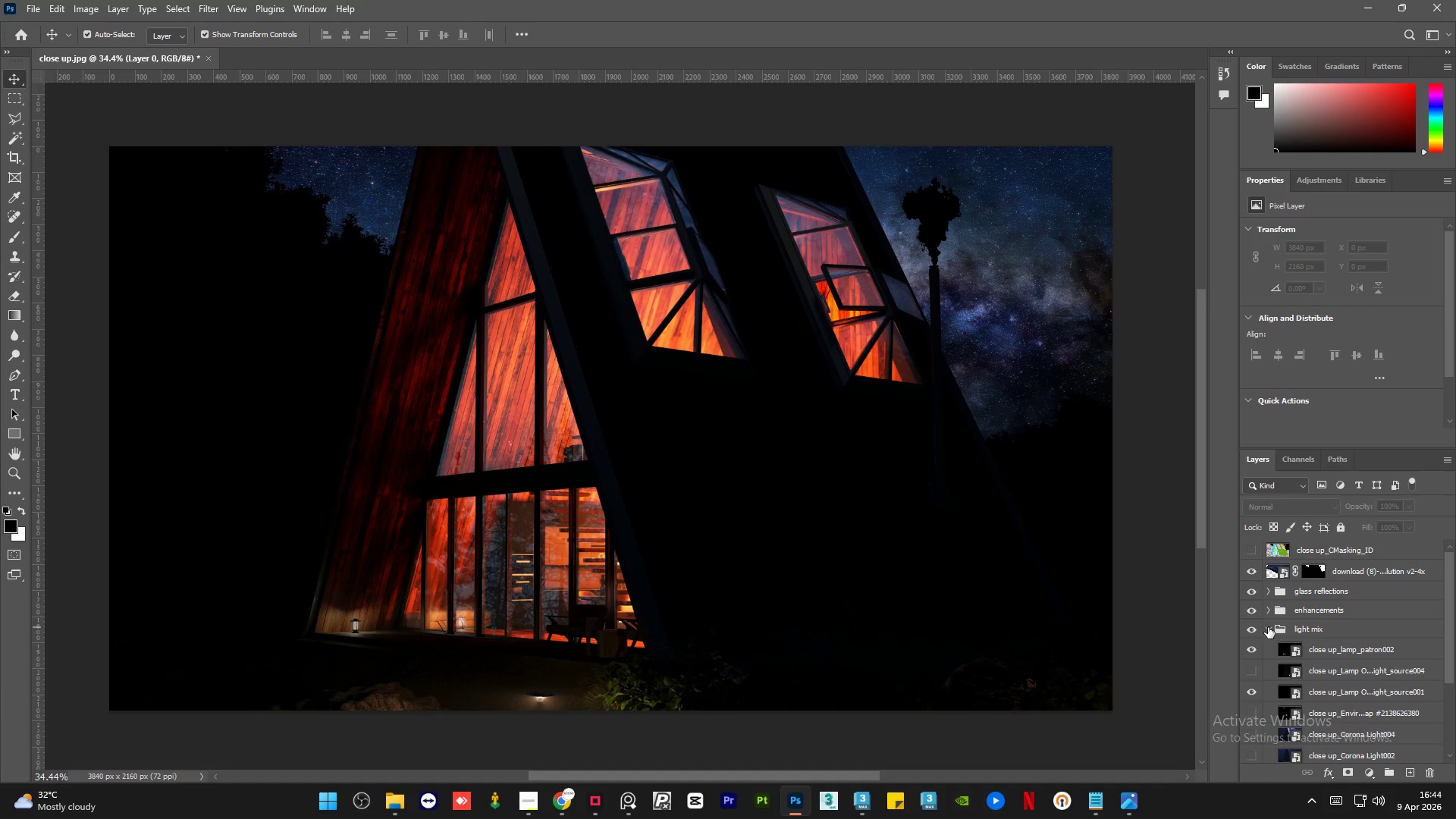 
left_click([1268, 627])
 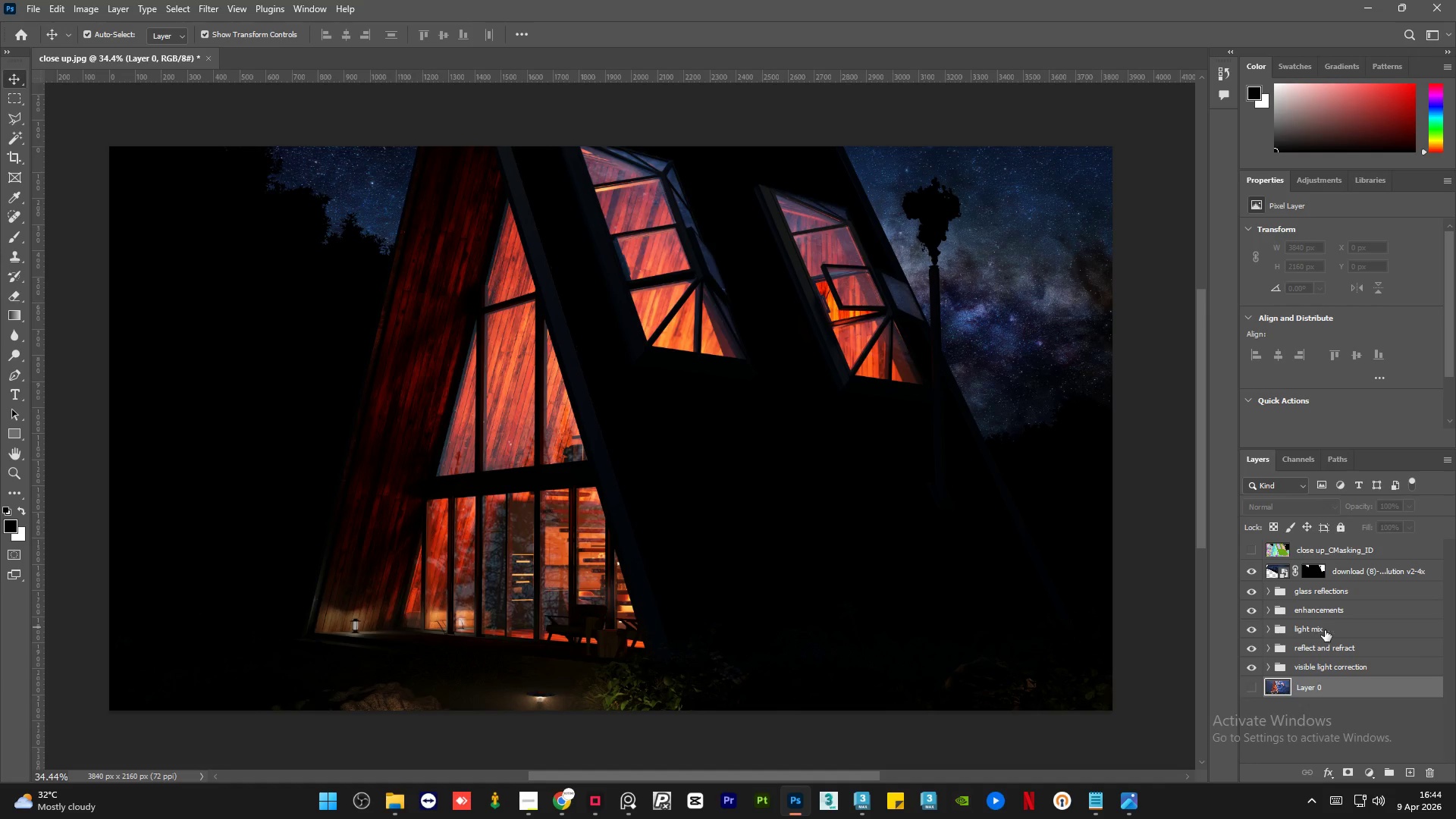 
left_click([1351, 625])
 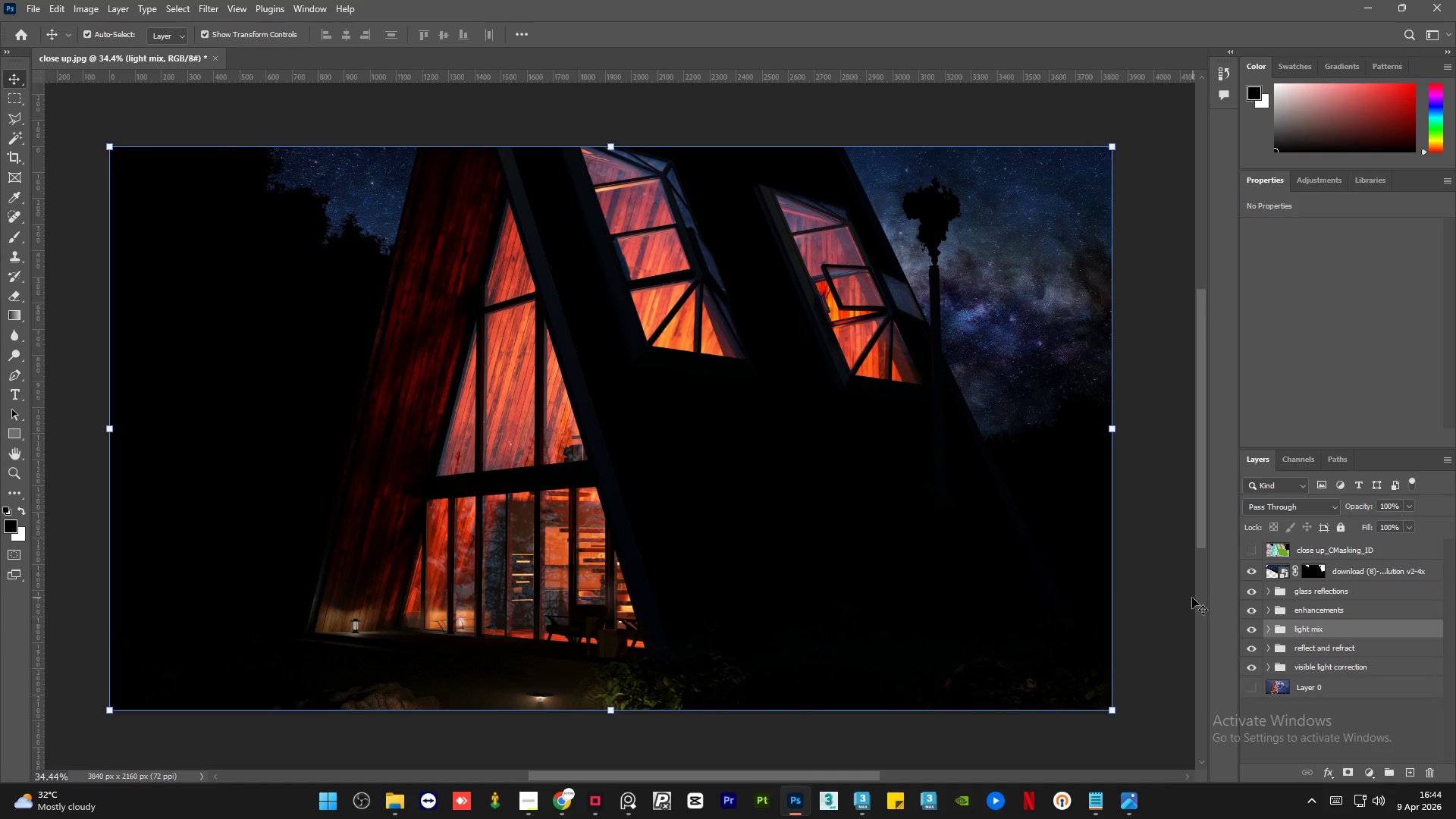 
left_click([1348, 686])
 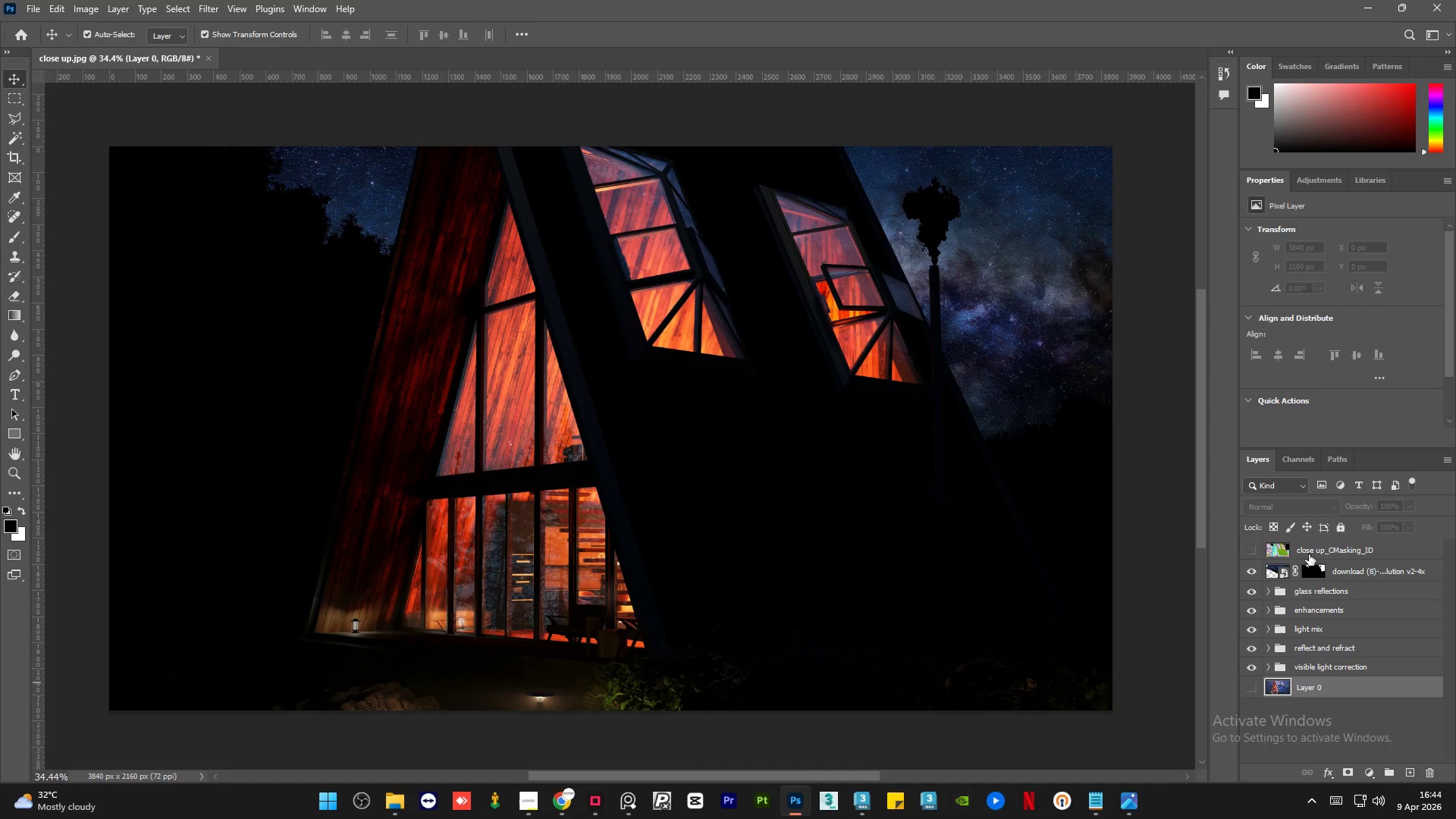 
left_click([1312, 548])
 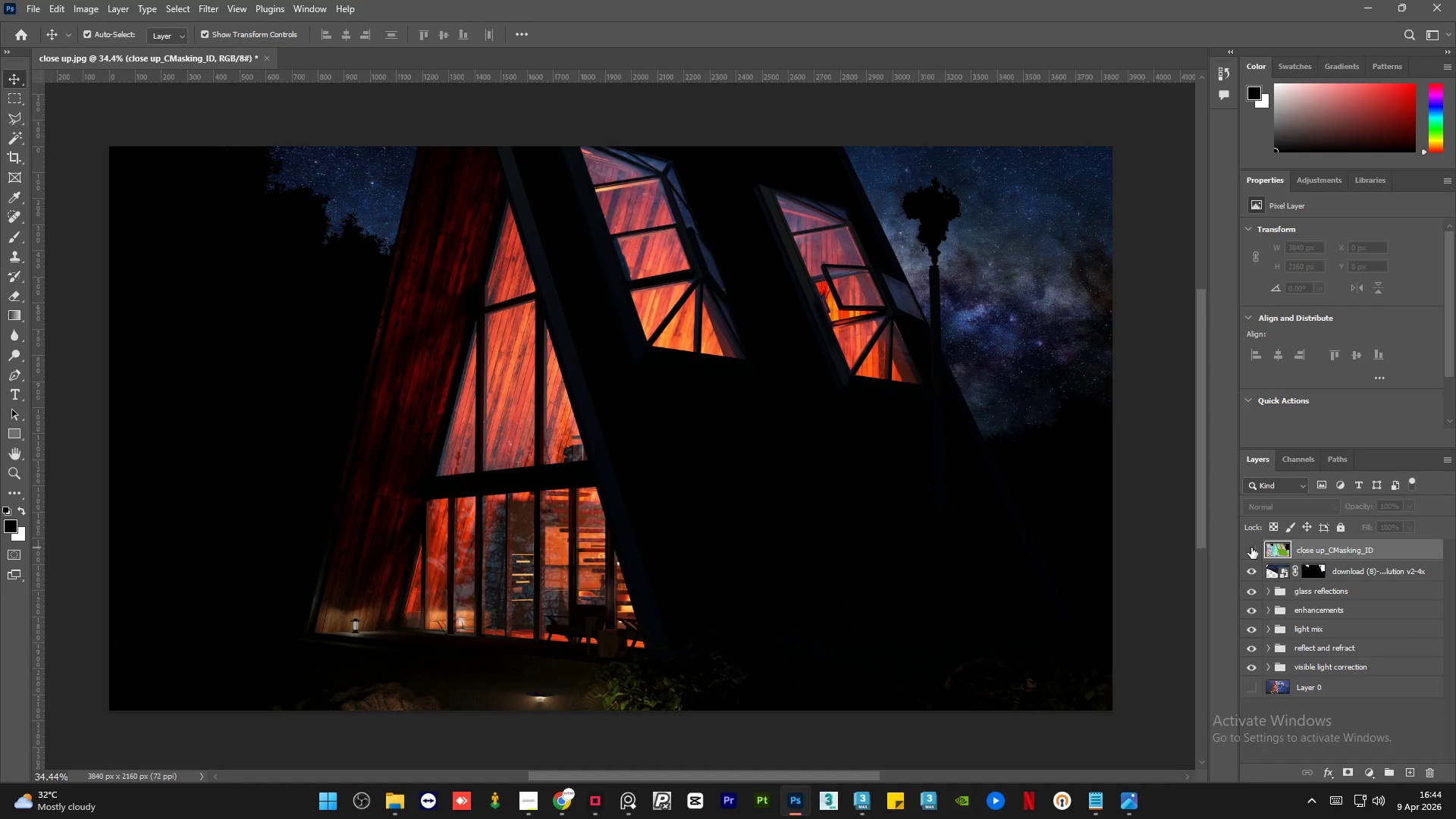 
left_click([1251, 548])
 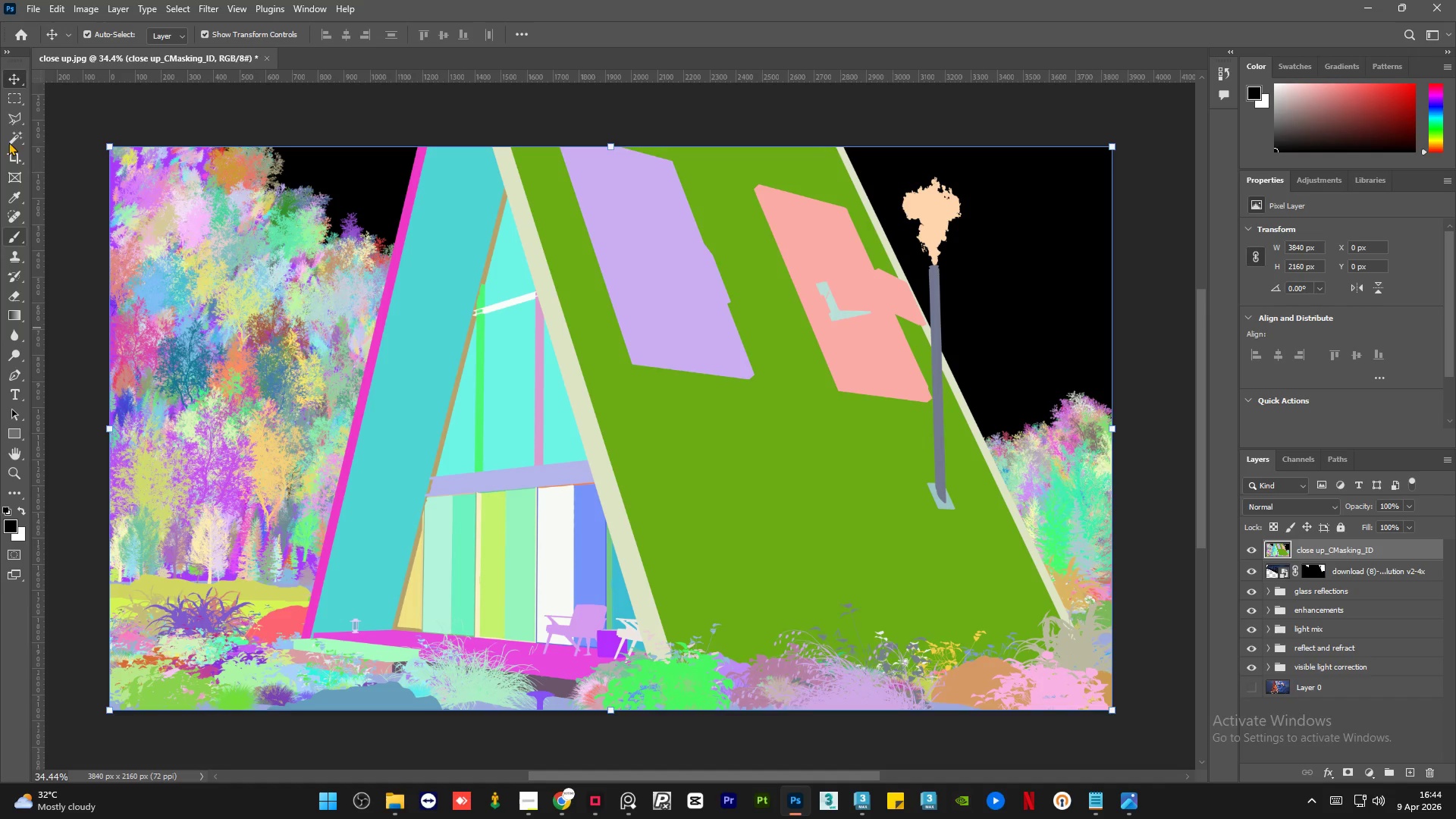 
wait(5.23)
 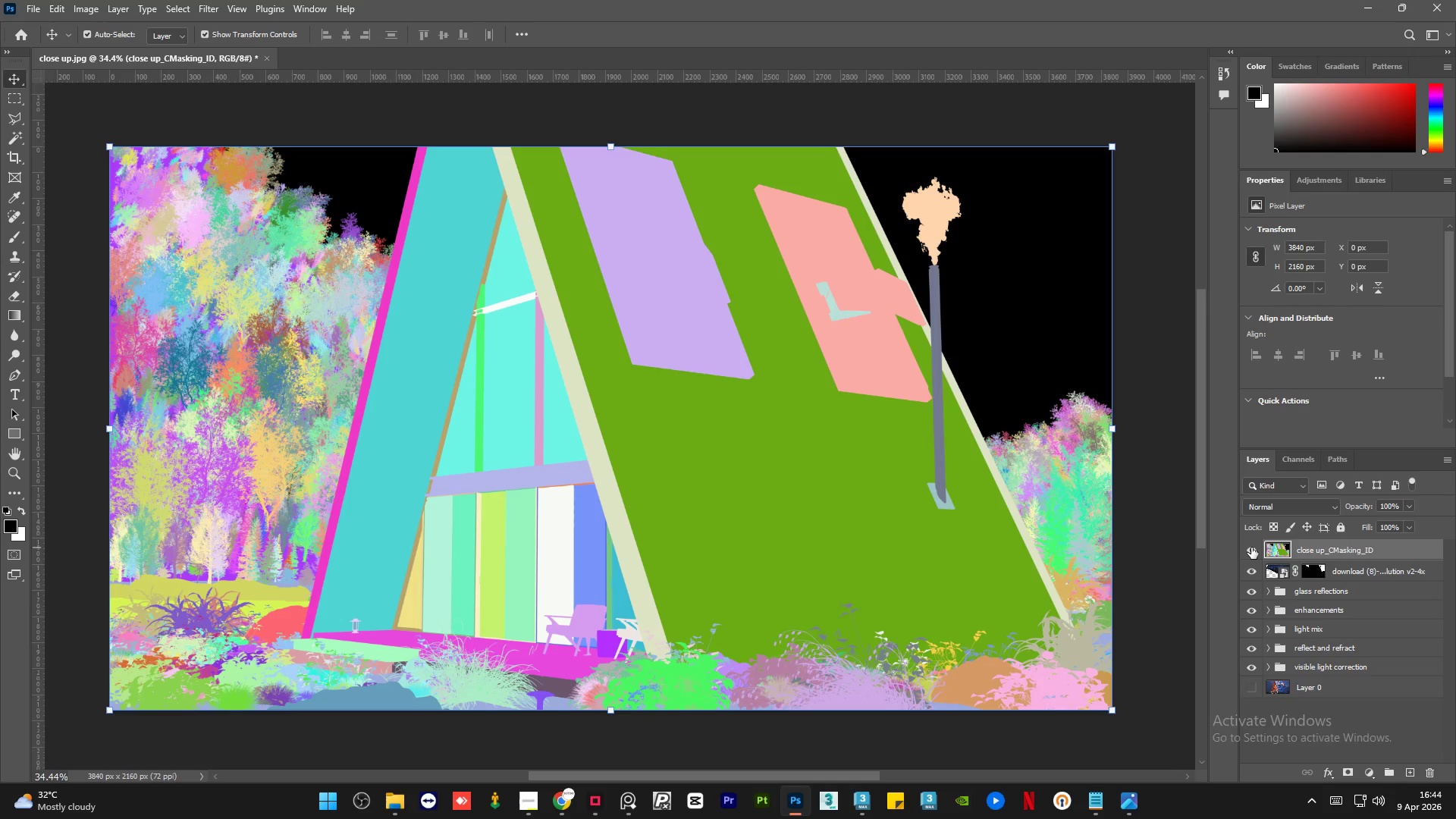 
left_click([16, 117])
 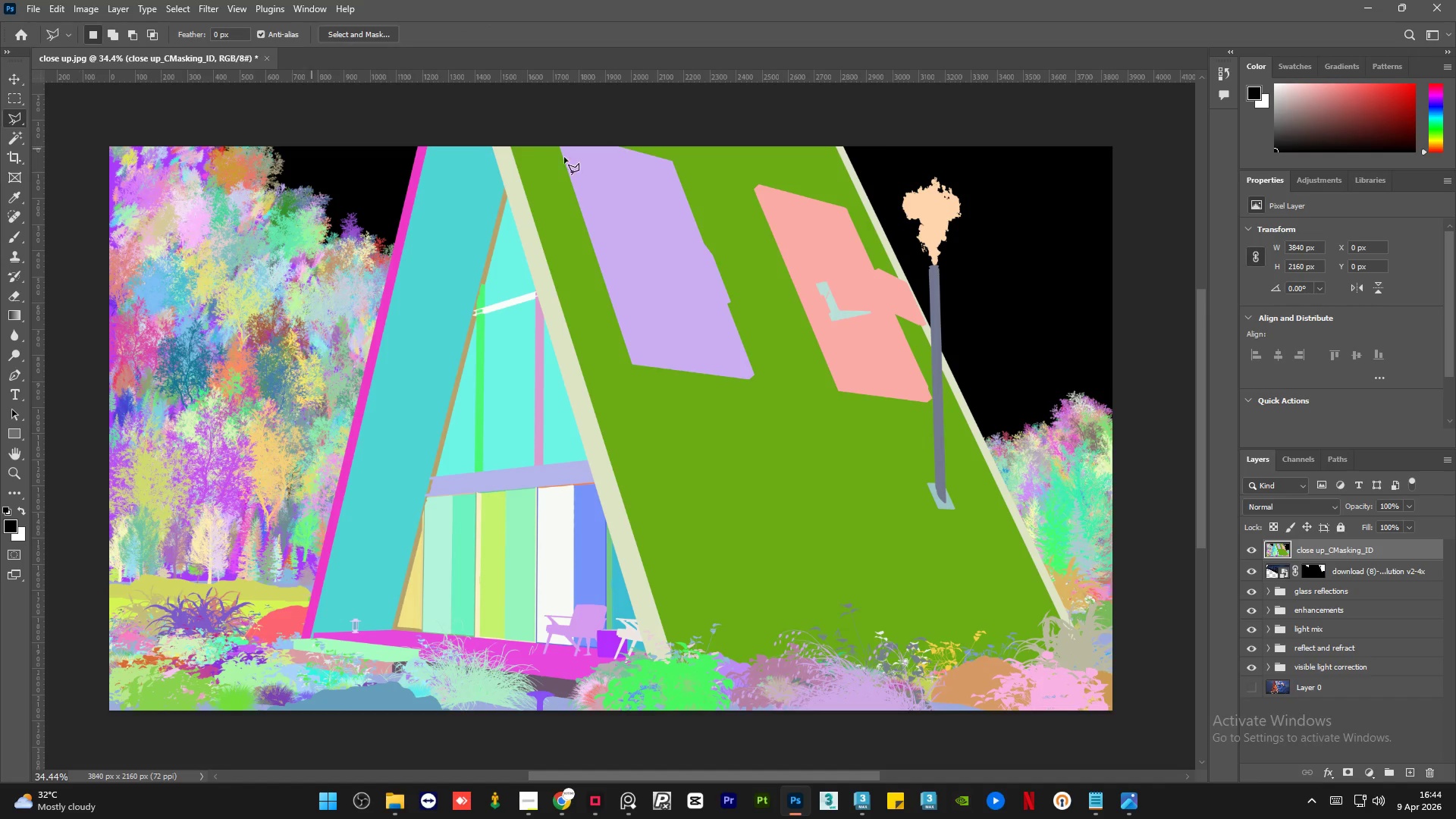 
hold_key(key=AltLeft, duration=1.34)
scroll: coordinate [962, 194], scroll_direction: up, amount: 13.0
 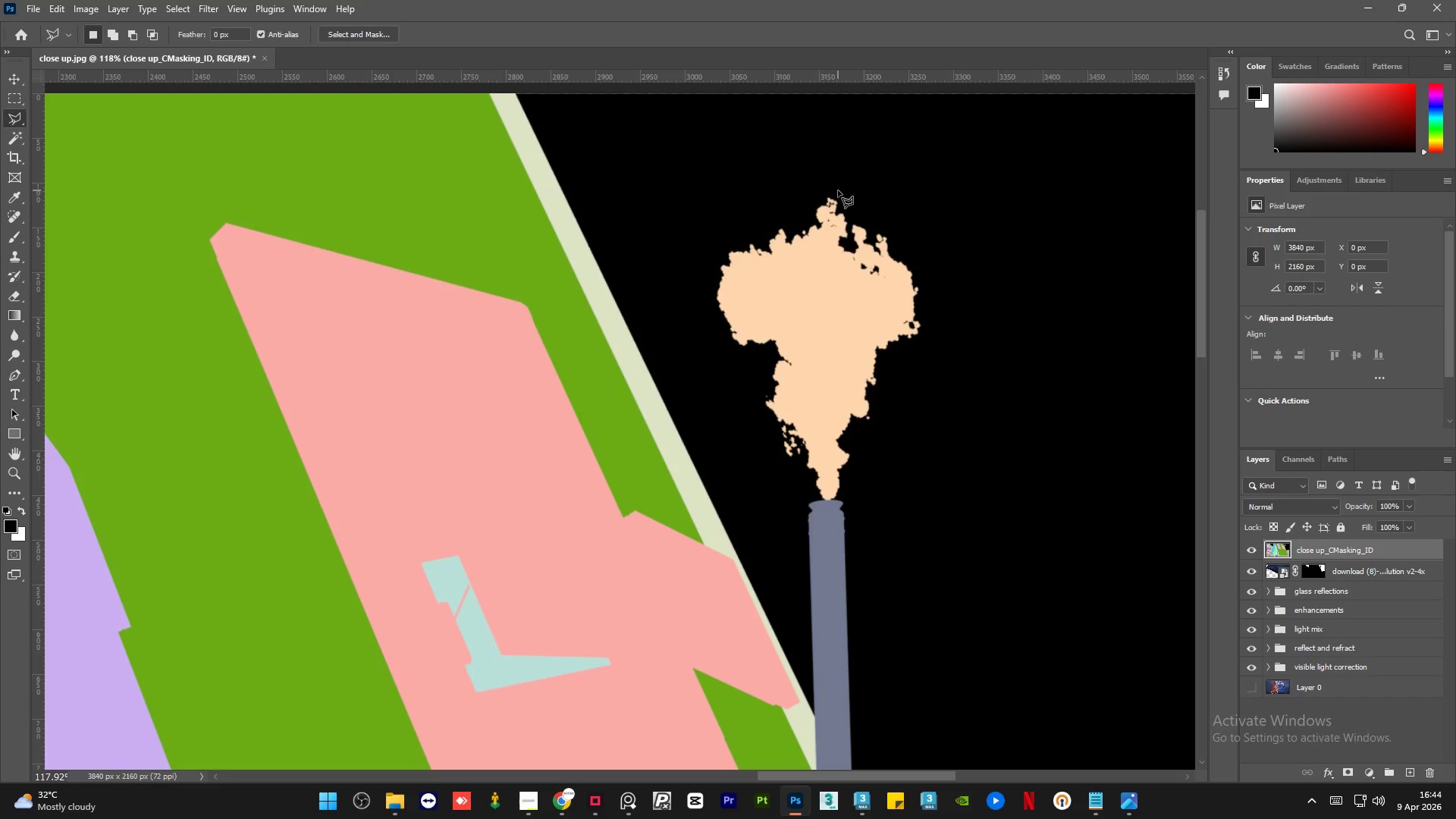 
left_click([836, 196])
 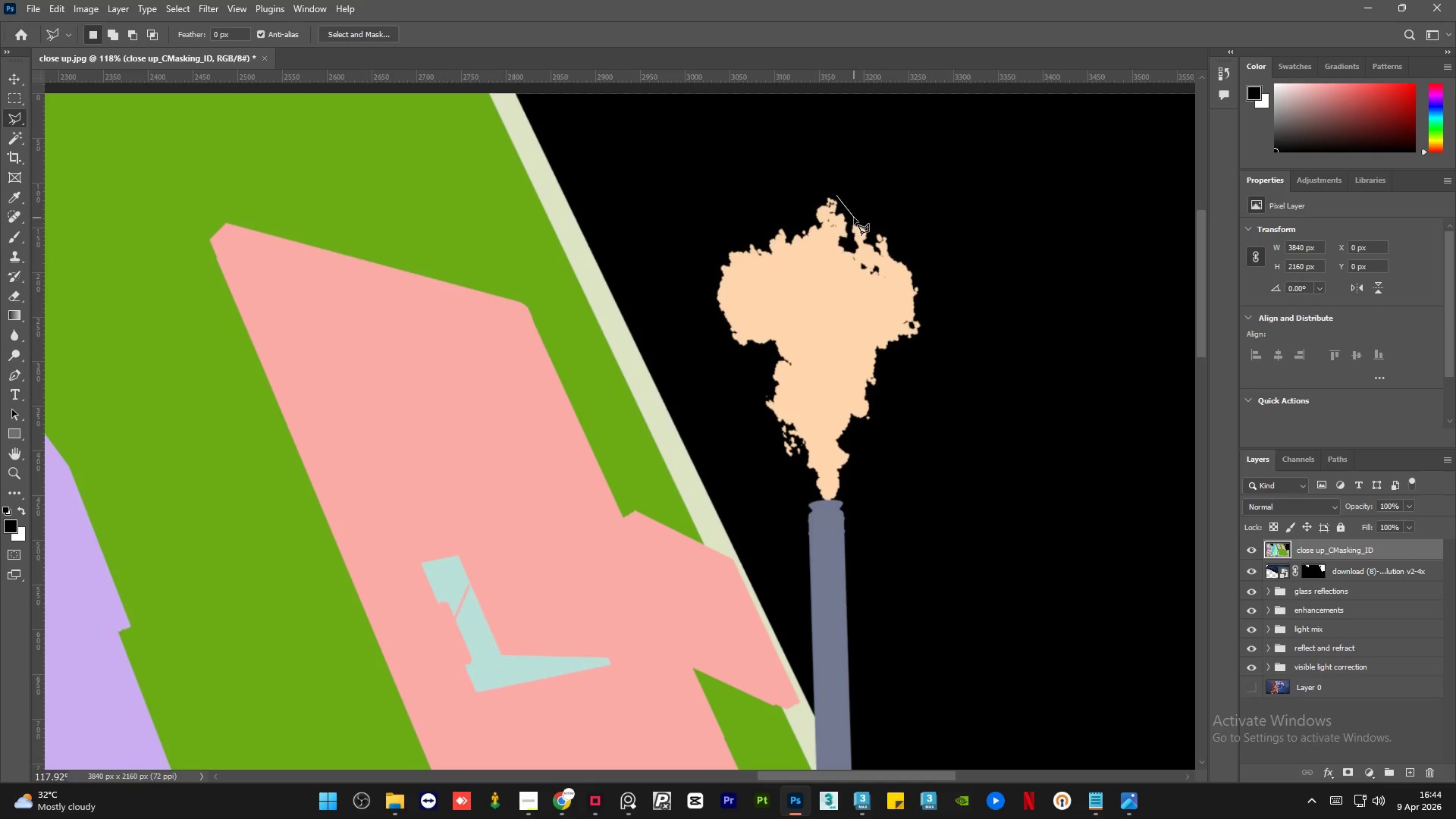 
left_click_drag(start_coordinate=[854, 218], to_coordinate=[858, 224])
 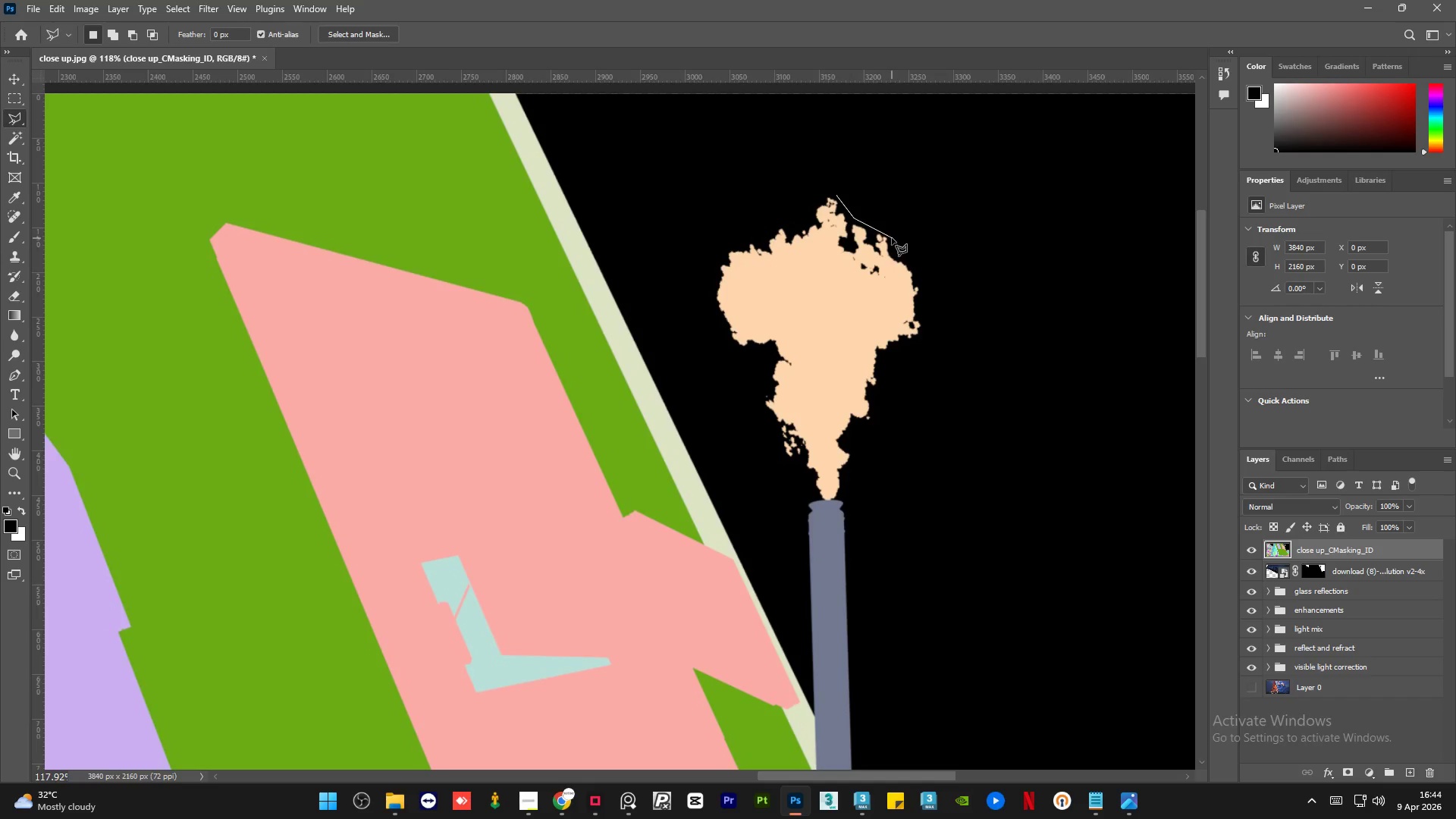 
left_click([894, 237])
 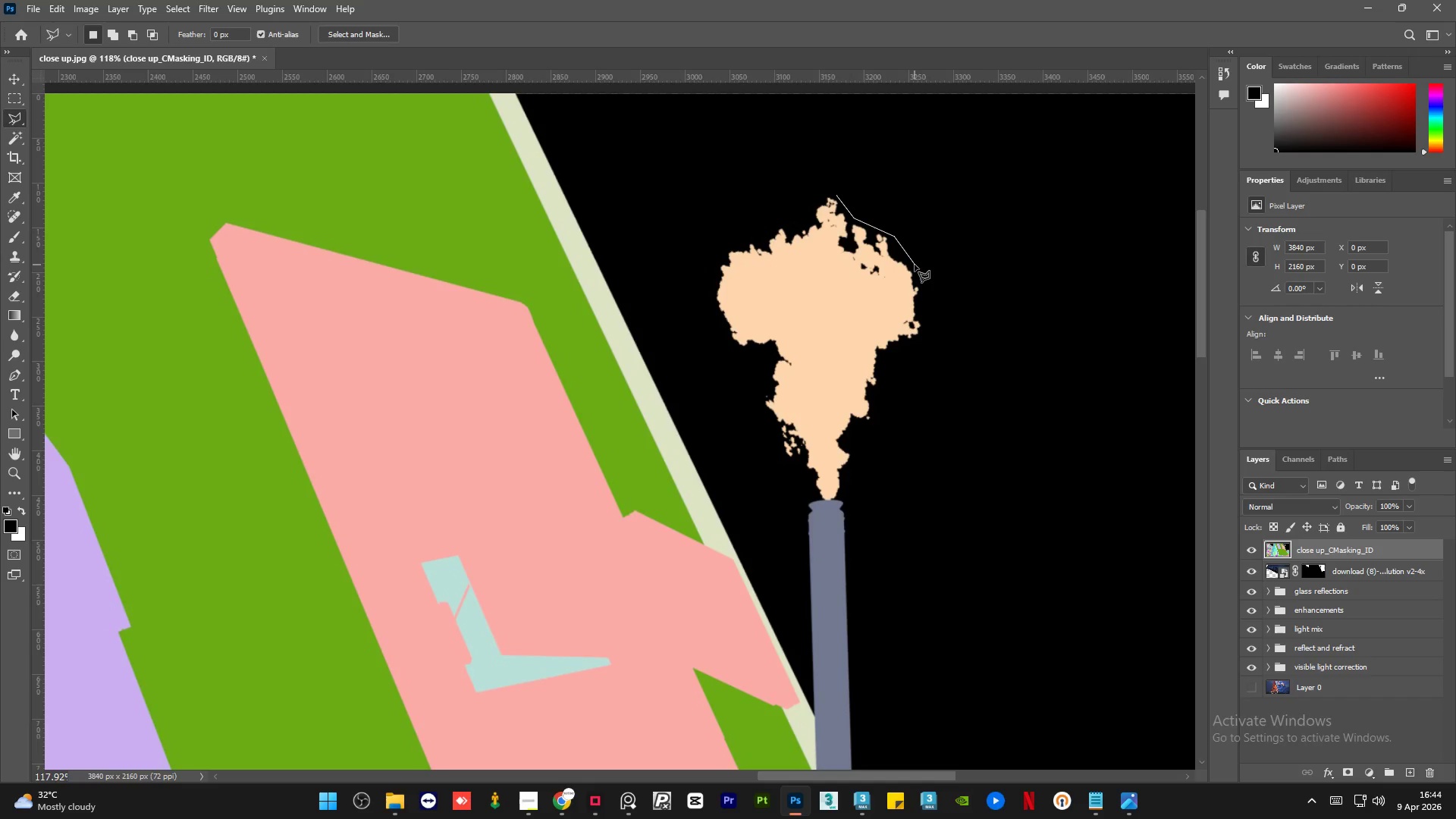 
double_click([915, 265])
 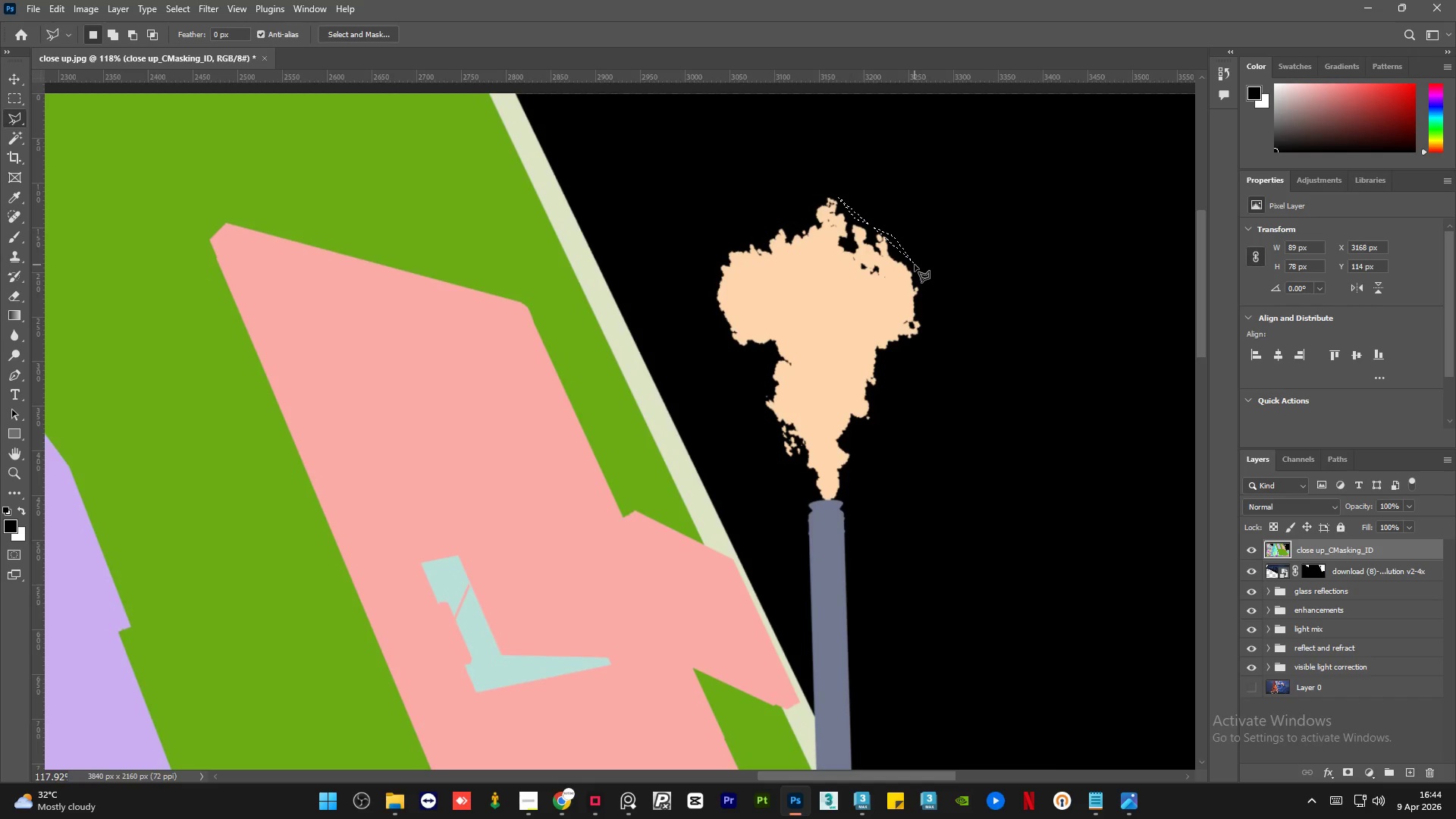 
key(Control+D)
 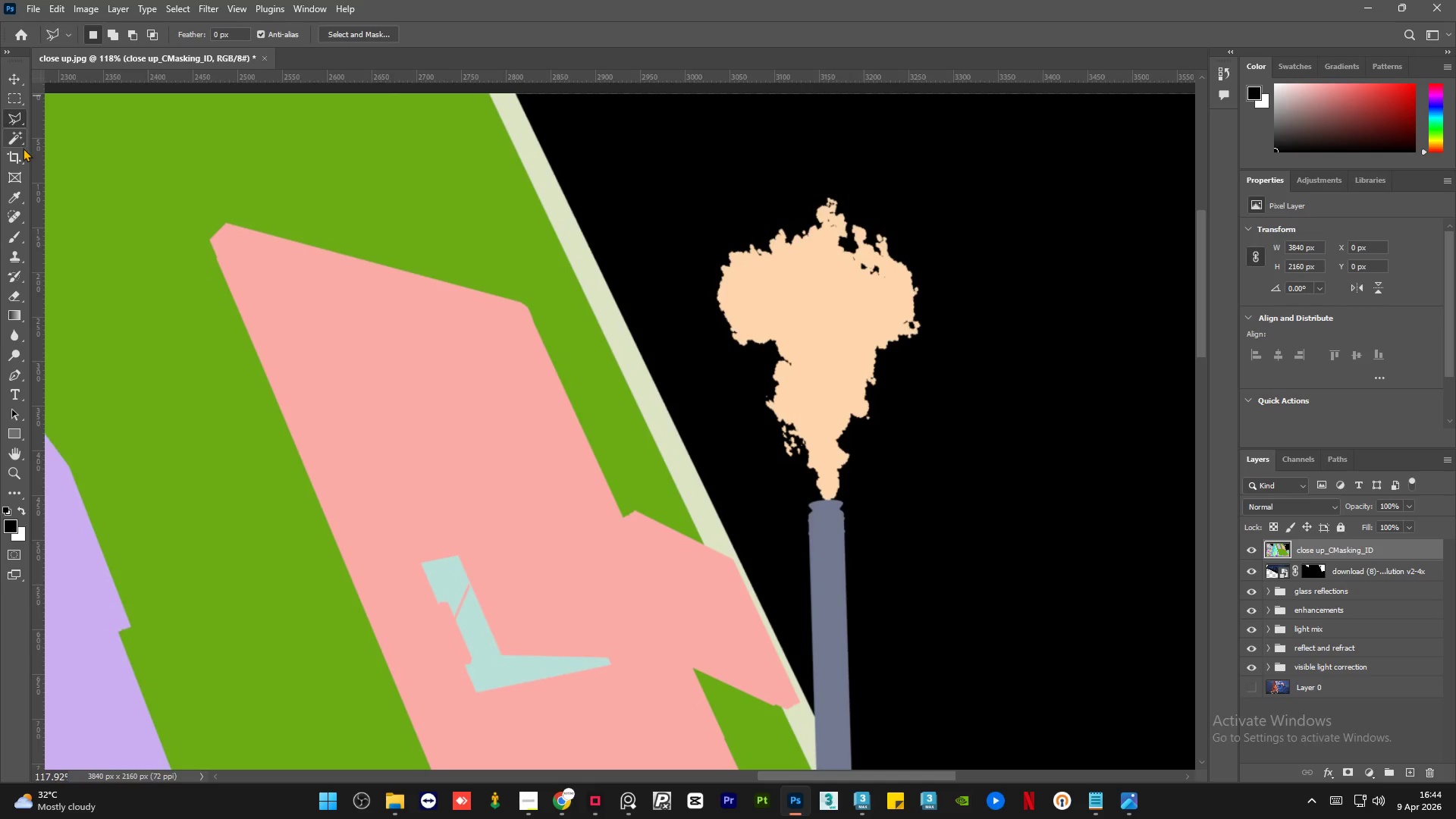 
left_click([16, 140])
 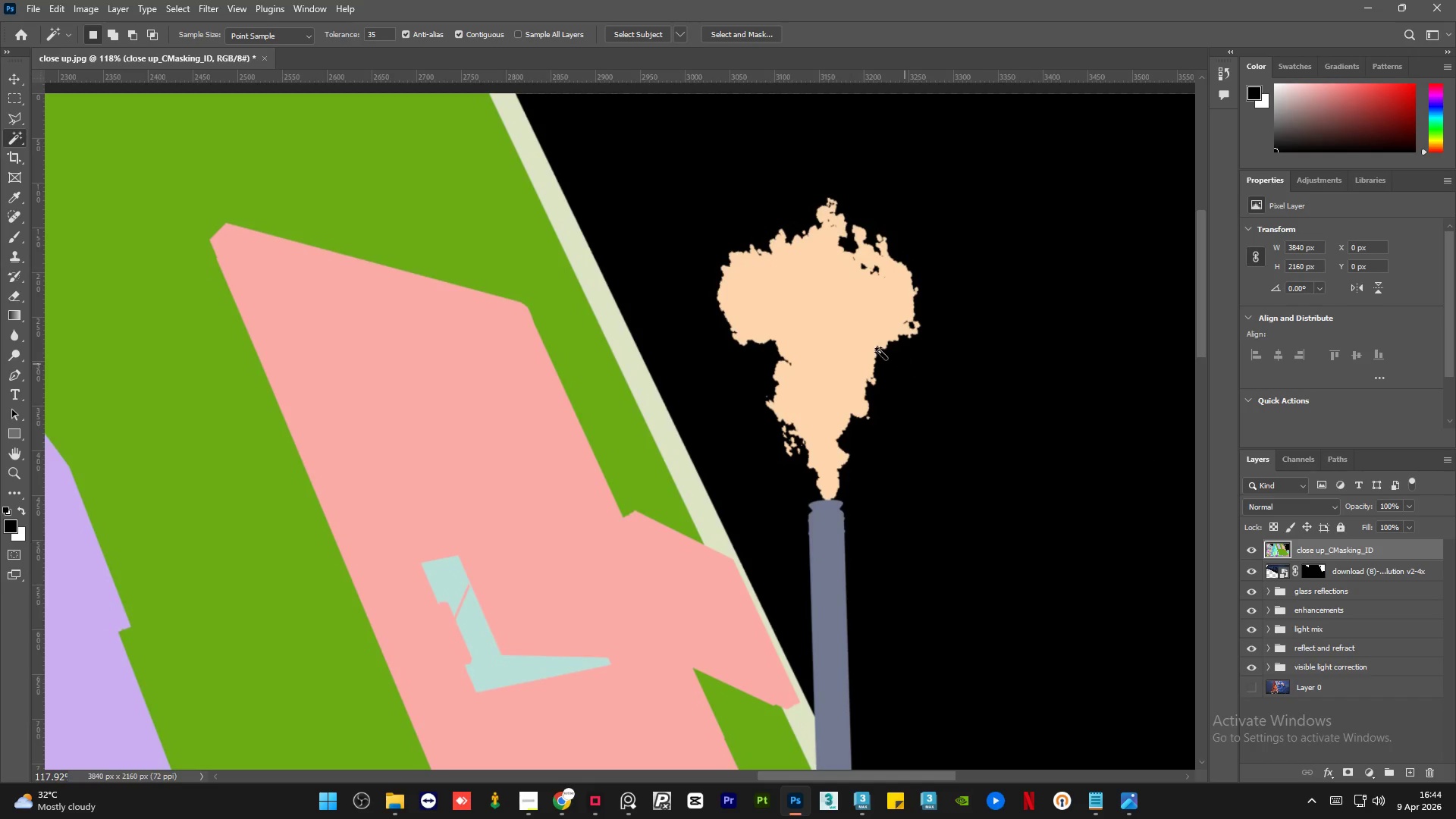 
left_click([813, 338])
 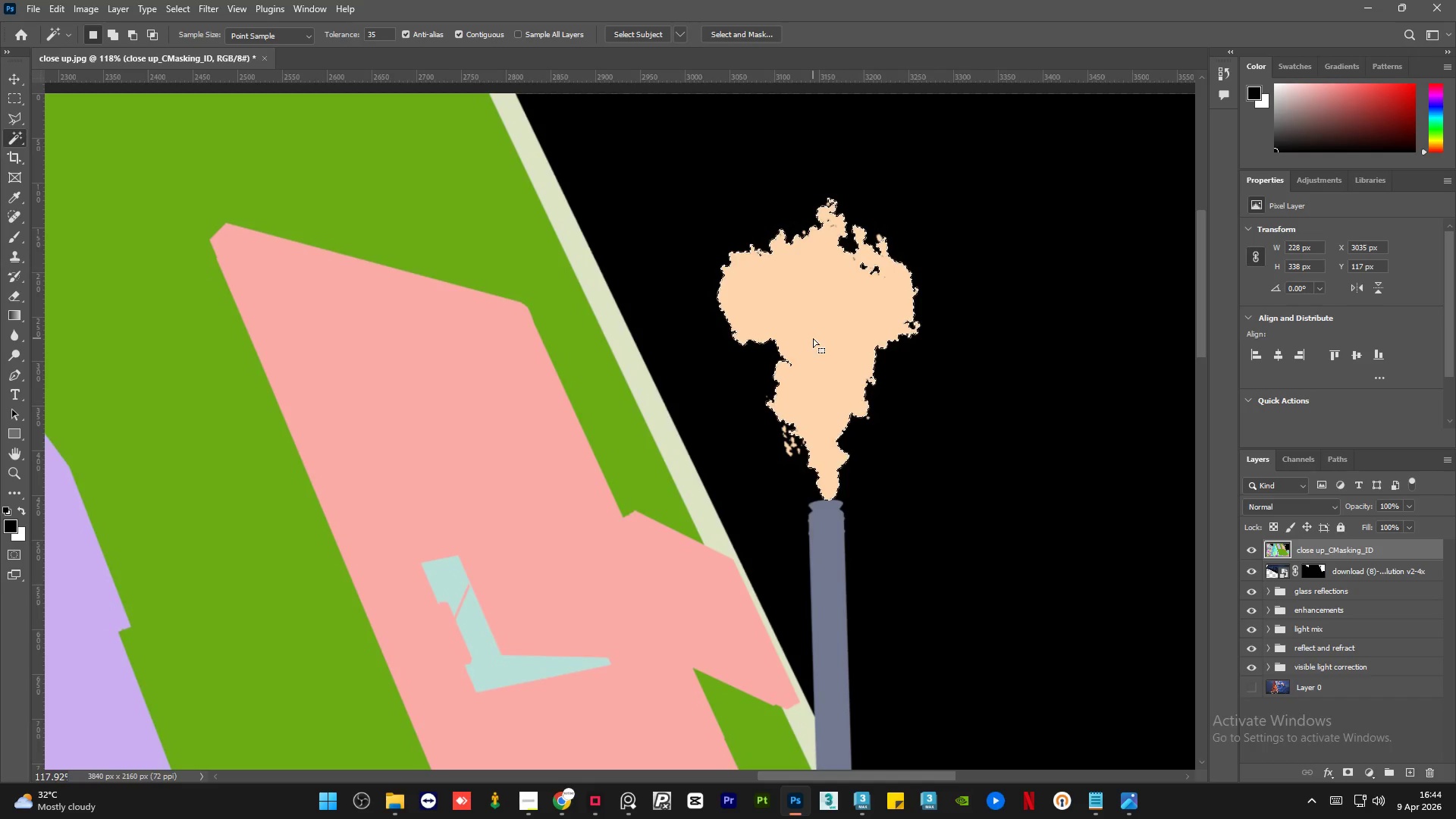 
hold_key(key=AltLeft, duration=0.52)
 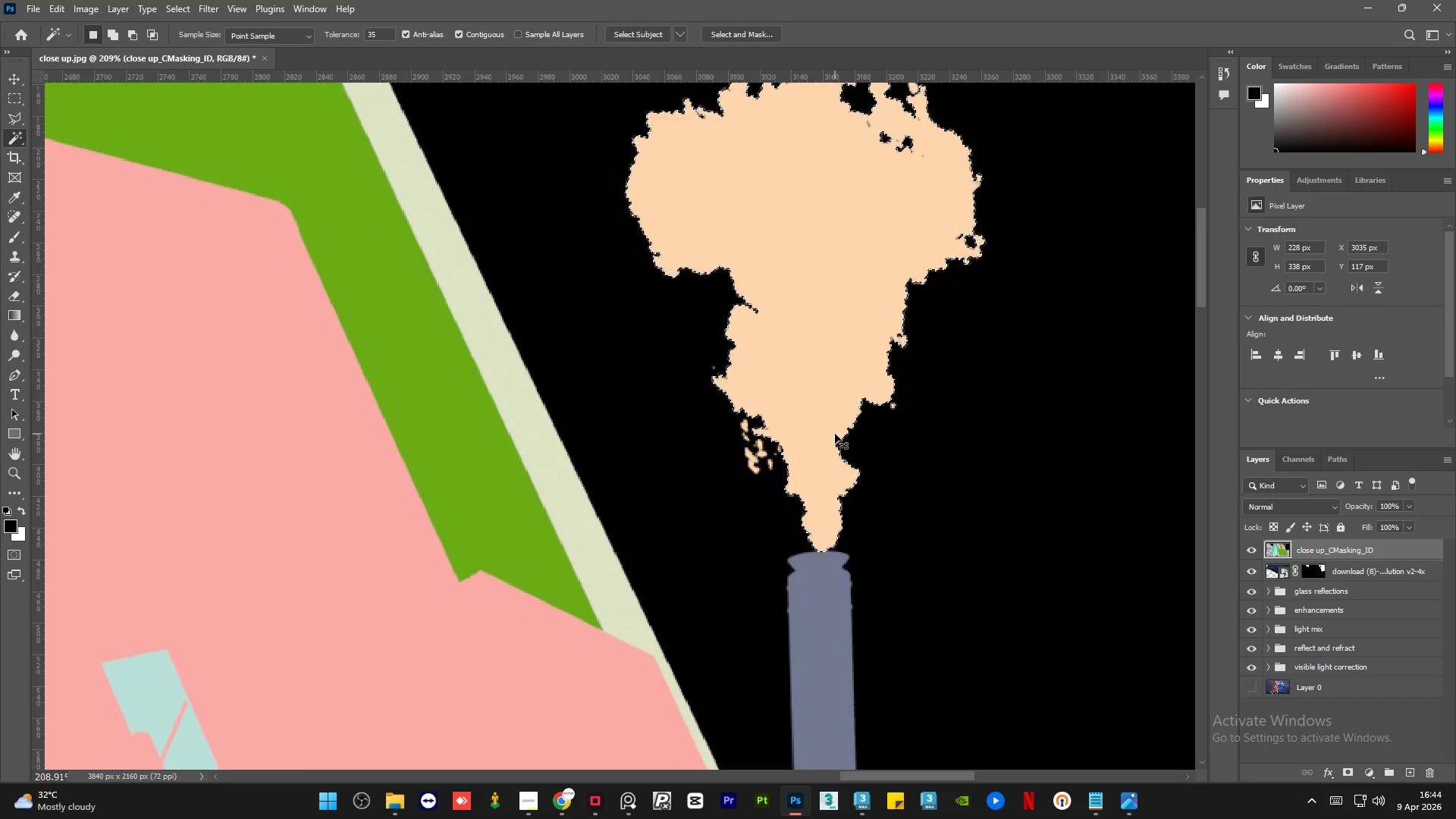 
hold_key(key=AltLeft, duration=5.11)
 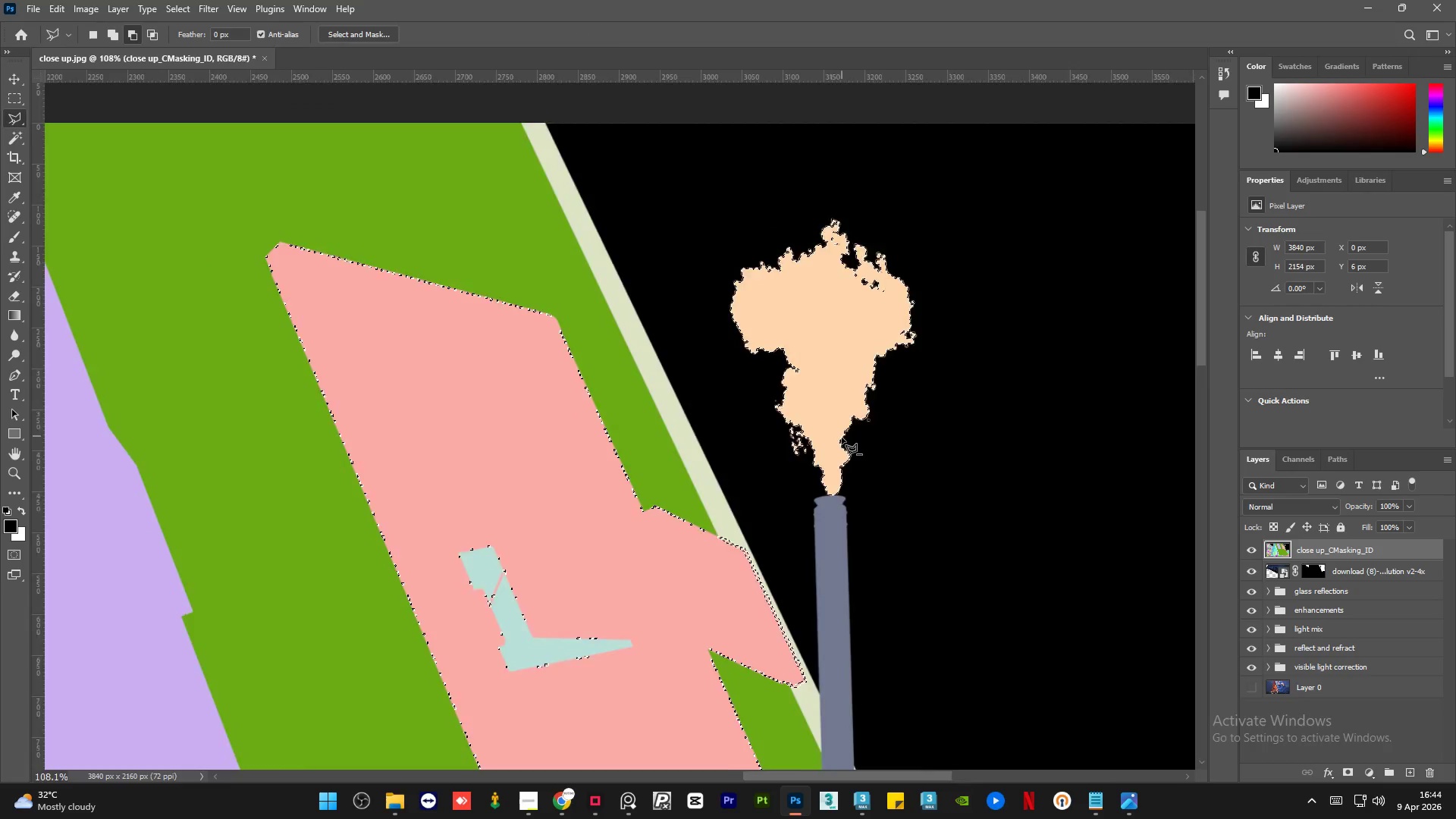 
scroll: coordinate [835, 434], scroll_direction: up, amount: 6.0
 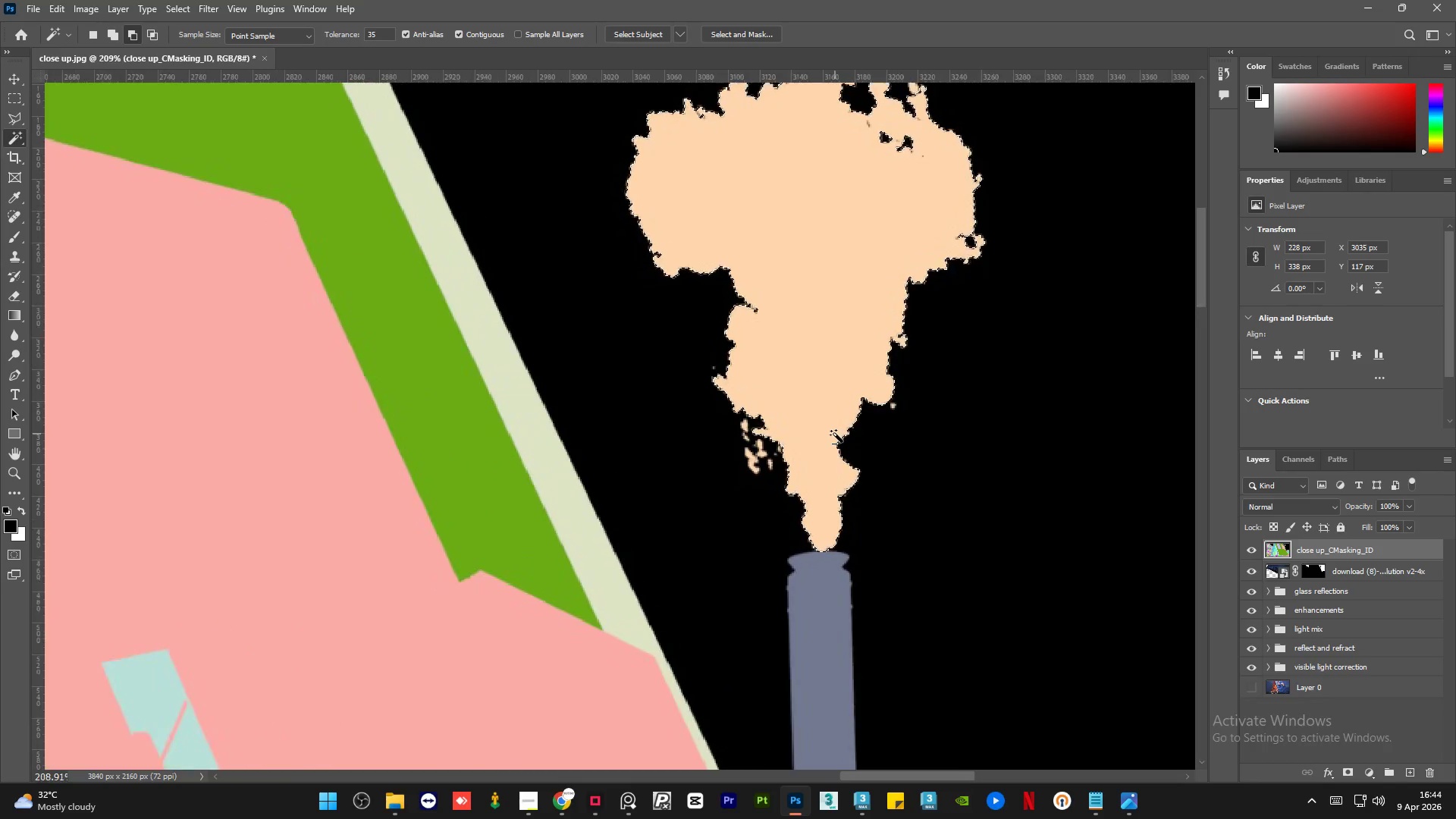 
key(Control+D)
 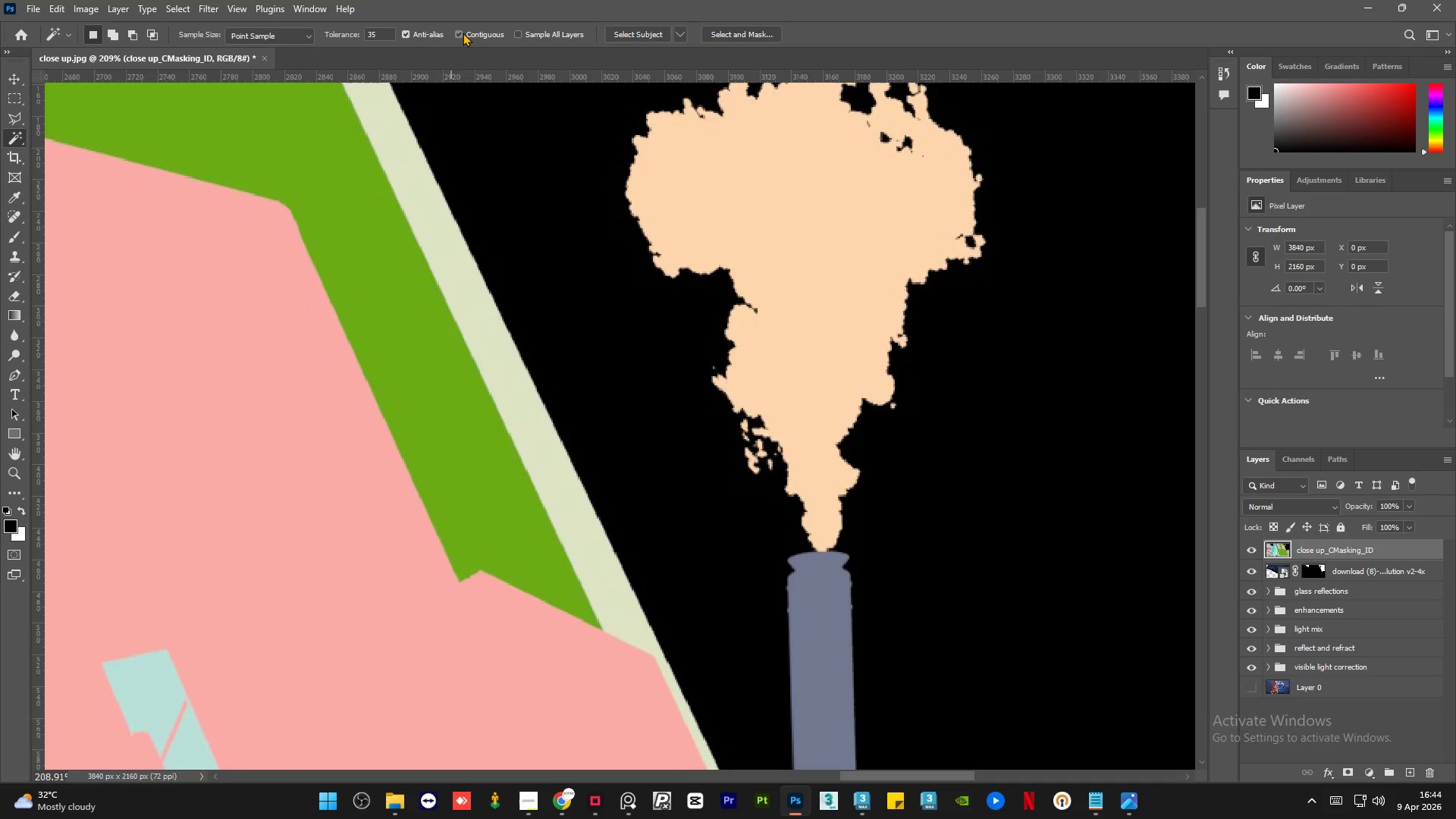 
double_click([827, 277])
 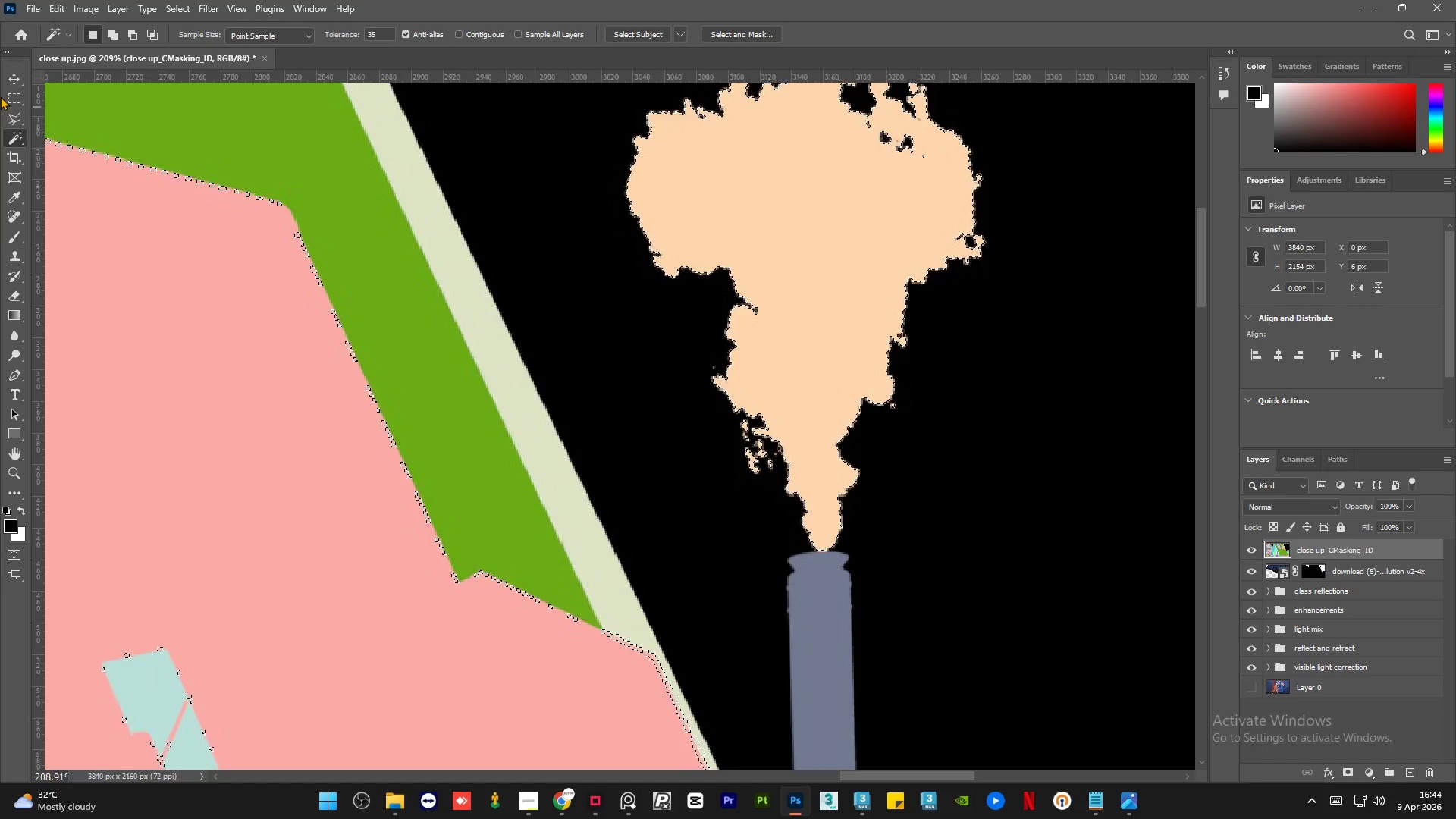 
left_click([12, 117])
 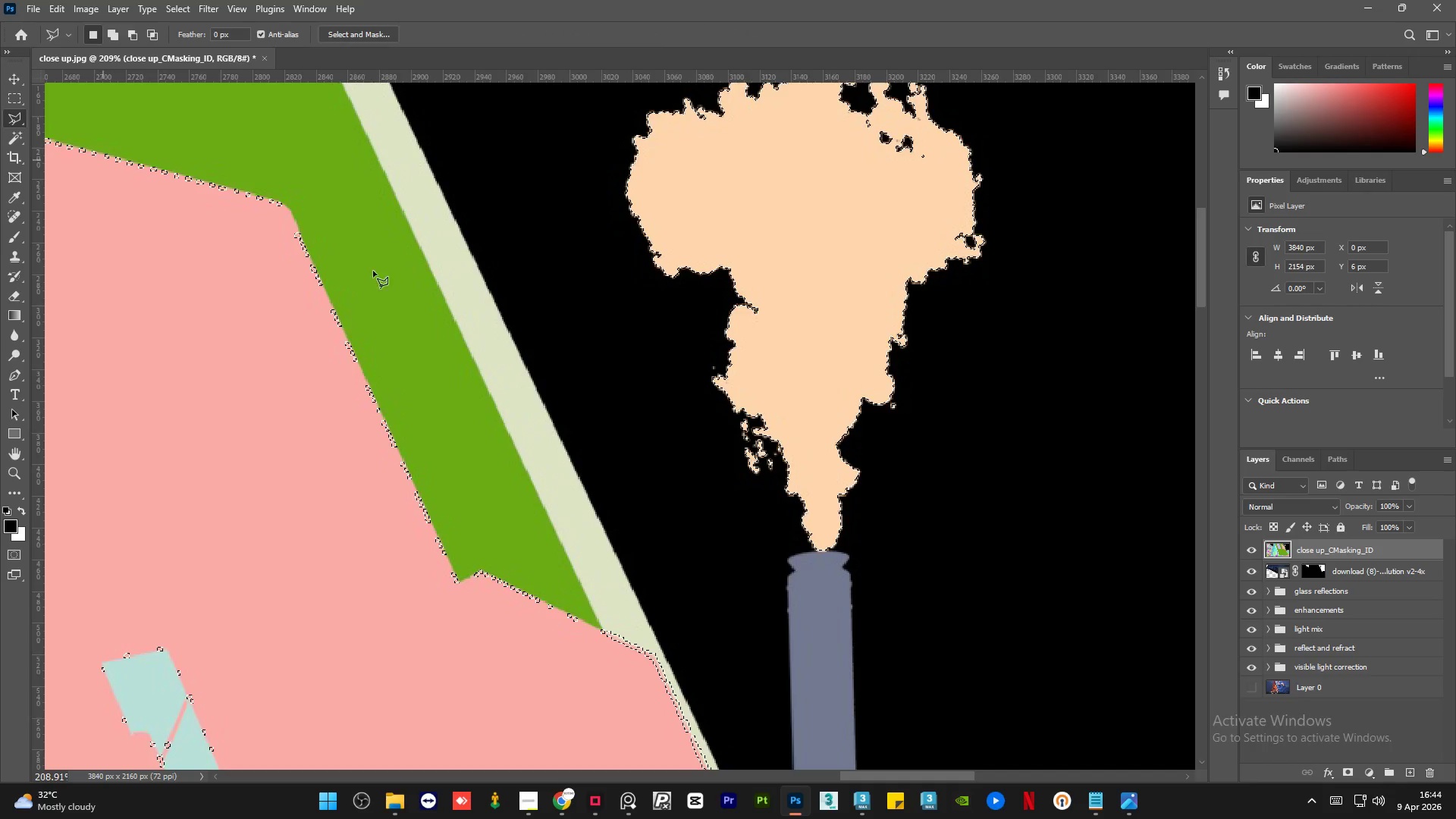 
hold_key(key=AltLeft, duration=1.0)
 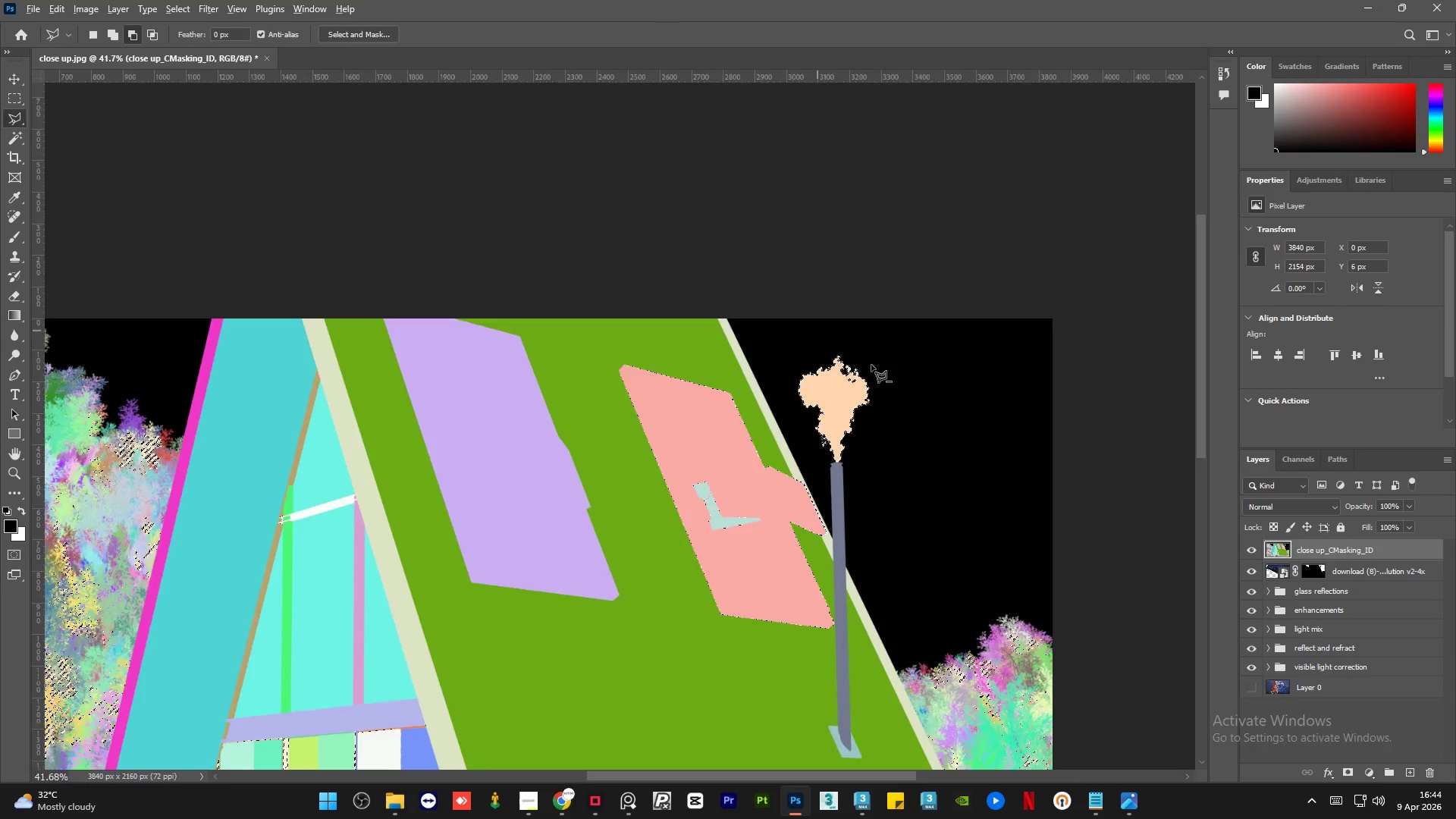 
hold_key(key=AltLeft, duration=0.58)
 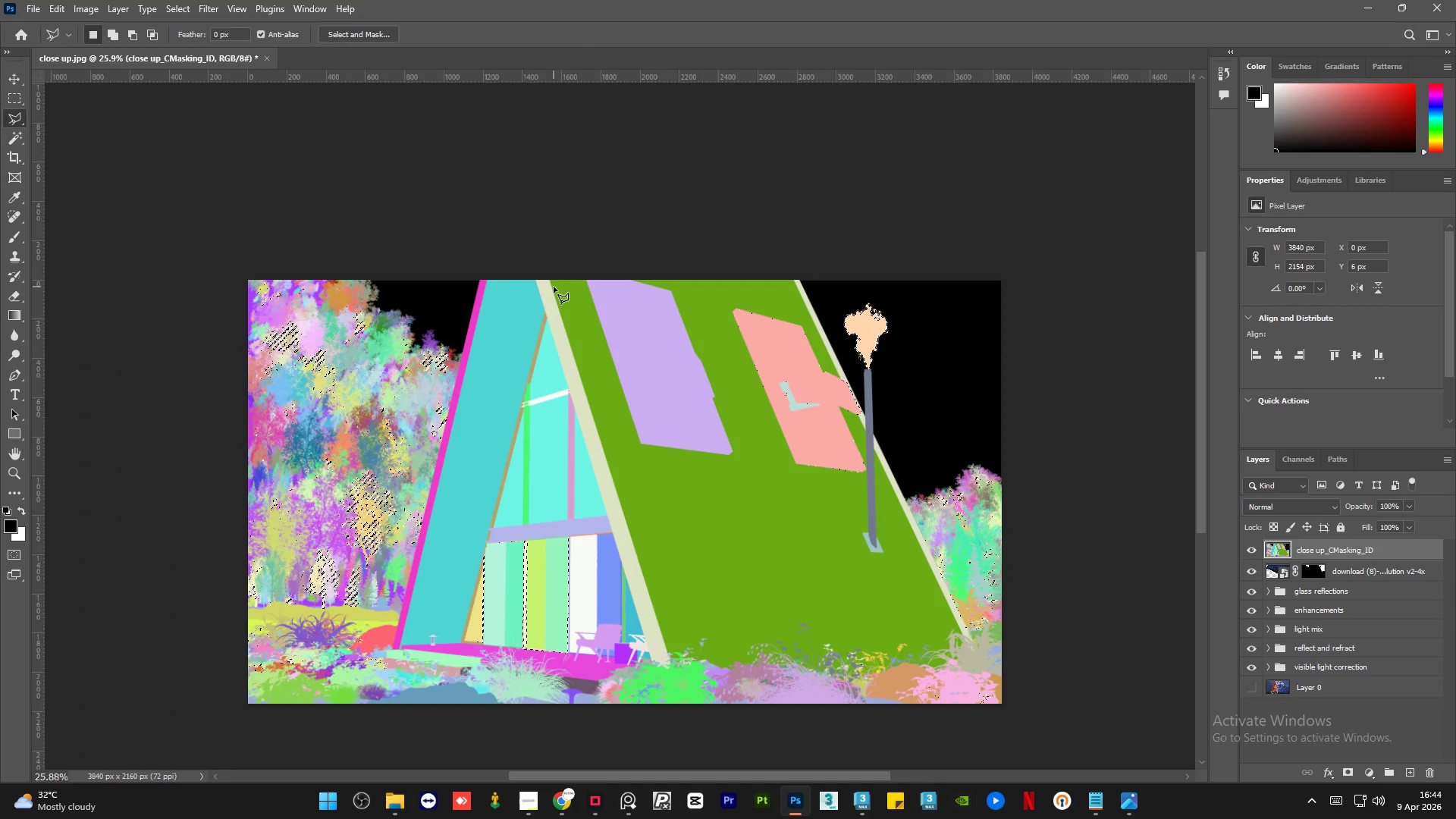 
scroll: coordinate [557, 285], scroll_direction: down, amount: 27.0
 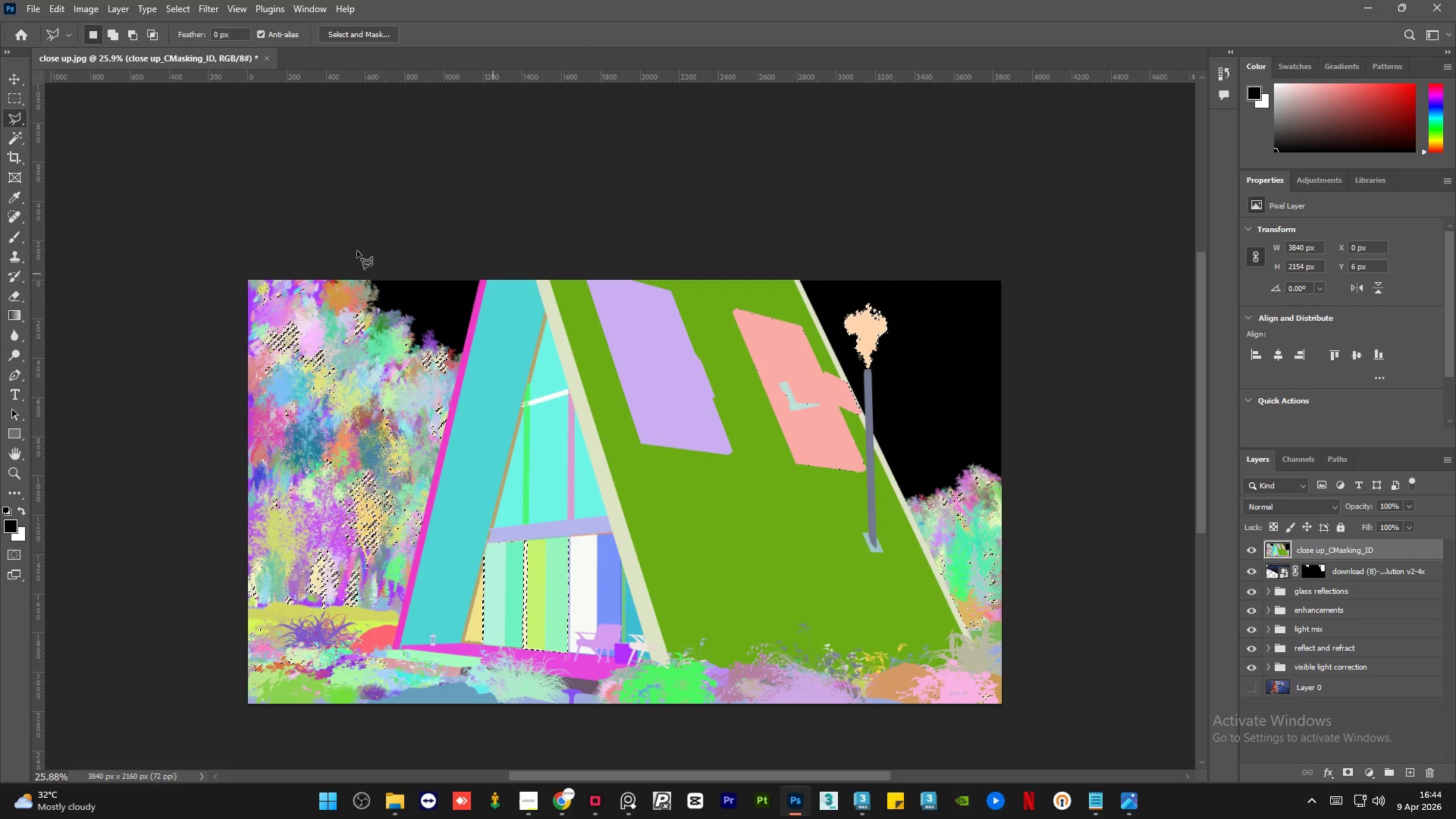 
hold_key(key=AltLeft, duration=0.47)
left_click([190, 238])
 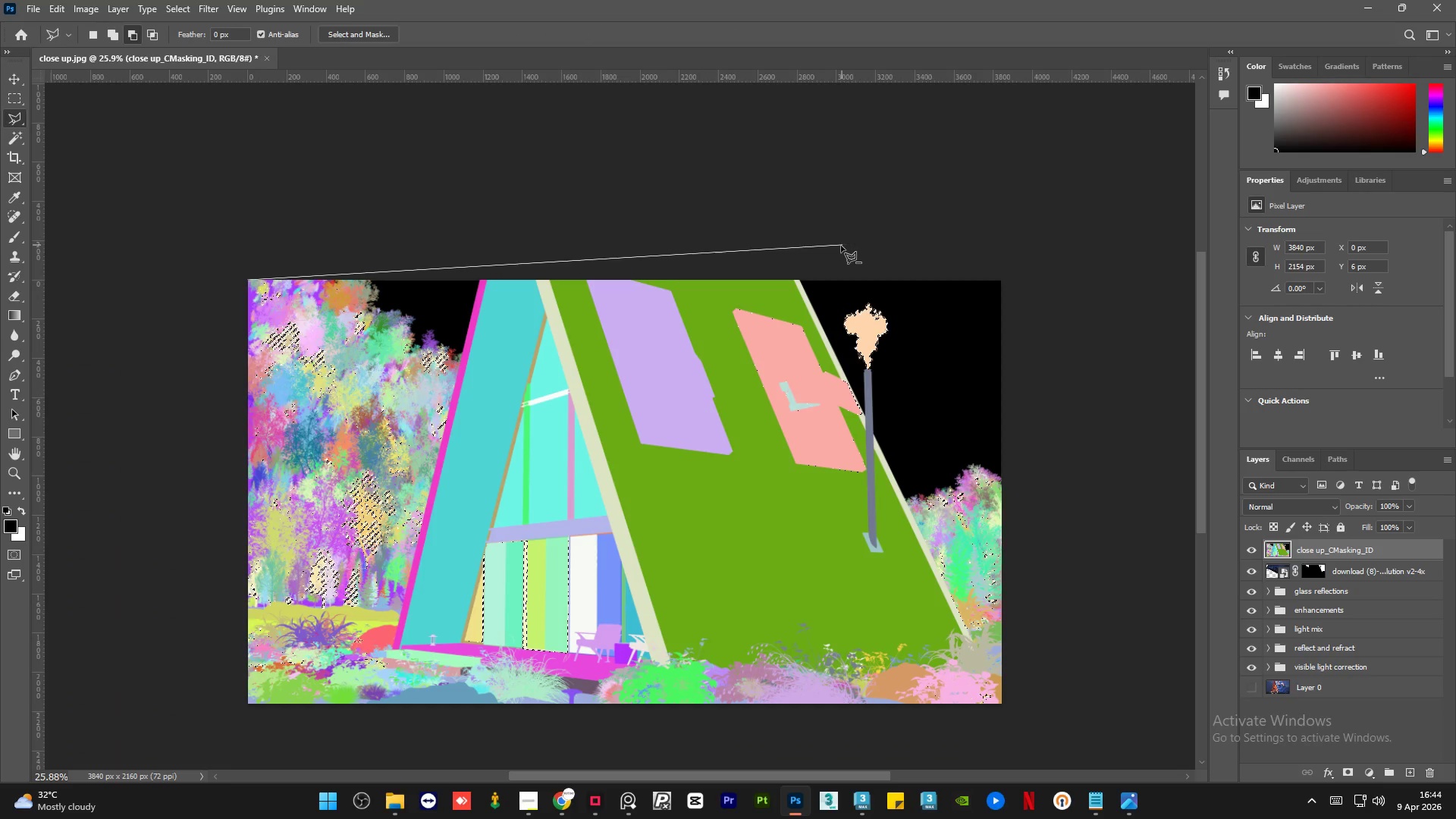 
left_click_drag(start_coordinate=[823, 249], to_coordinate=[823, 265])
 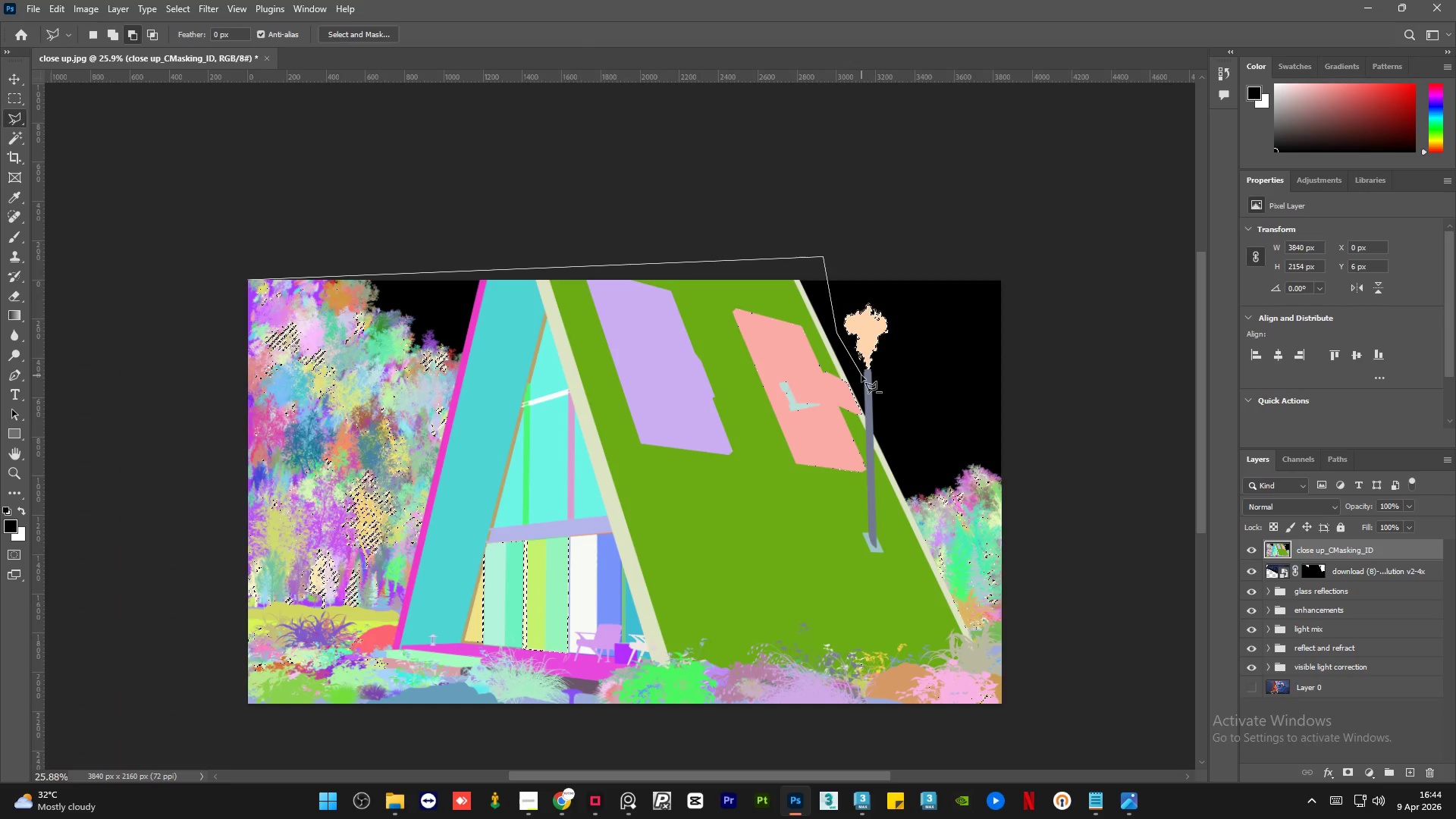 
double_click([893, 395])
 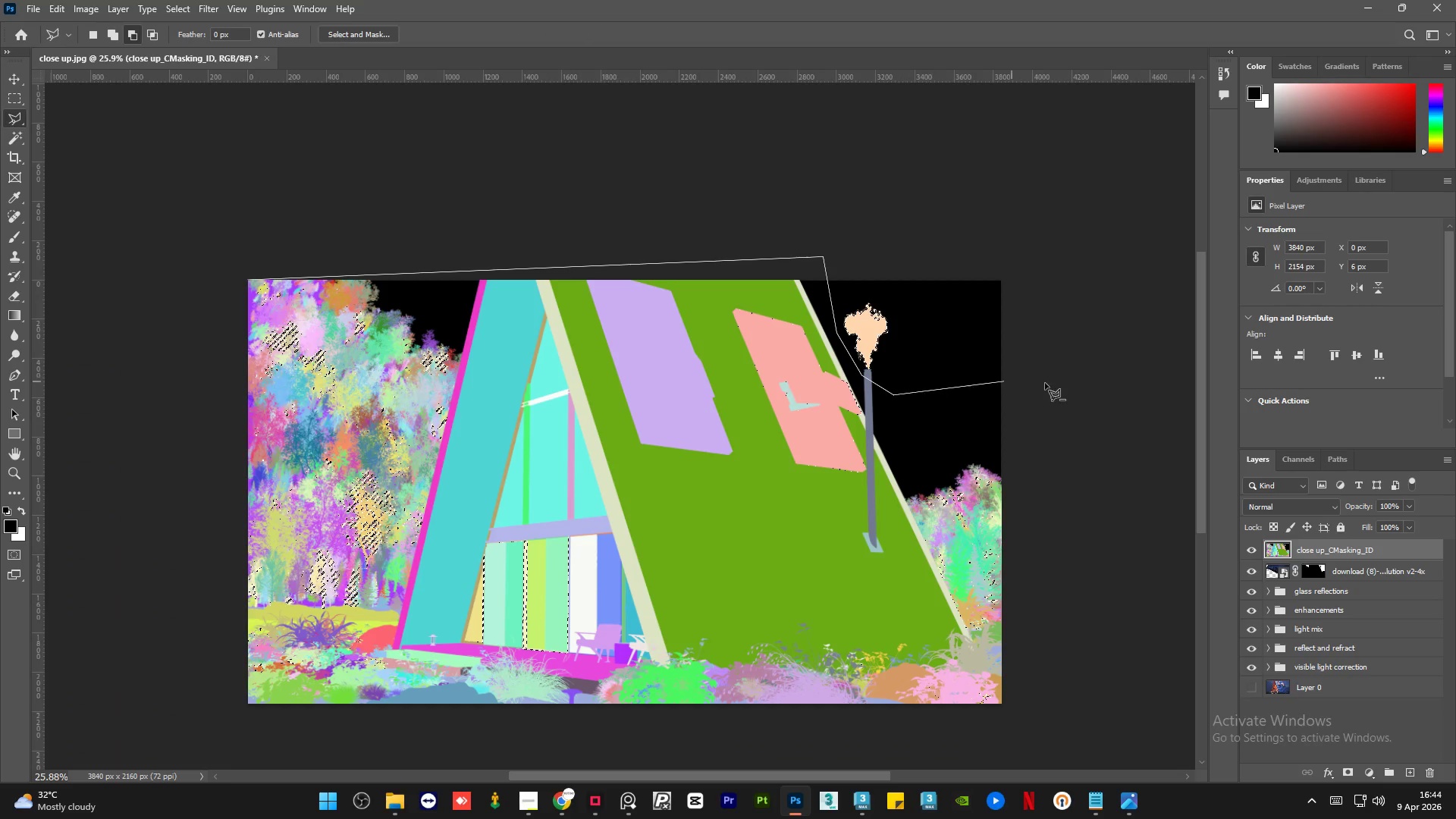 
left_click_drag(start_coordinate=[1047, 383], to_coordinate=[1054, 398])
 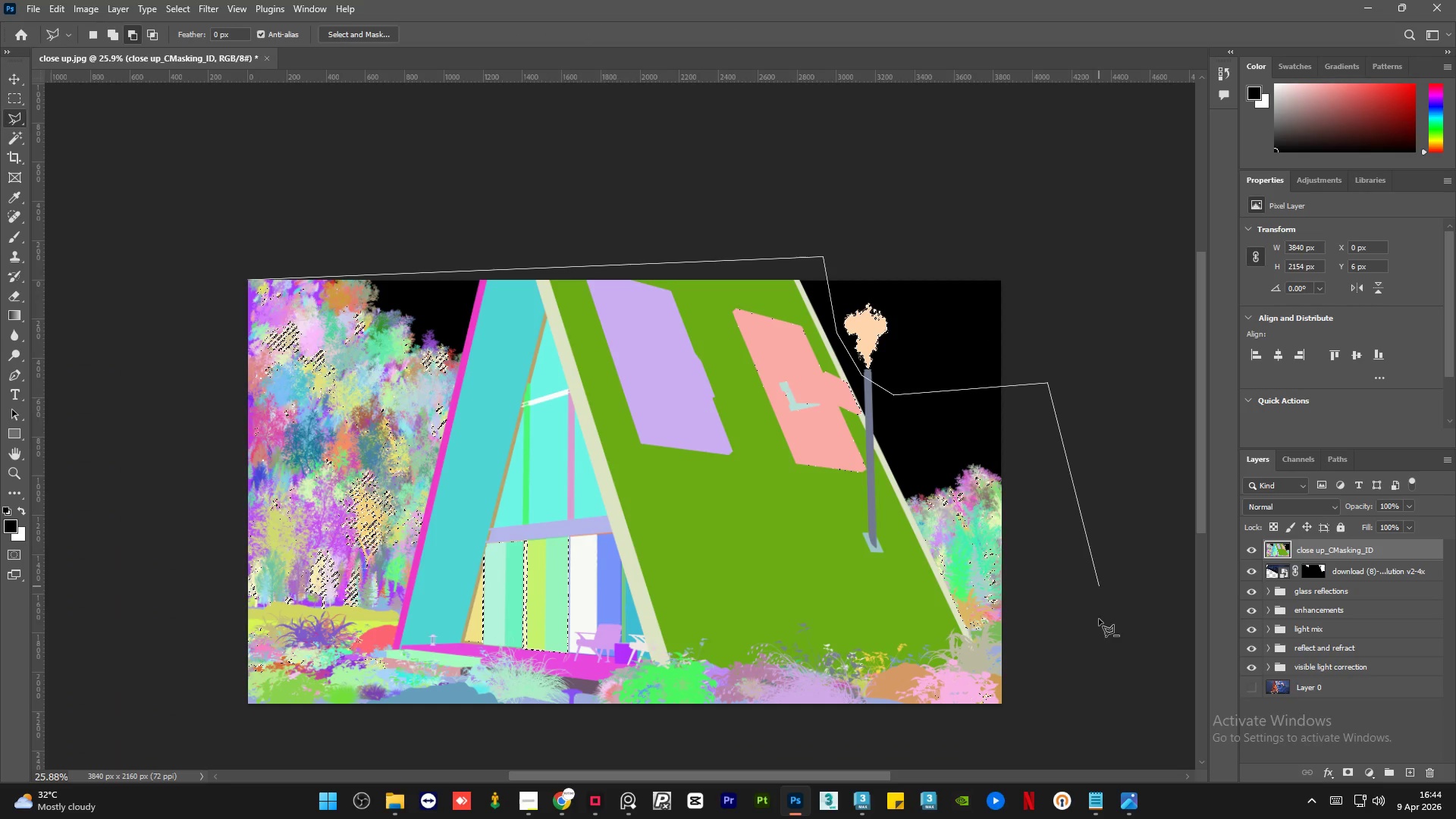 
left_click_drag(start_coordinate=[1099, 630], to_coordinate=[1082, 676])
 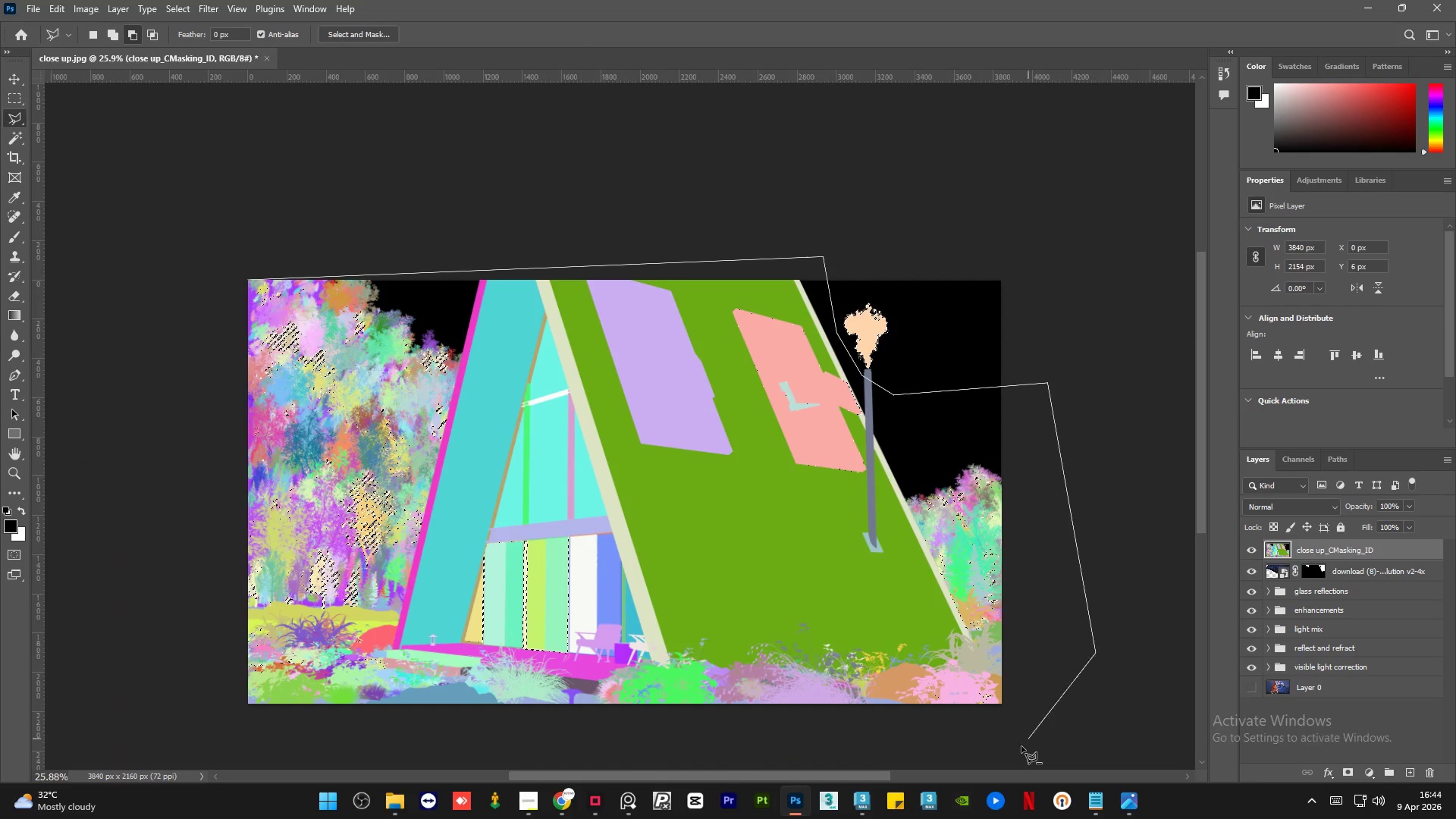 
left_click_drag(start_coordinate=[1020, 748], to_coordinate=[997, 749])
 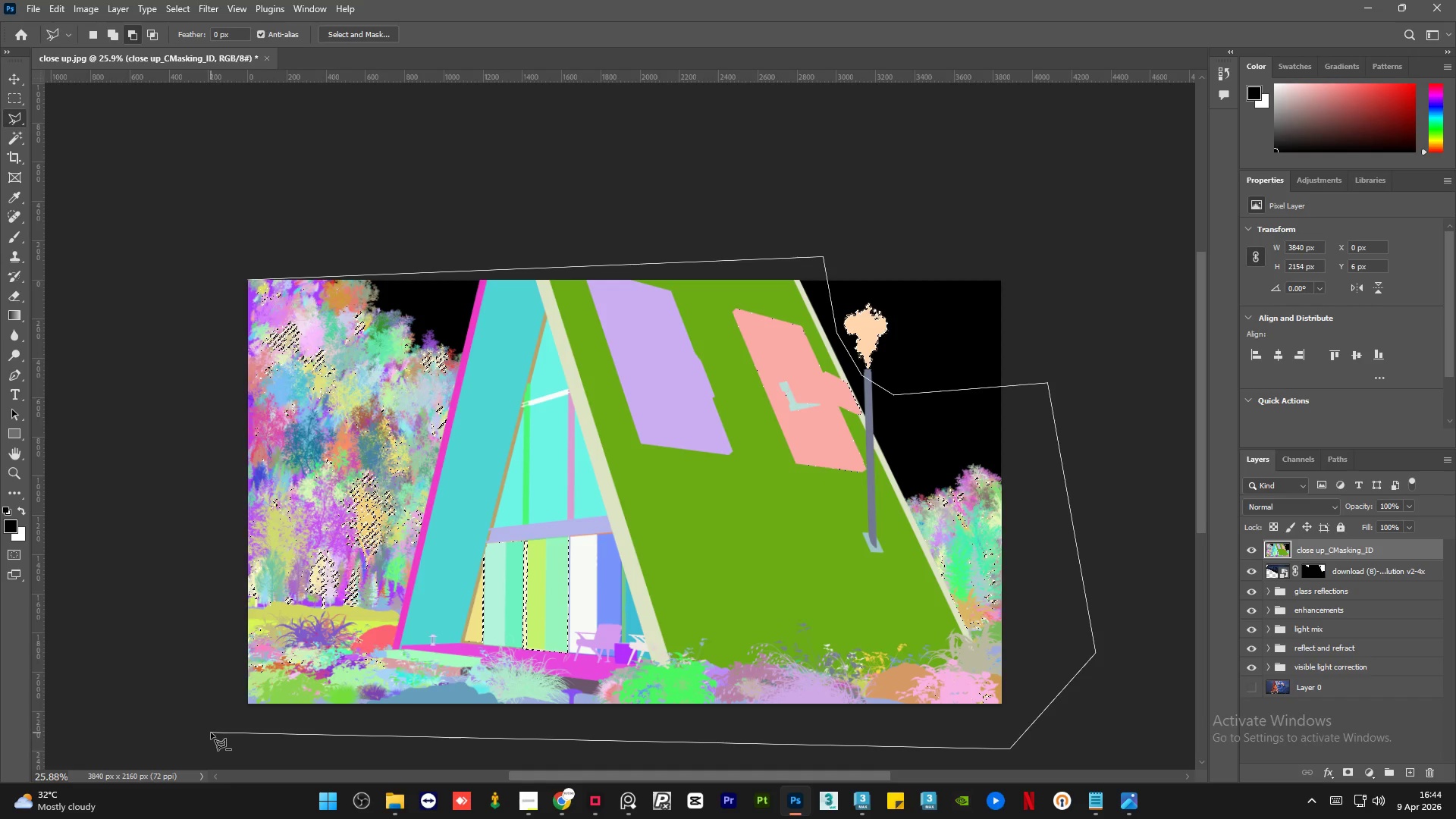 
left_click_drag(start_coordinate=[170, 629], to_coordinate=[176, 605])
 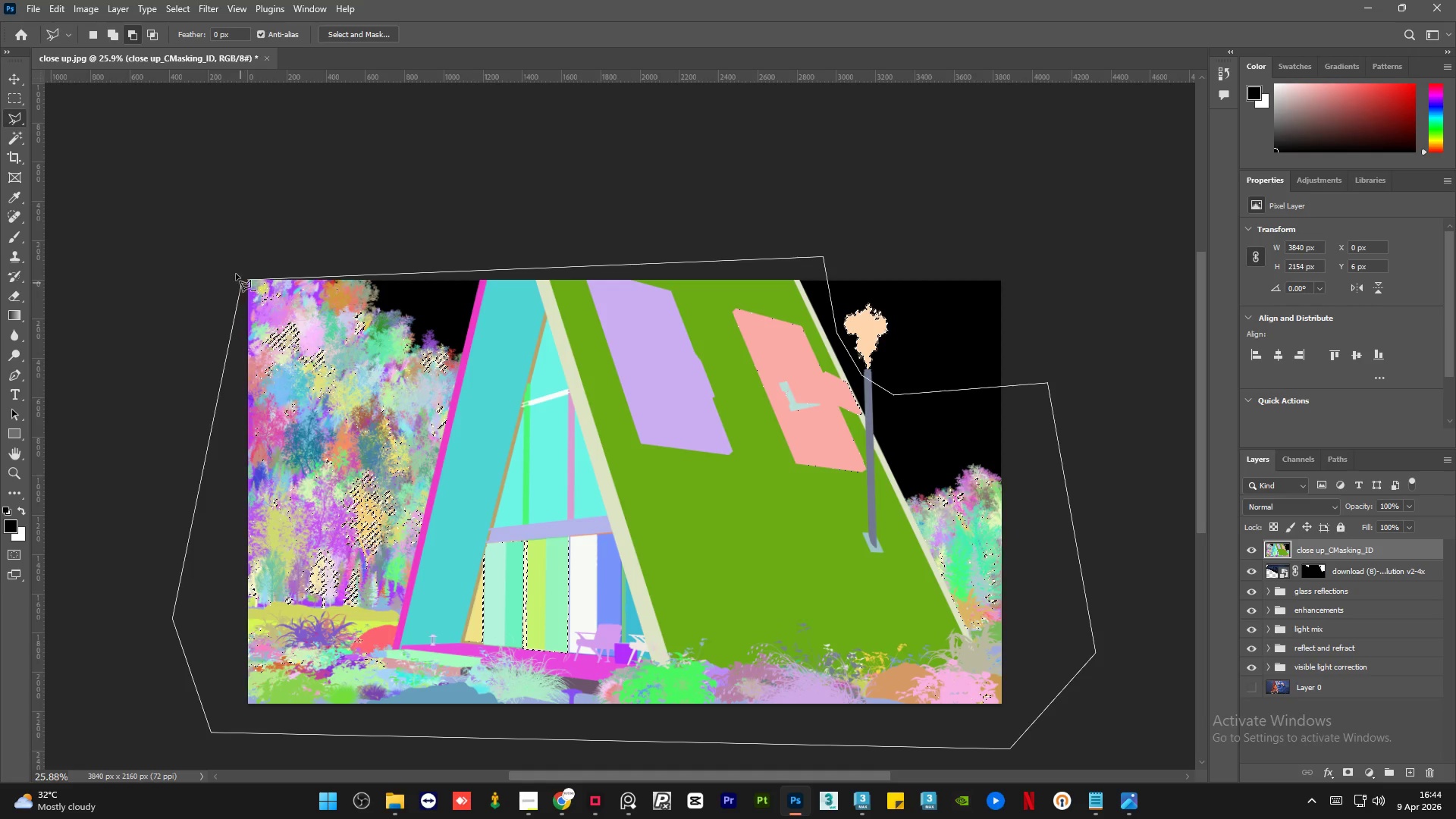 
left_click([228, 242])
 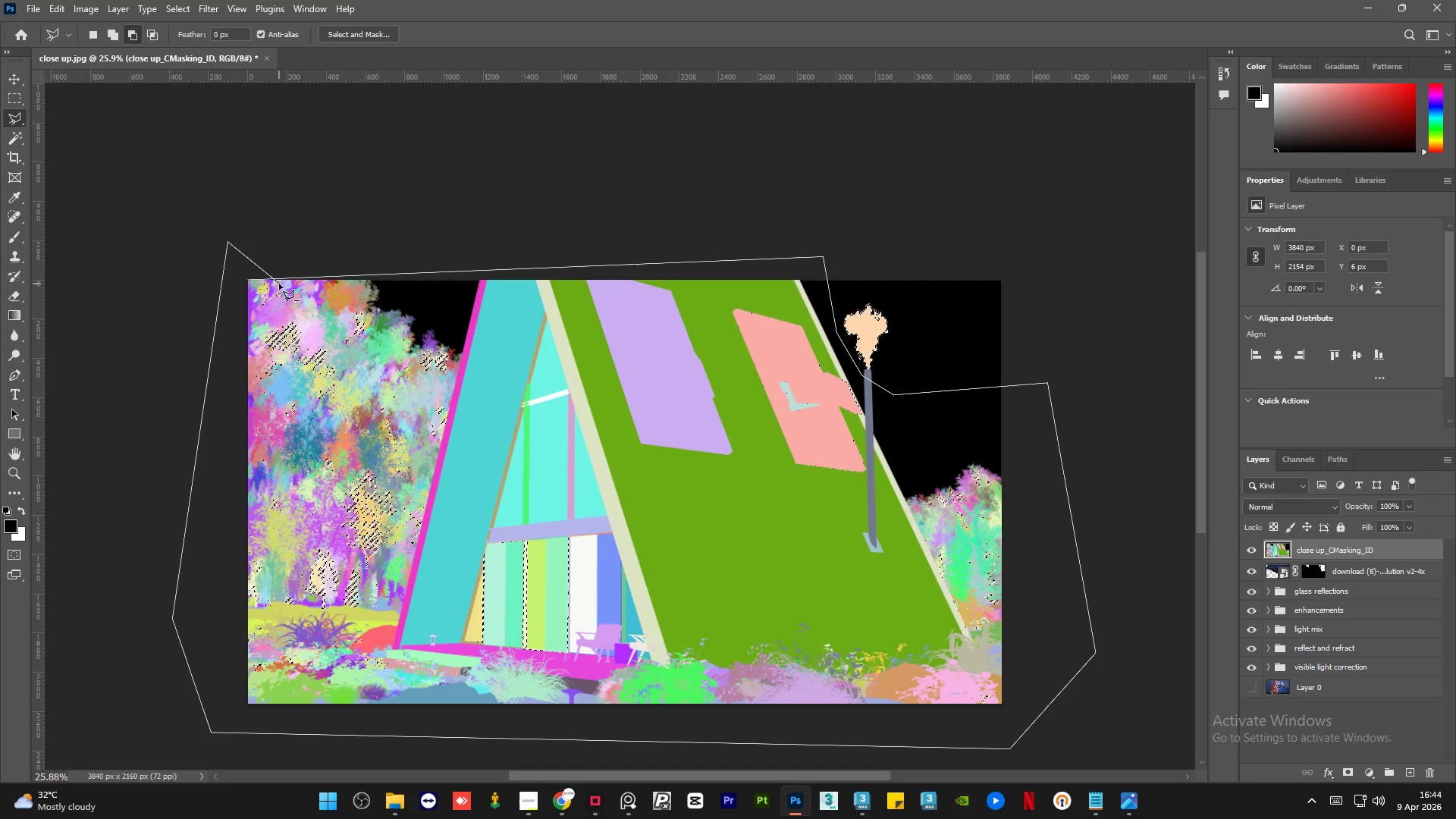 
left_click([276, 281])
 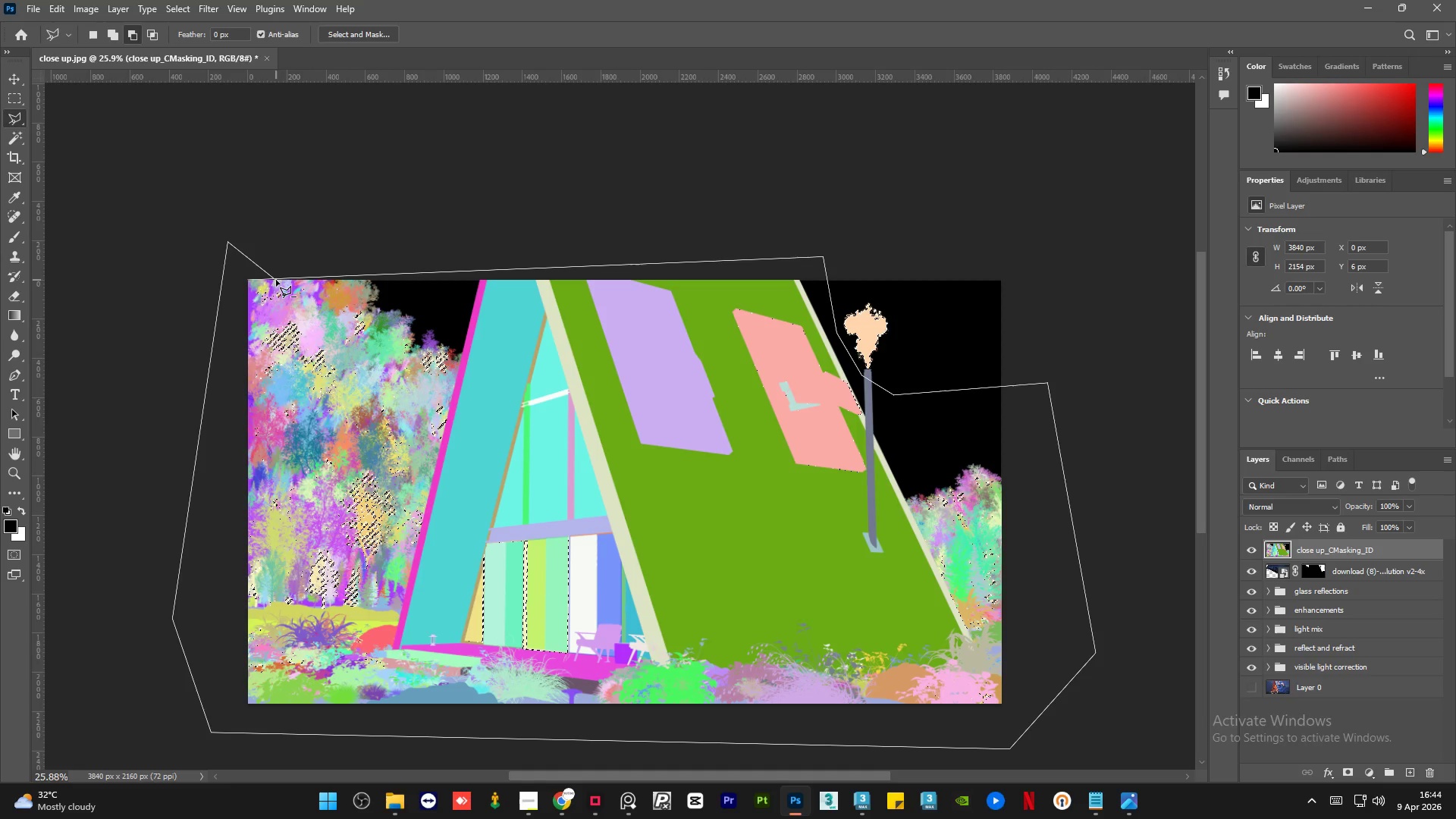 
double_click([276, 280])
 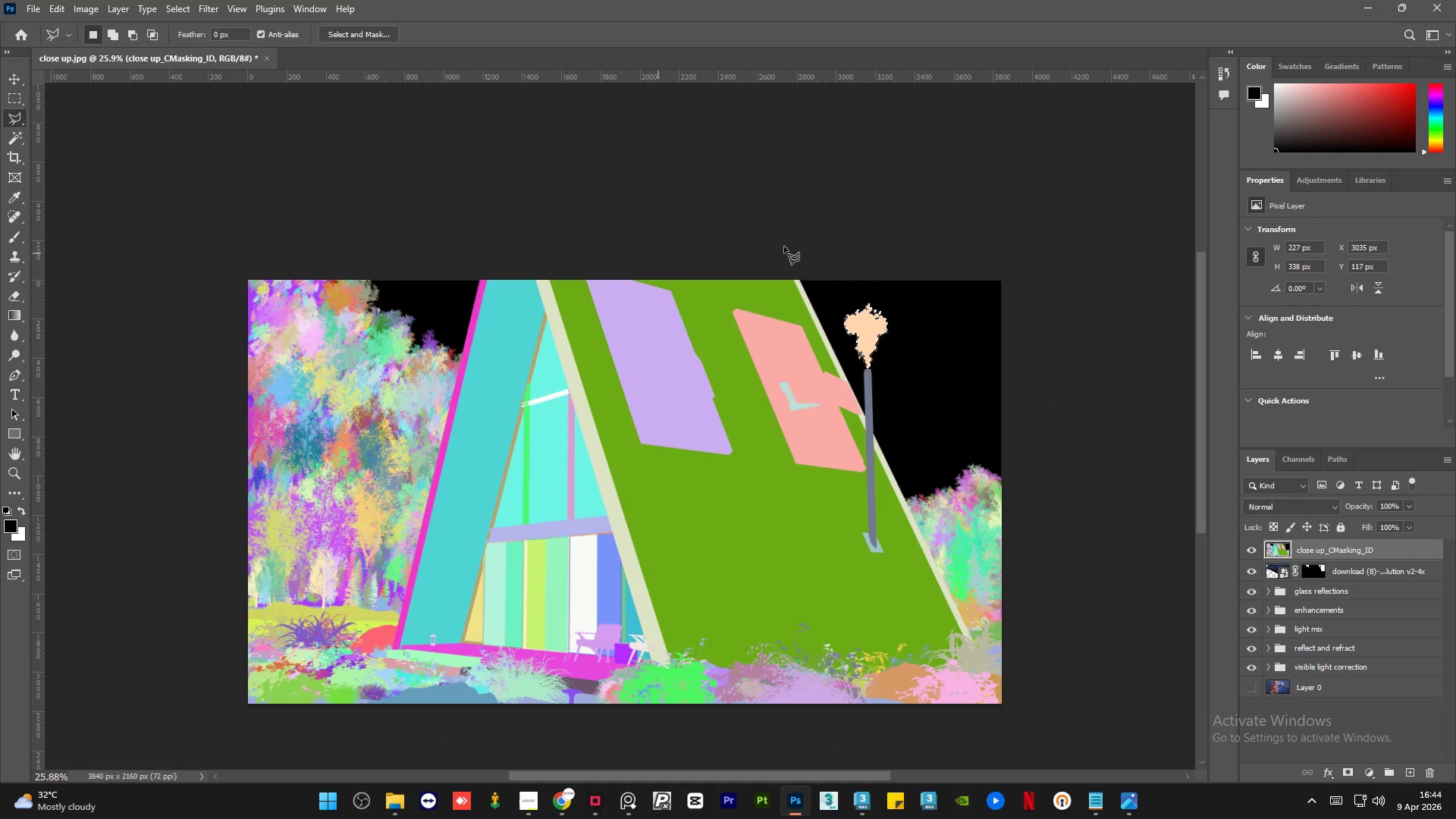 
hold_key(key=AltLeft, duration=0.56)
scroll: coordinate [896, 332], scroll_direction: up, amount: 10.0
 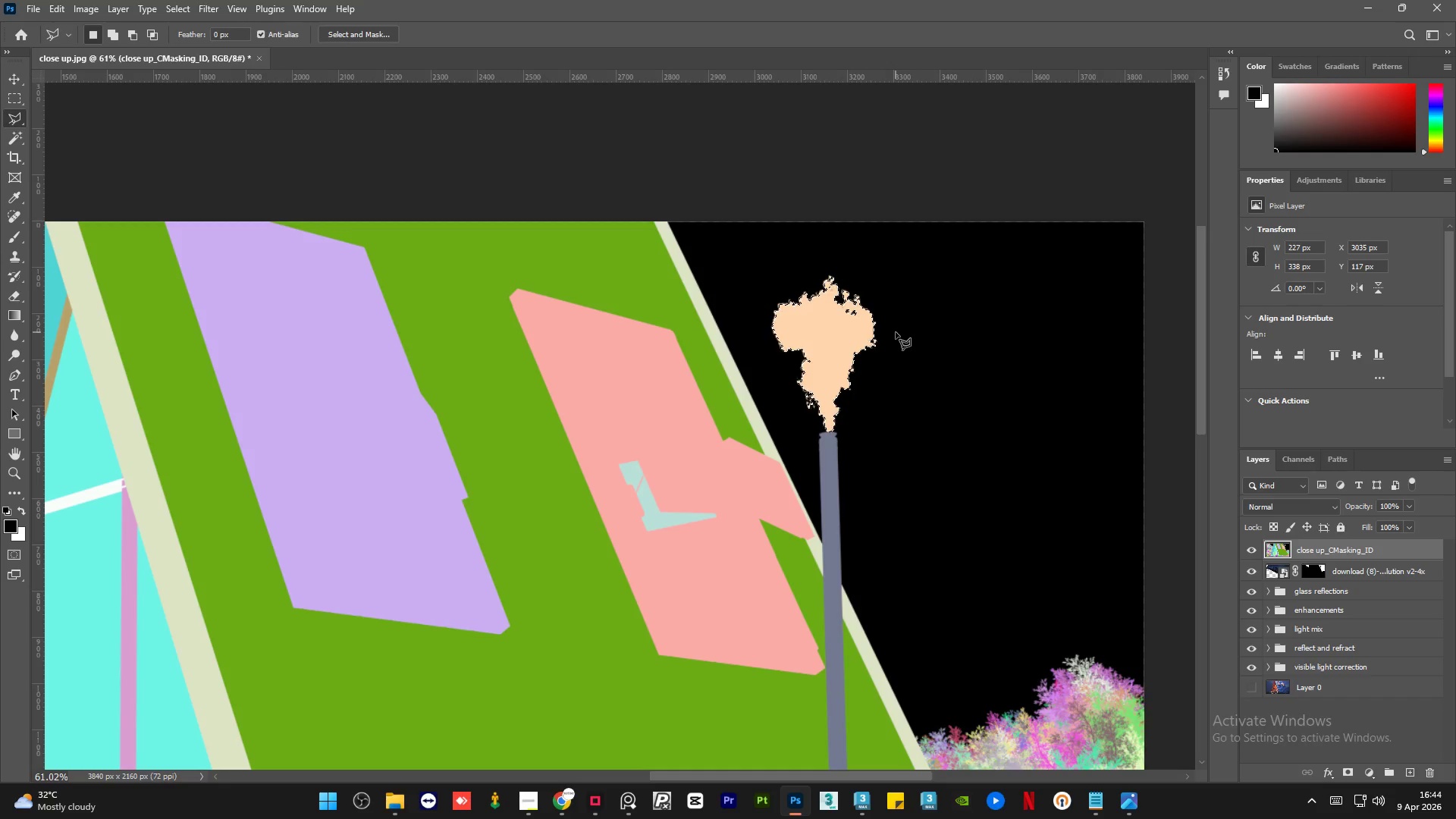 
left_click([1254, 551])
 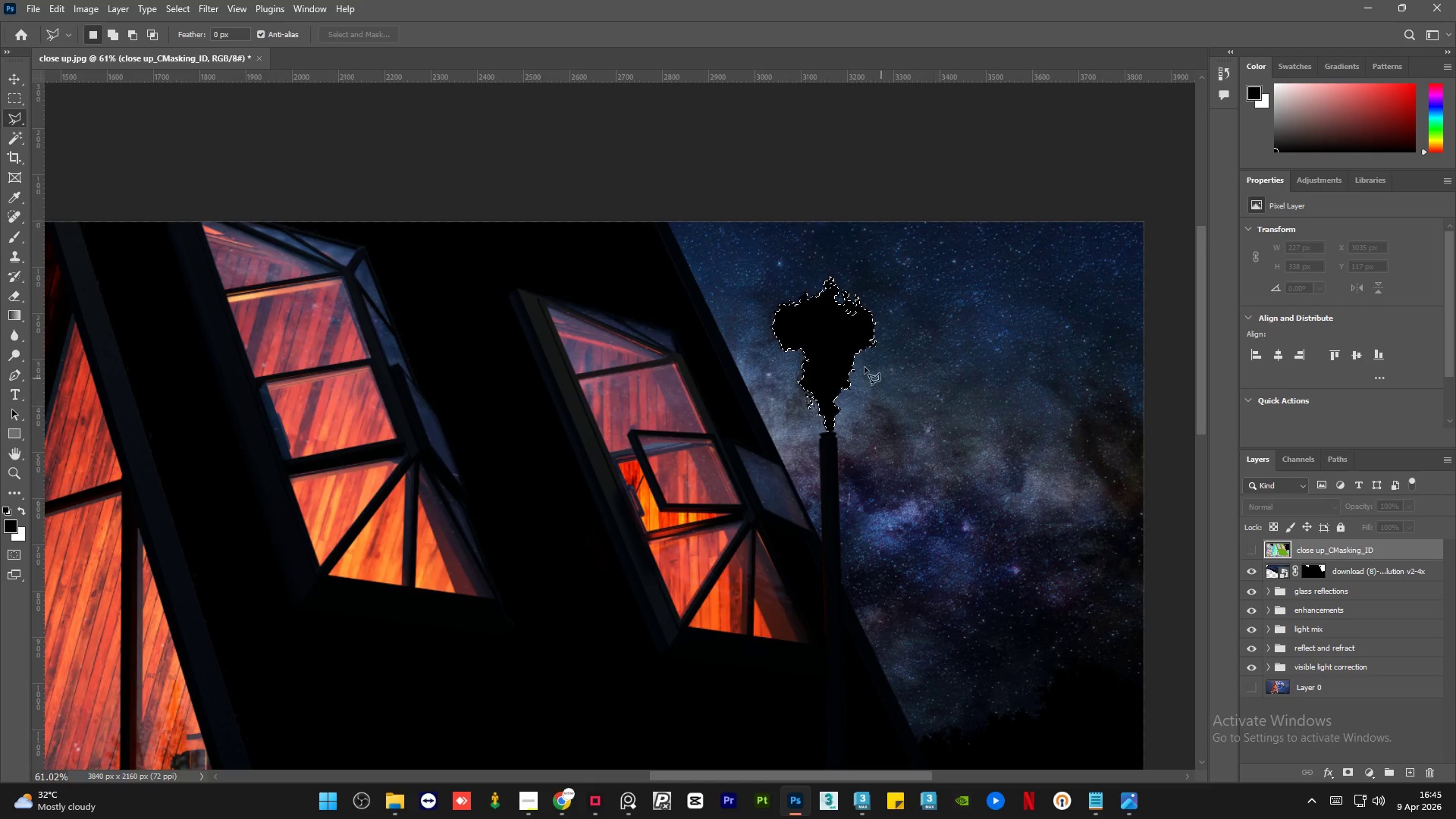 
hold_key(key=AltLeft, duration=1.05)
scroll: coordinate [741, 301], scroll_direction: down, amount: 9.0
 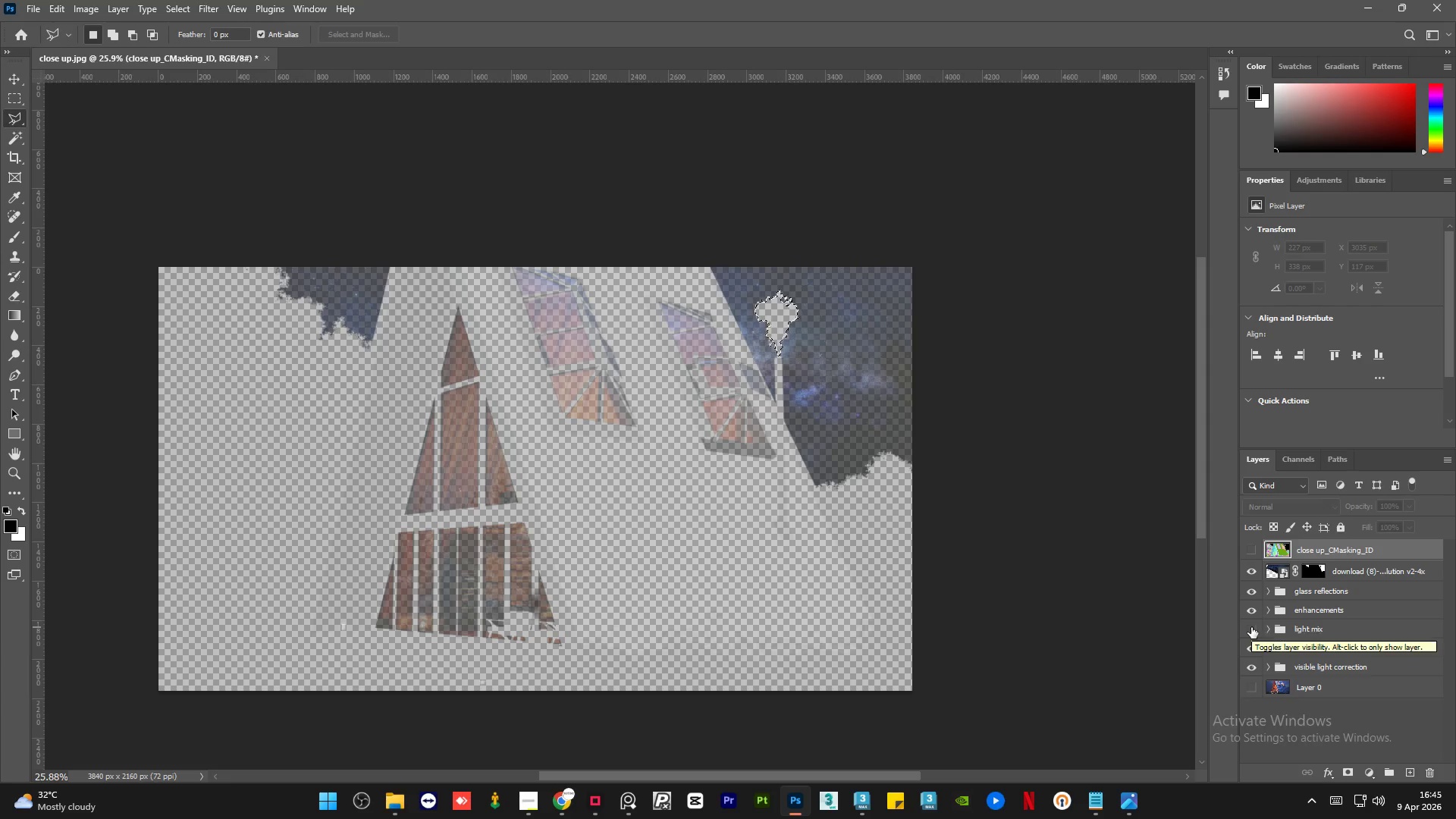 
left_click([1252, 682])
 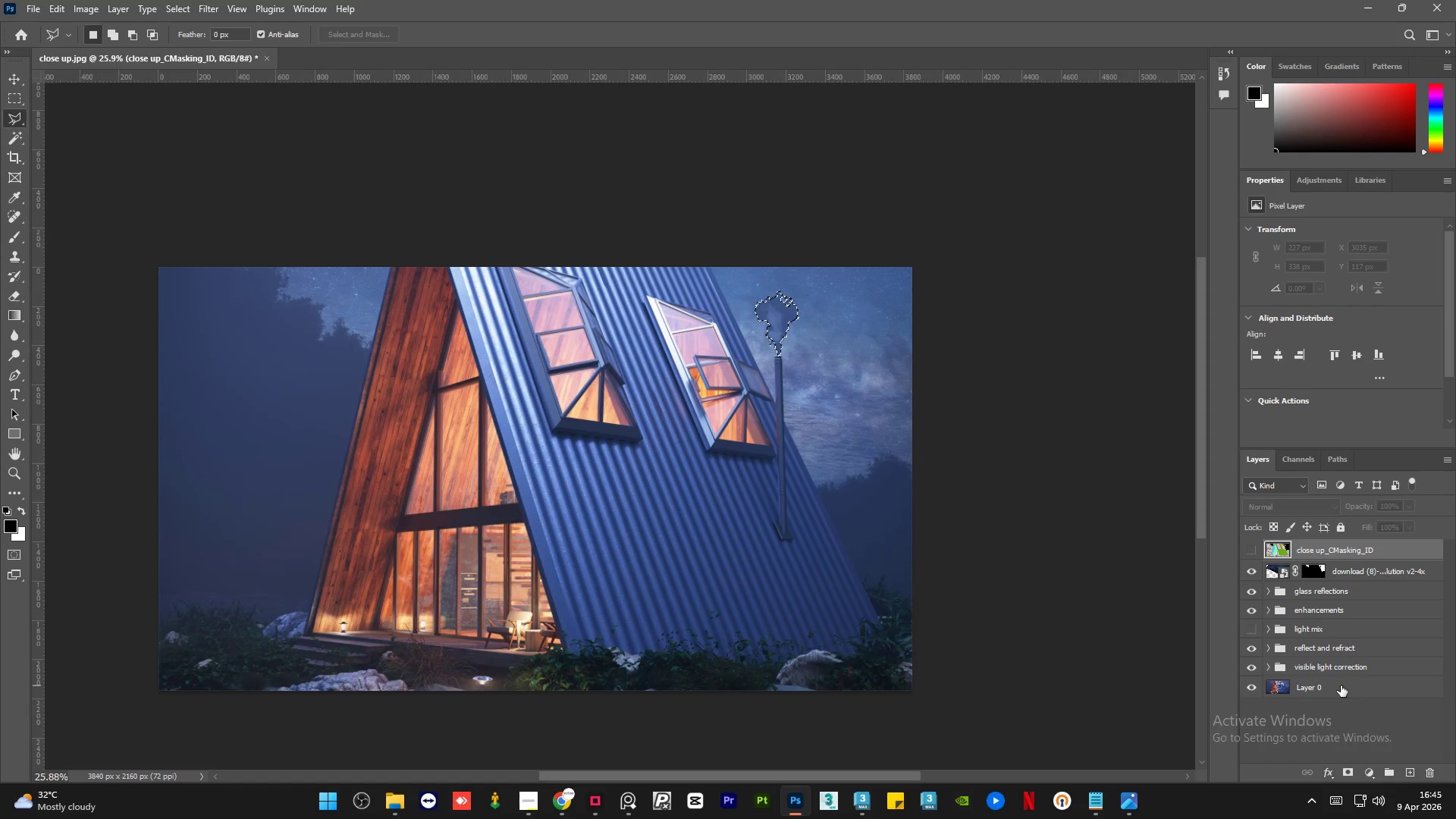 
left_click([1341, 686])
 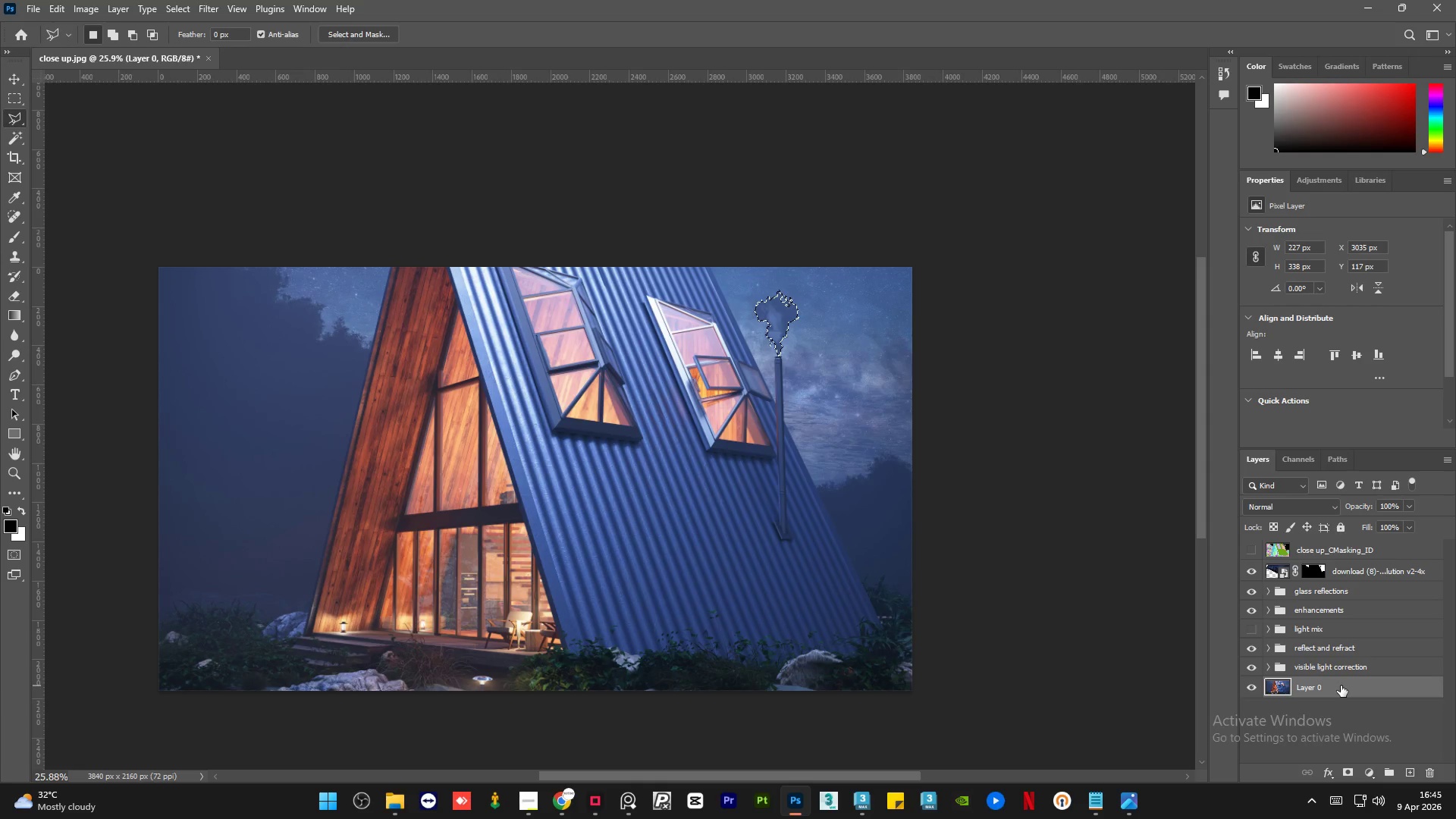 
hold_key(key=ShiftLeft, duration=1.5)
 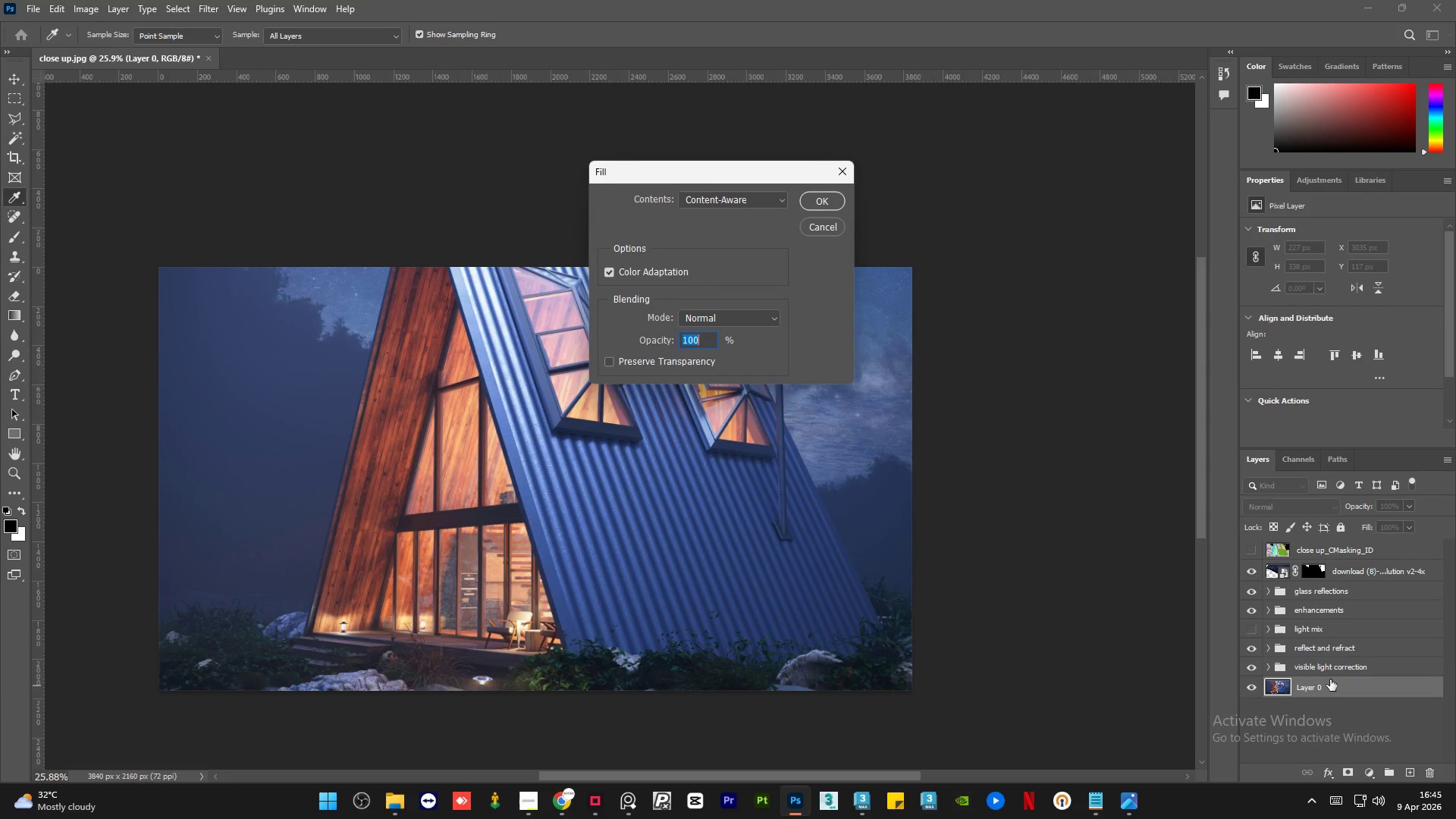 
key(Shift+F5)
 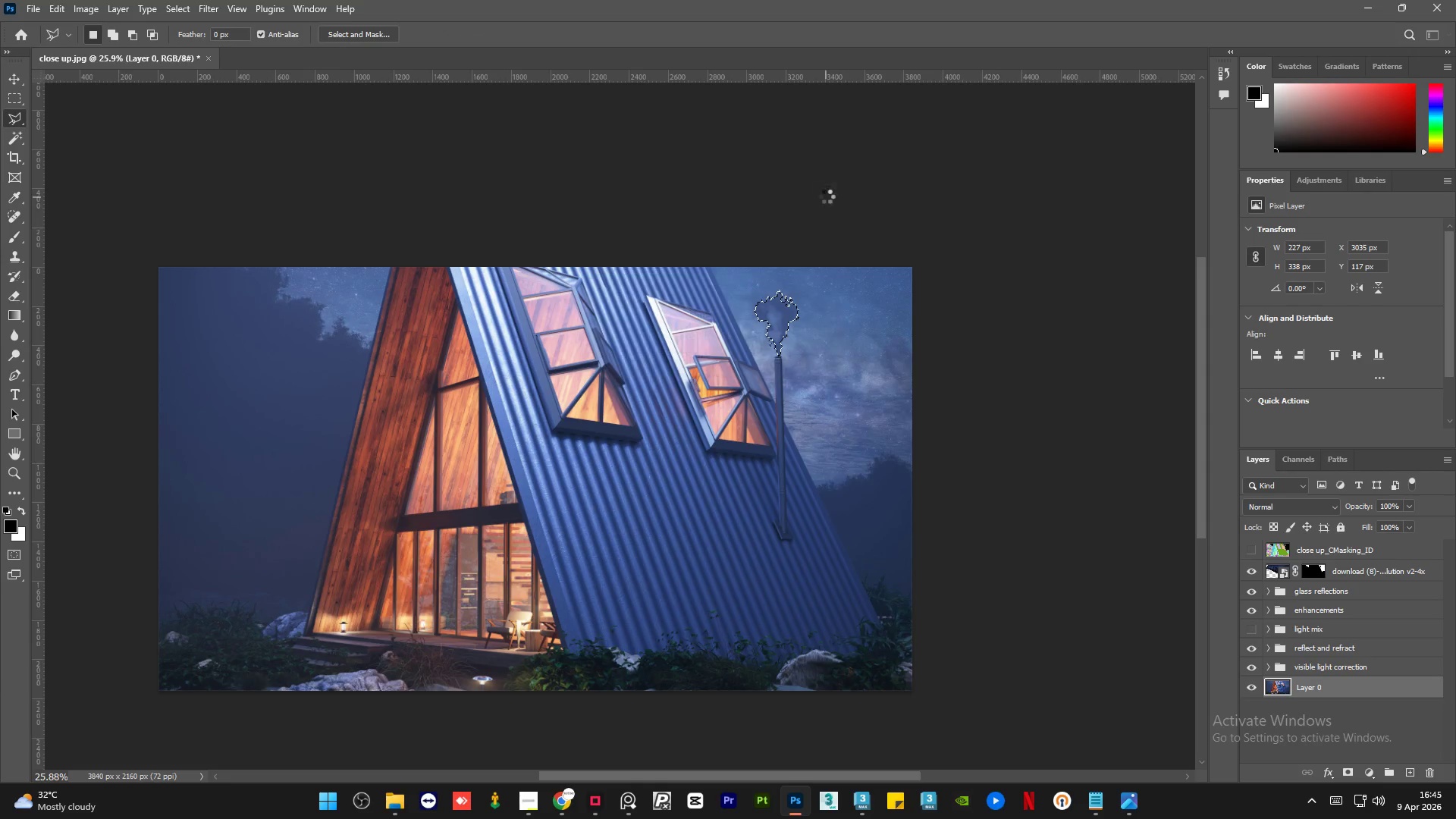 
key(Control+D)
 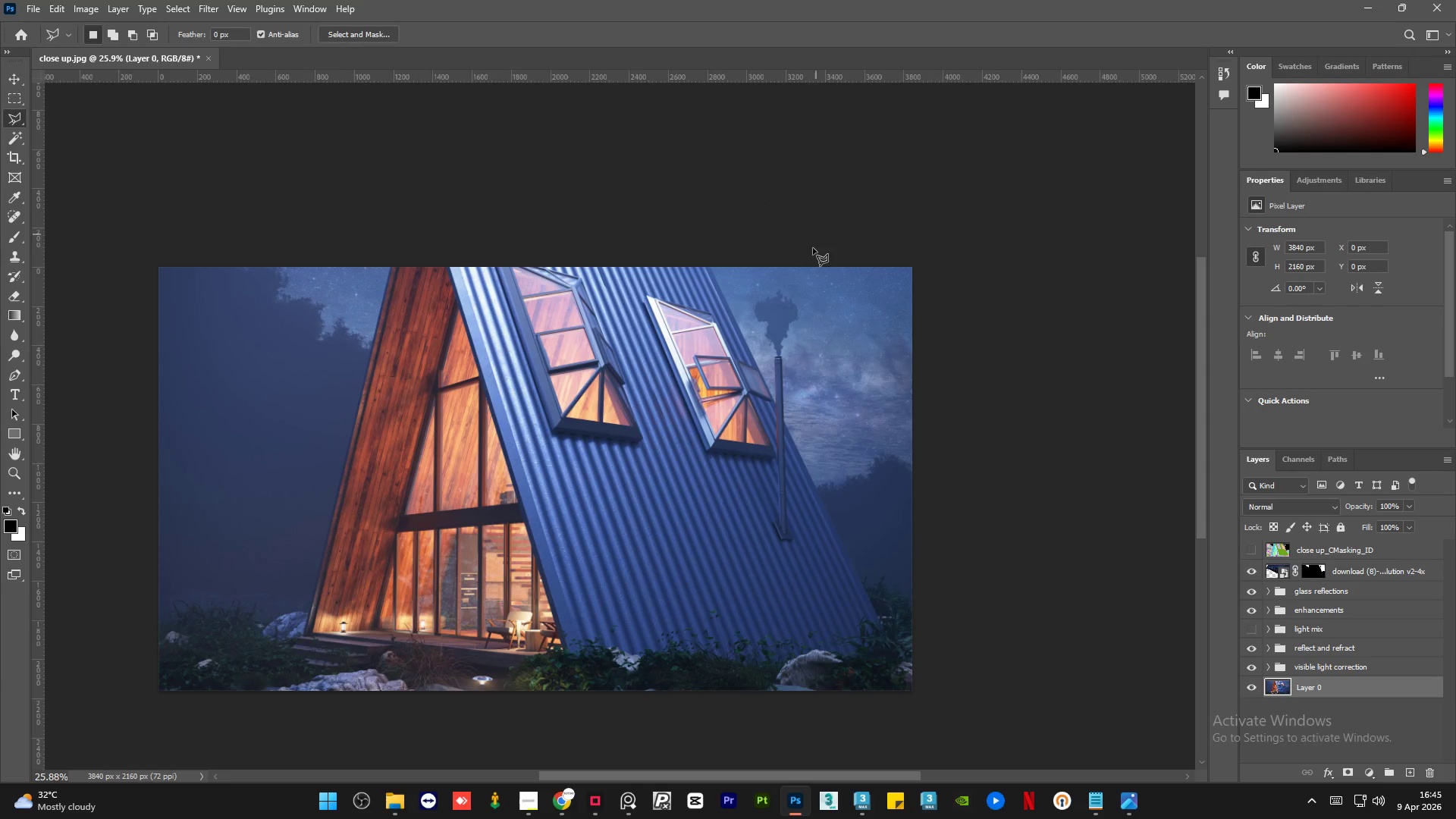 
hold_key(key=AltLeft, duration=1.5)
scroll: coordinate [794, 331], scroll_direction: up, amount: 12.0
 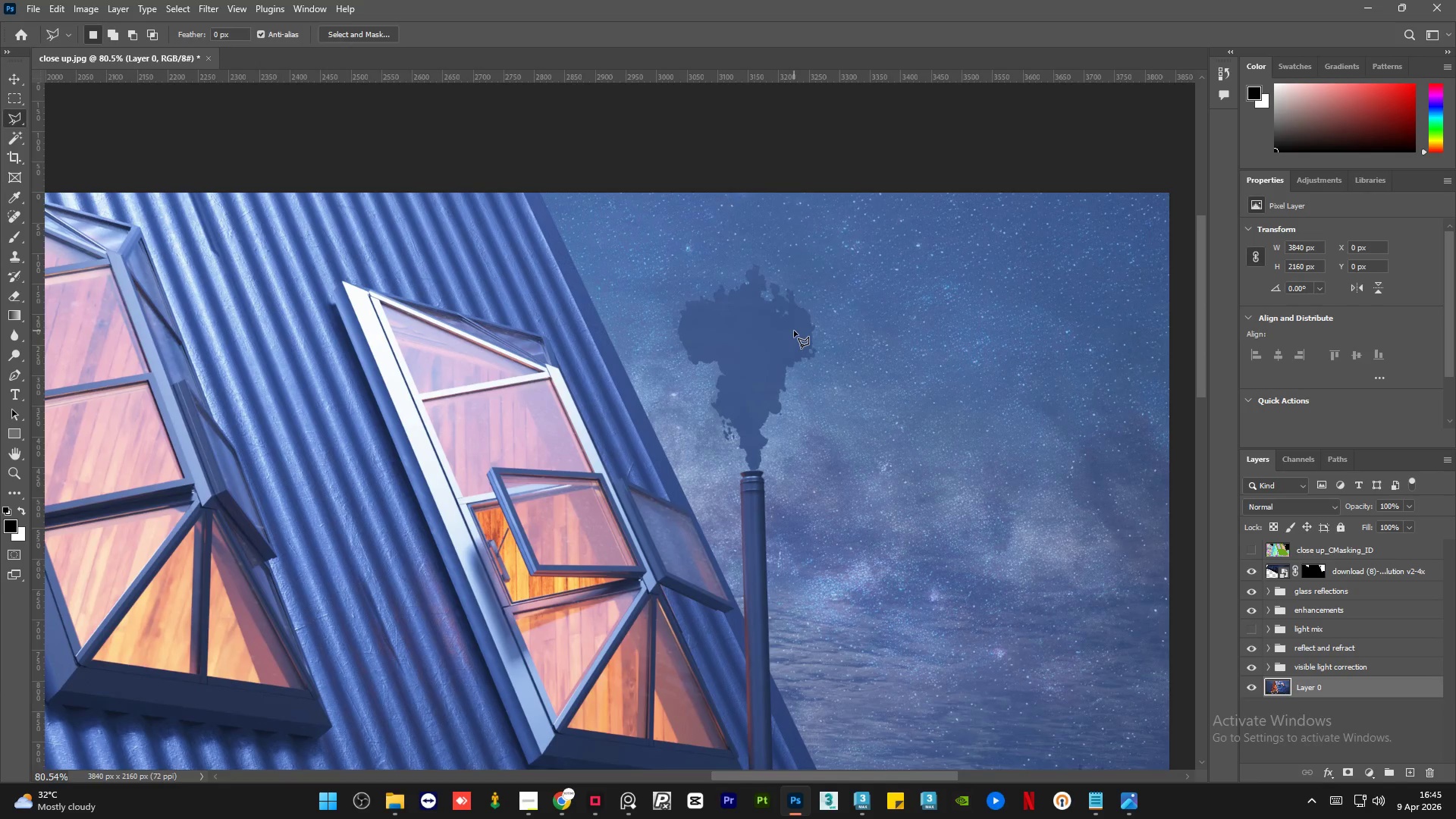 
hold_key(key=AltLeft, duration=0.84)
scroll: coordinate [794, 331], scroll_direction: down, amount: 4.0
 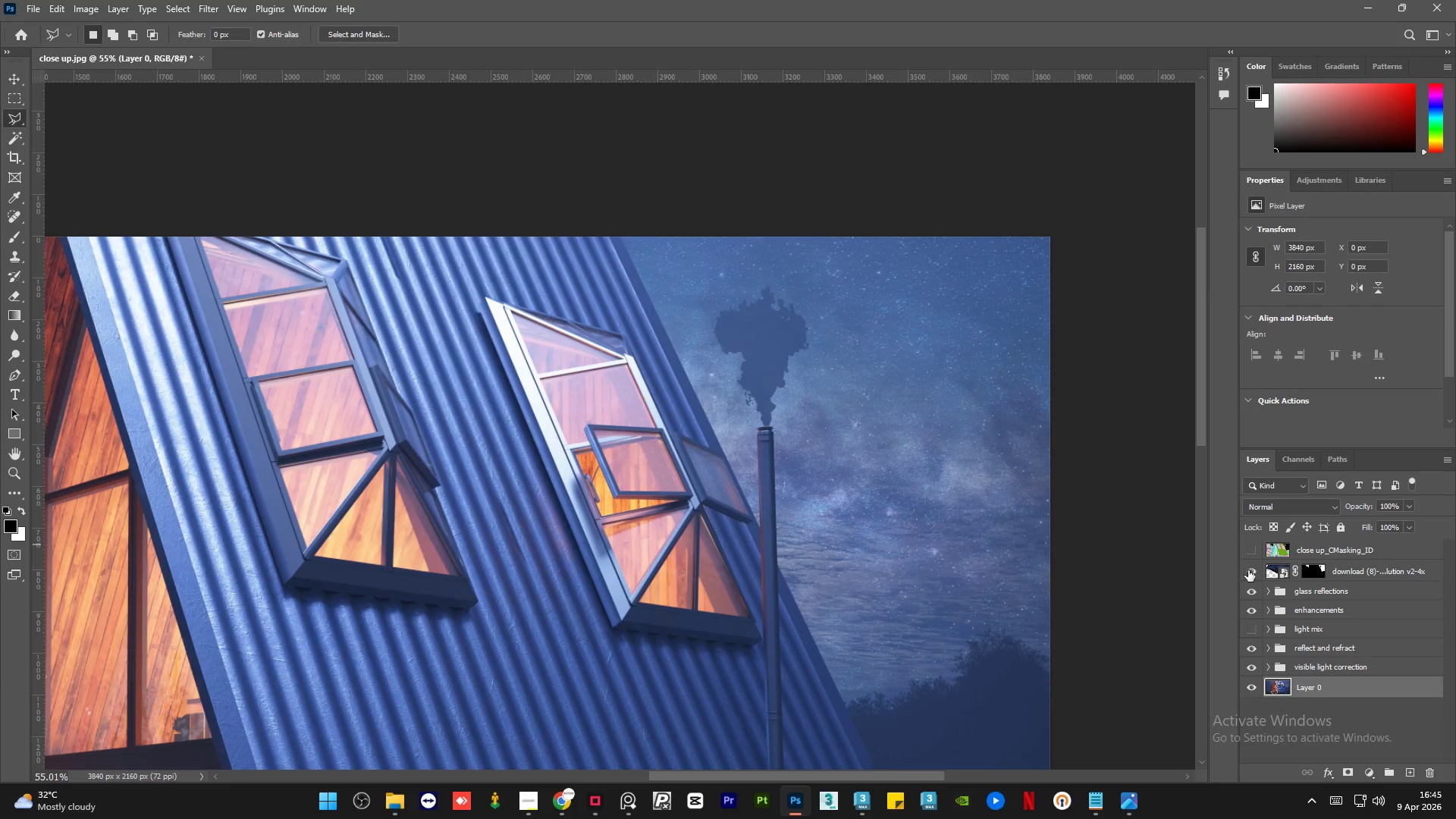 
left_click([1248, 570])
 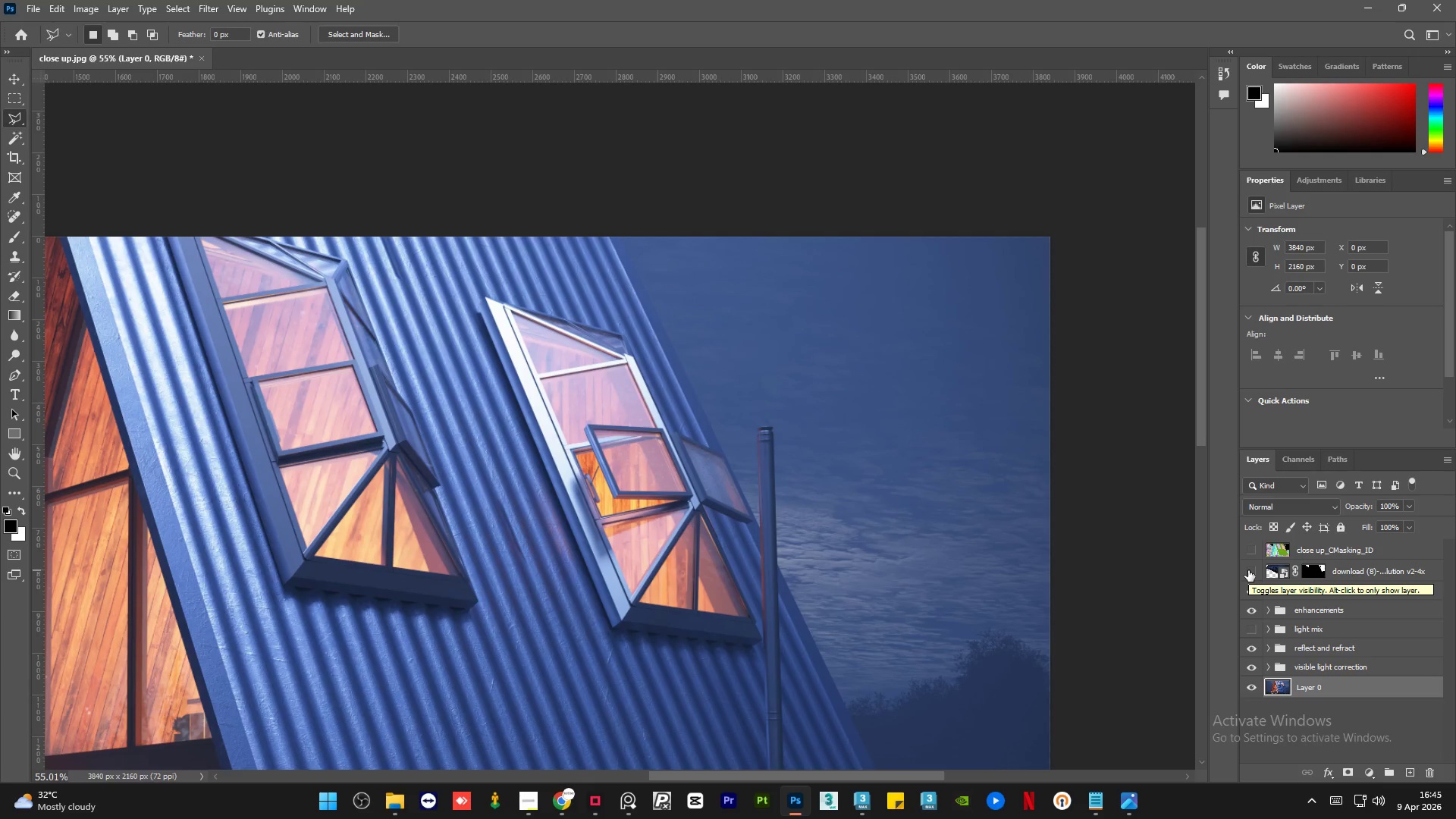 
left_click([1248, 570])
 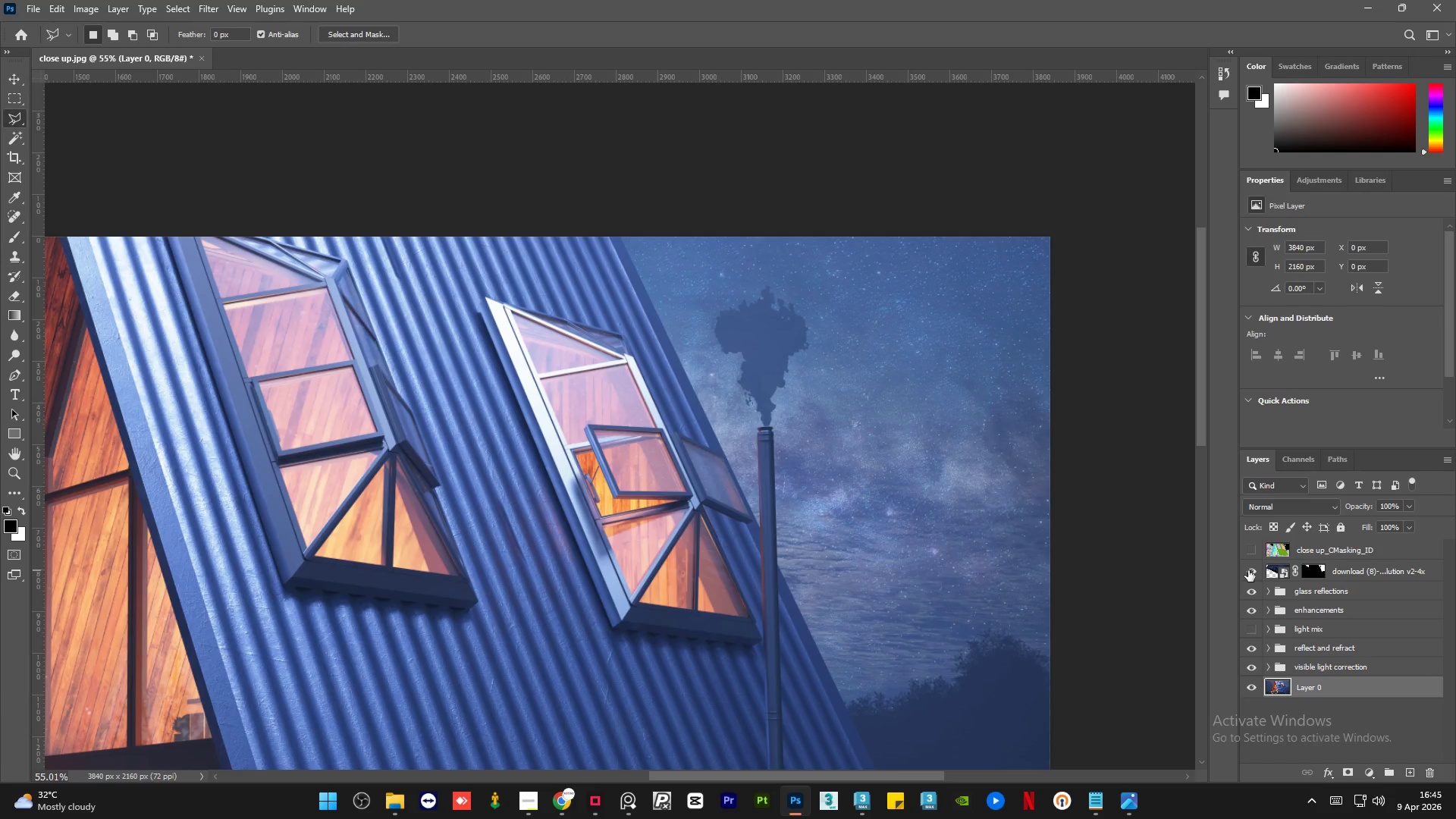 
left_click([1248, 570])
 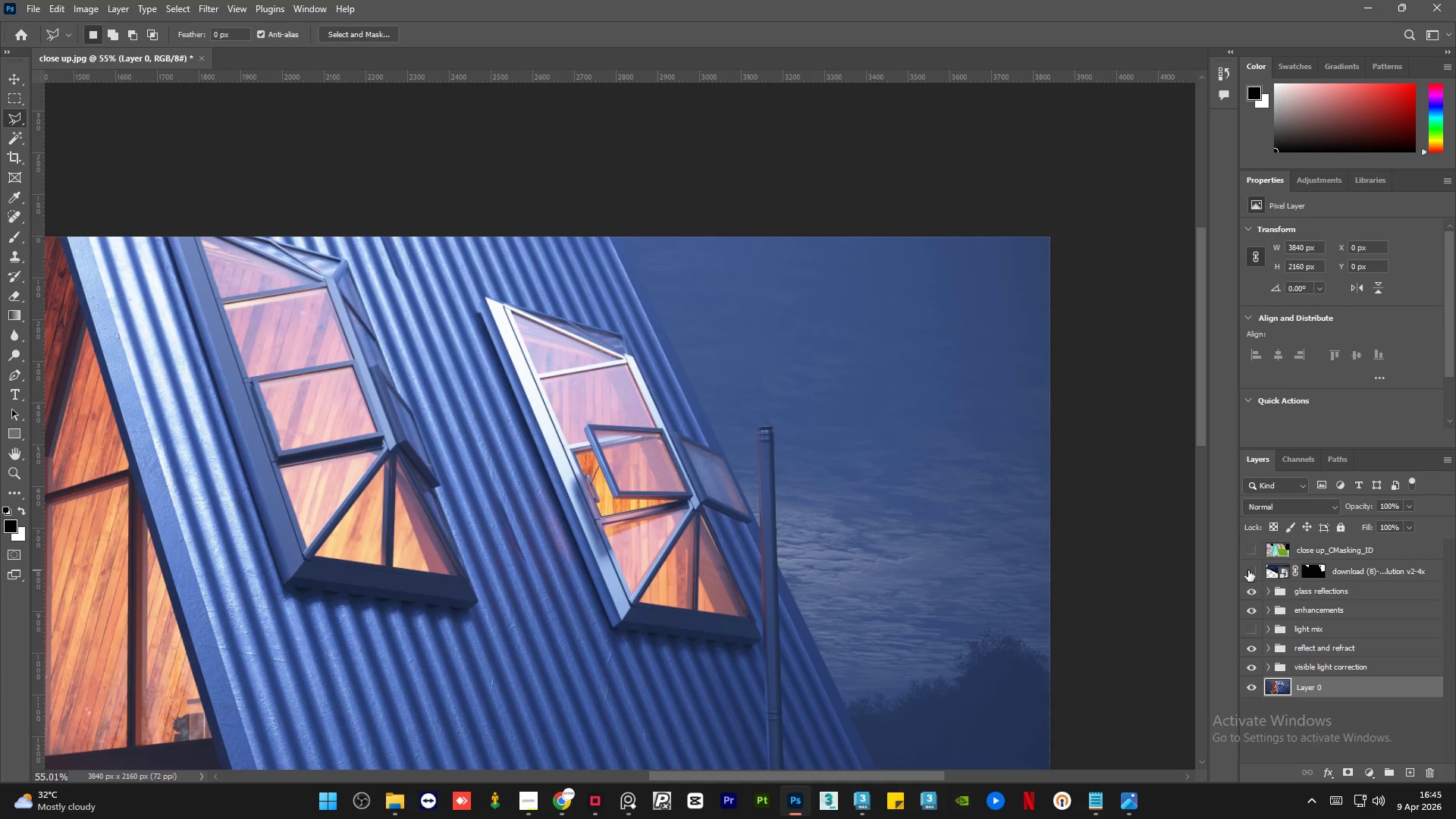 
left_click([1248, 570])
 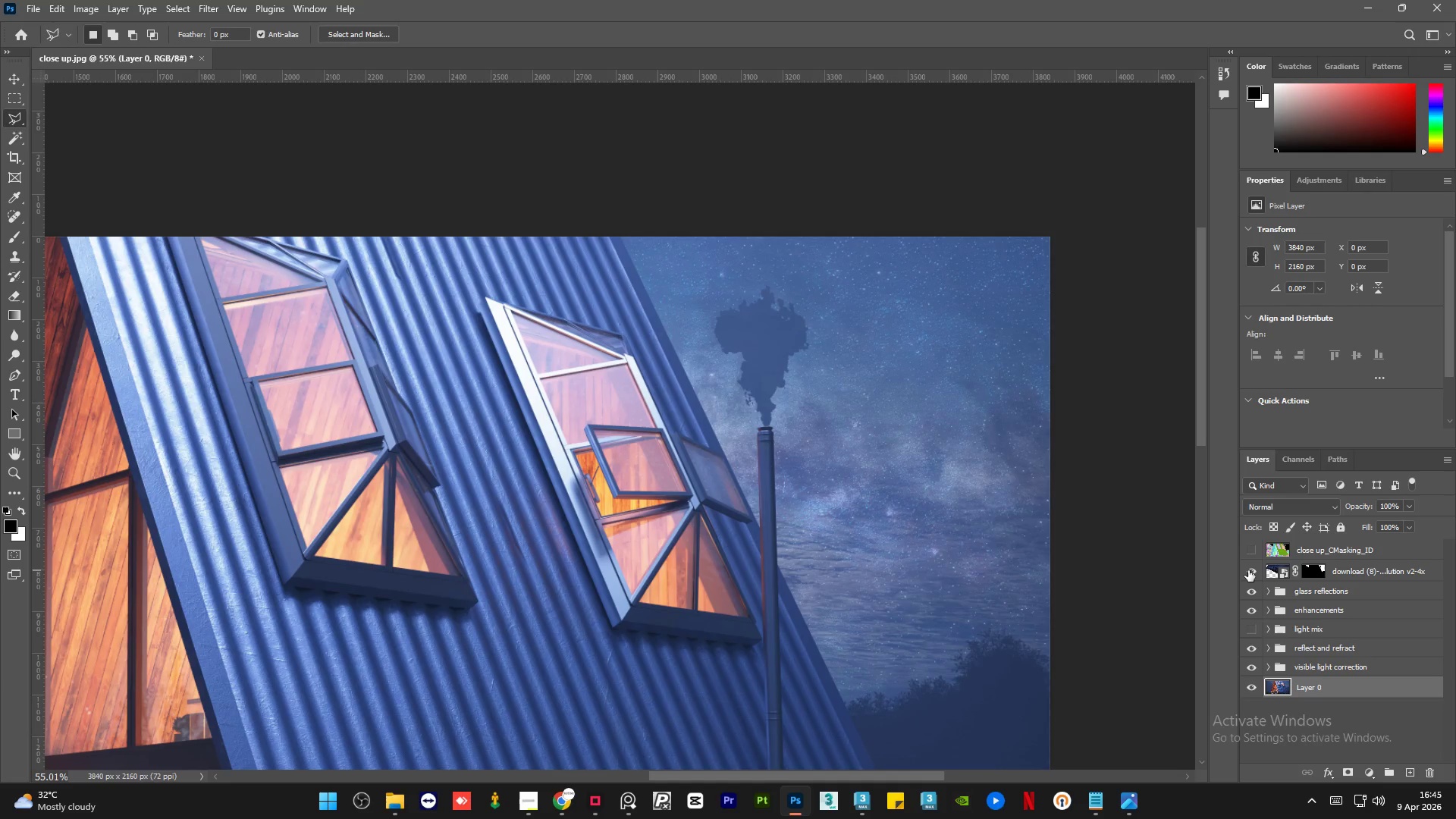 
left_click([1248, 570])
 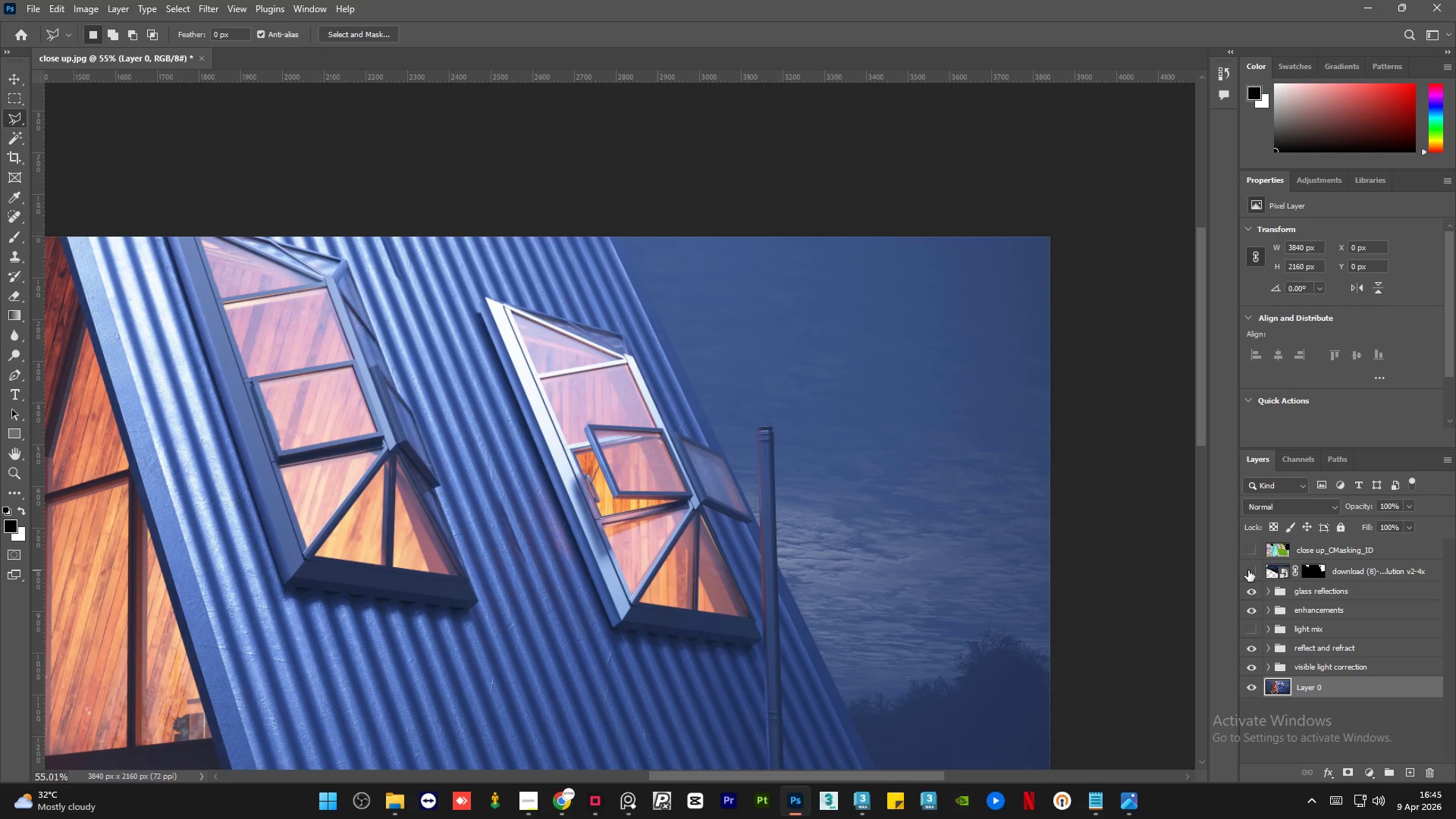 
left_click([1248, 570])
 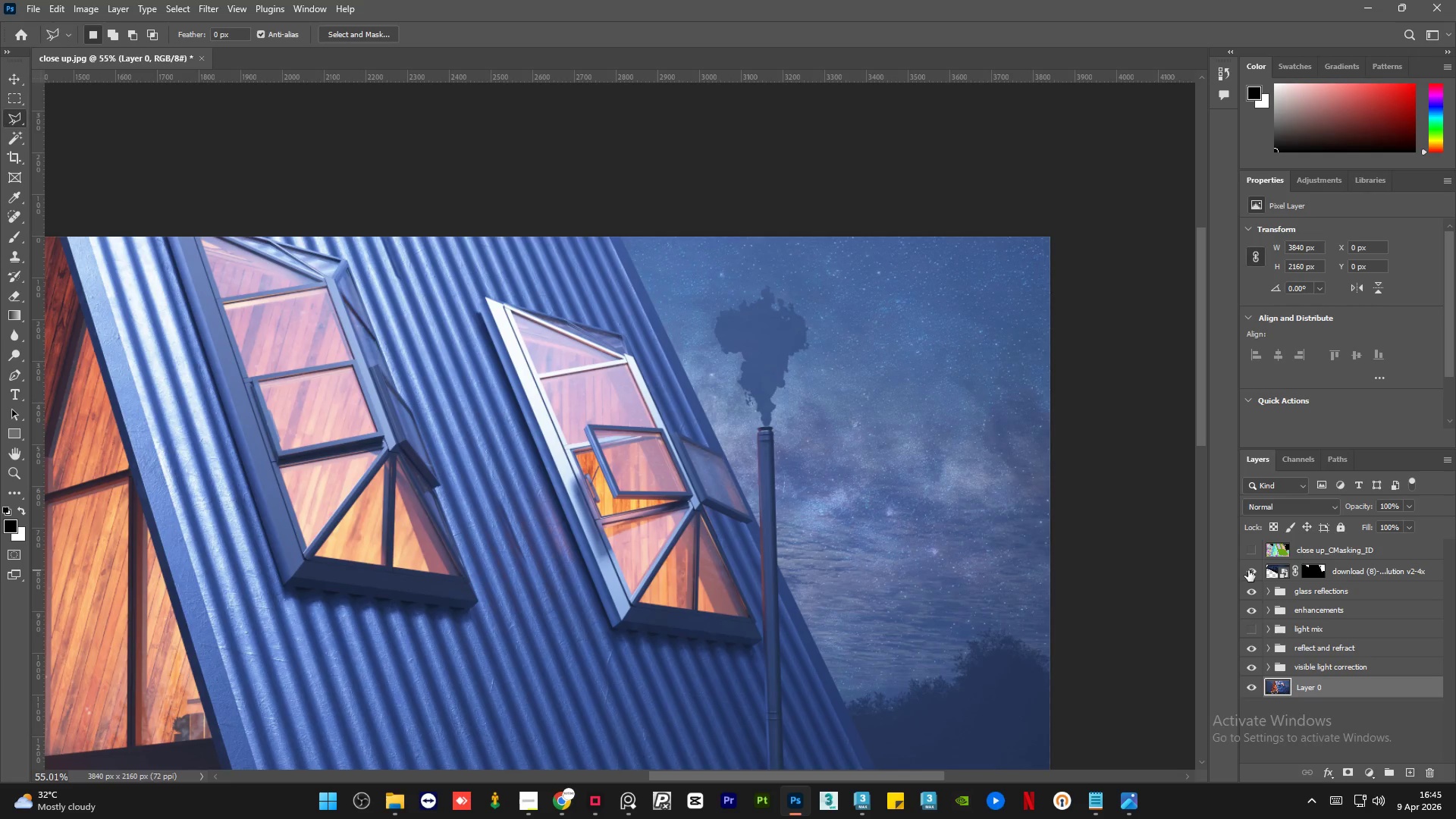 
left_click([1248, 570])
 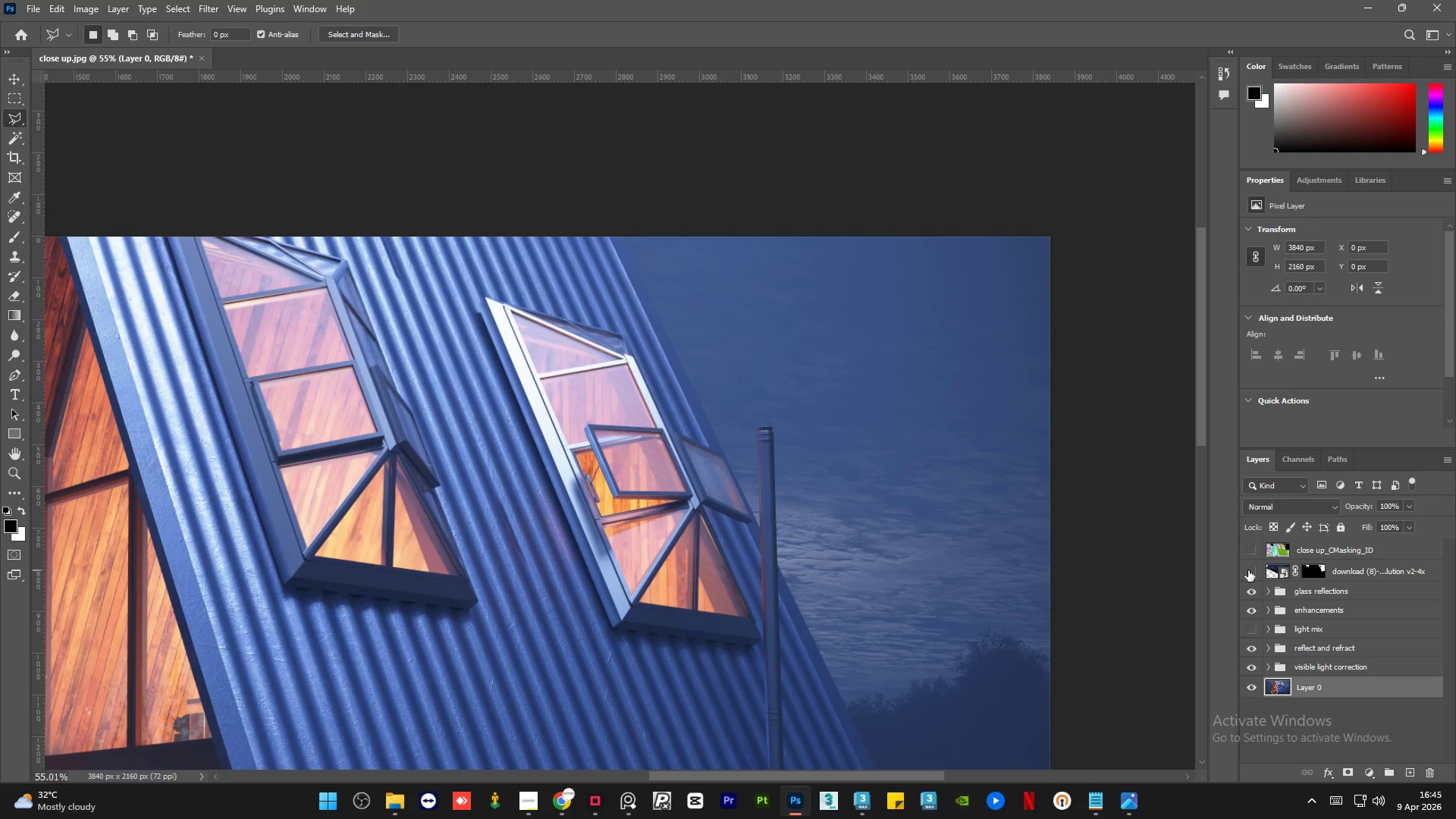 
left_click([1248, 570])
 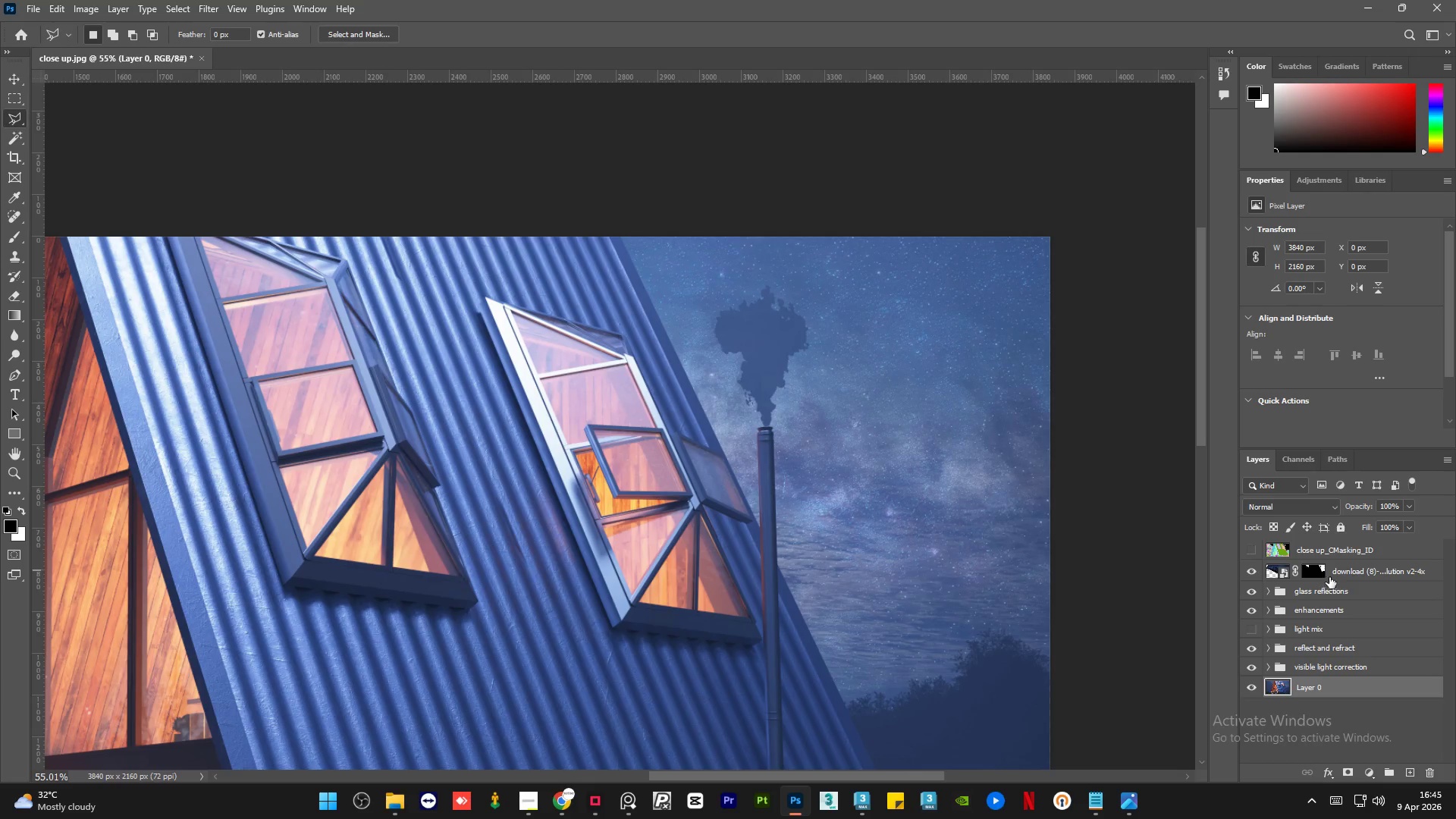 
left_click([1322, 566])
 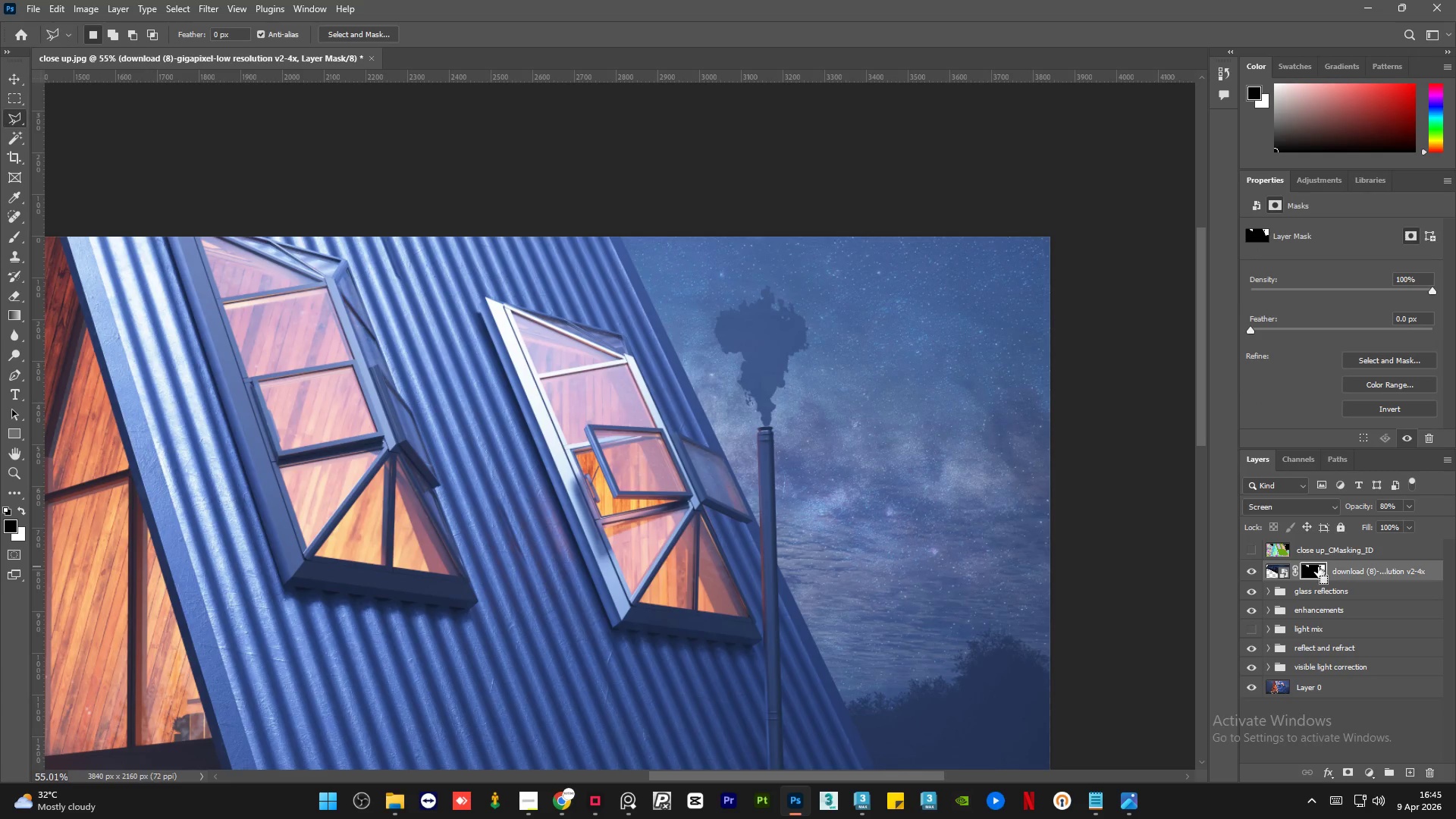 
hold_key(key=ControlLeft, duration=0.53)
 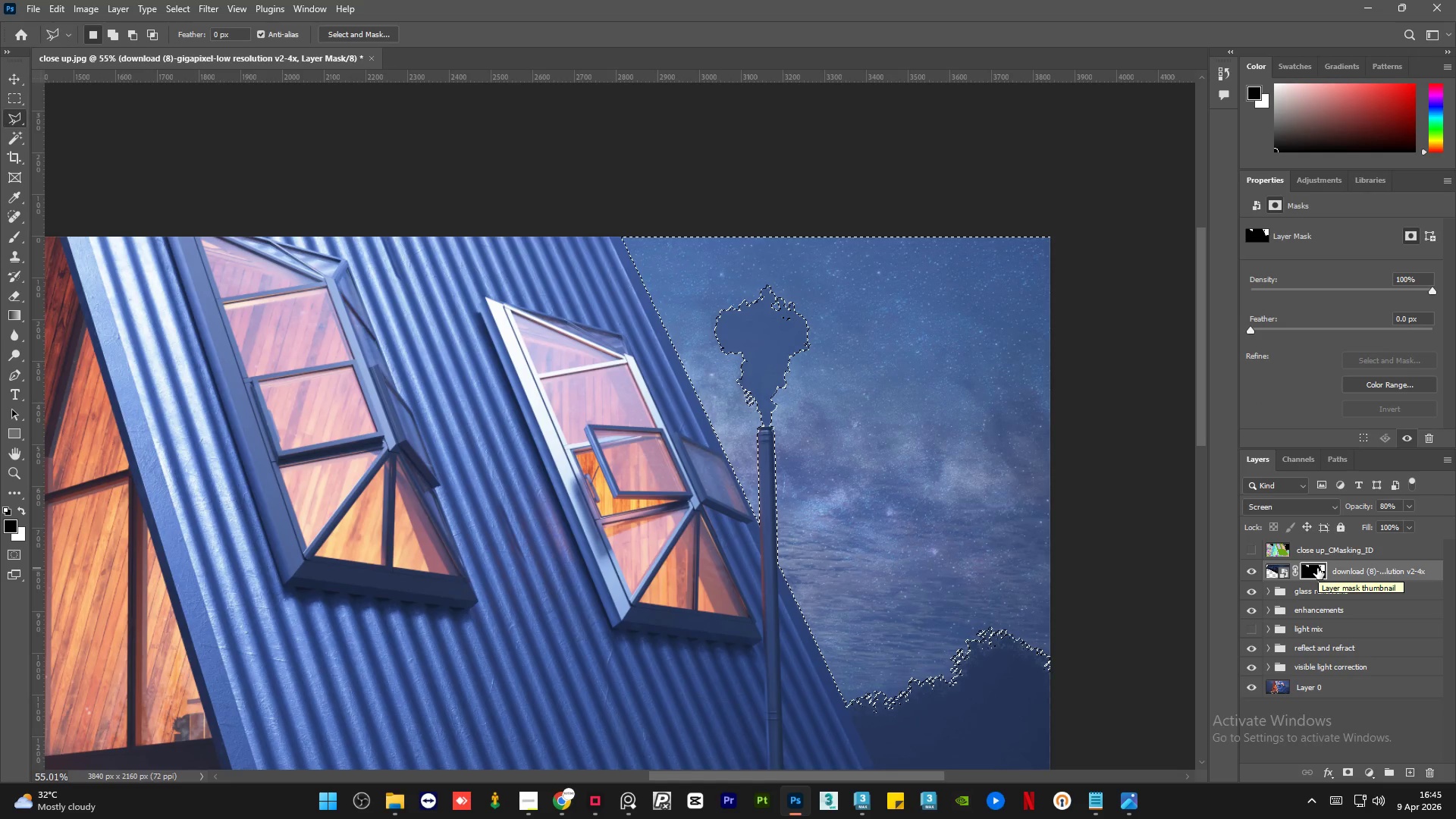 
key(Control+D)
 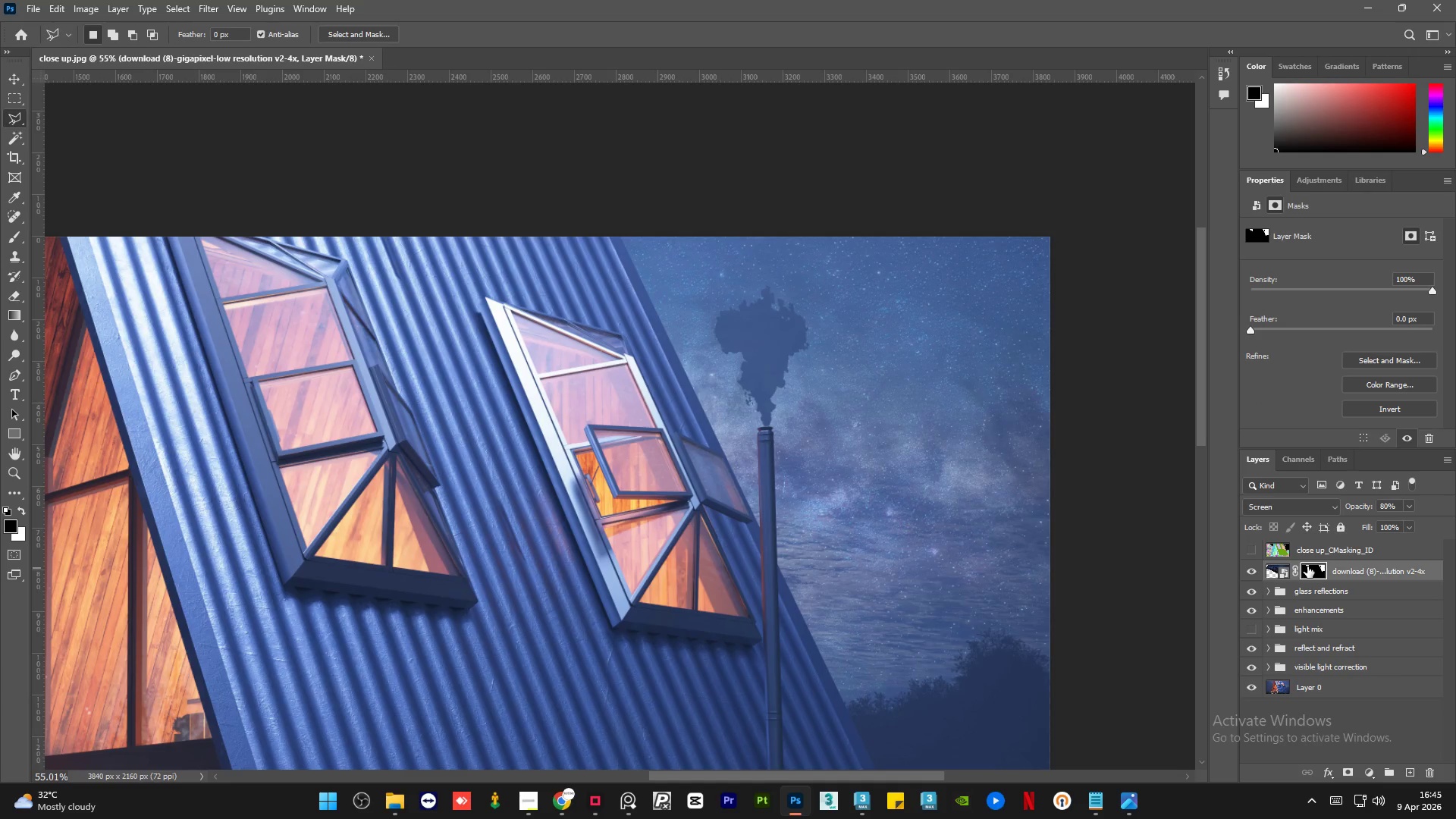 
left_click([1332, 591])
 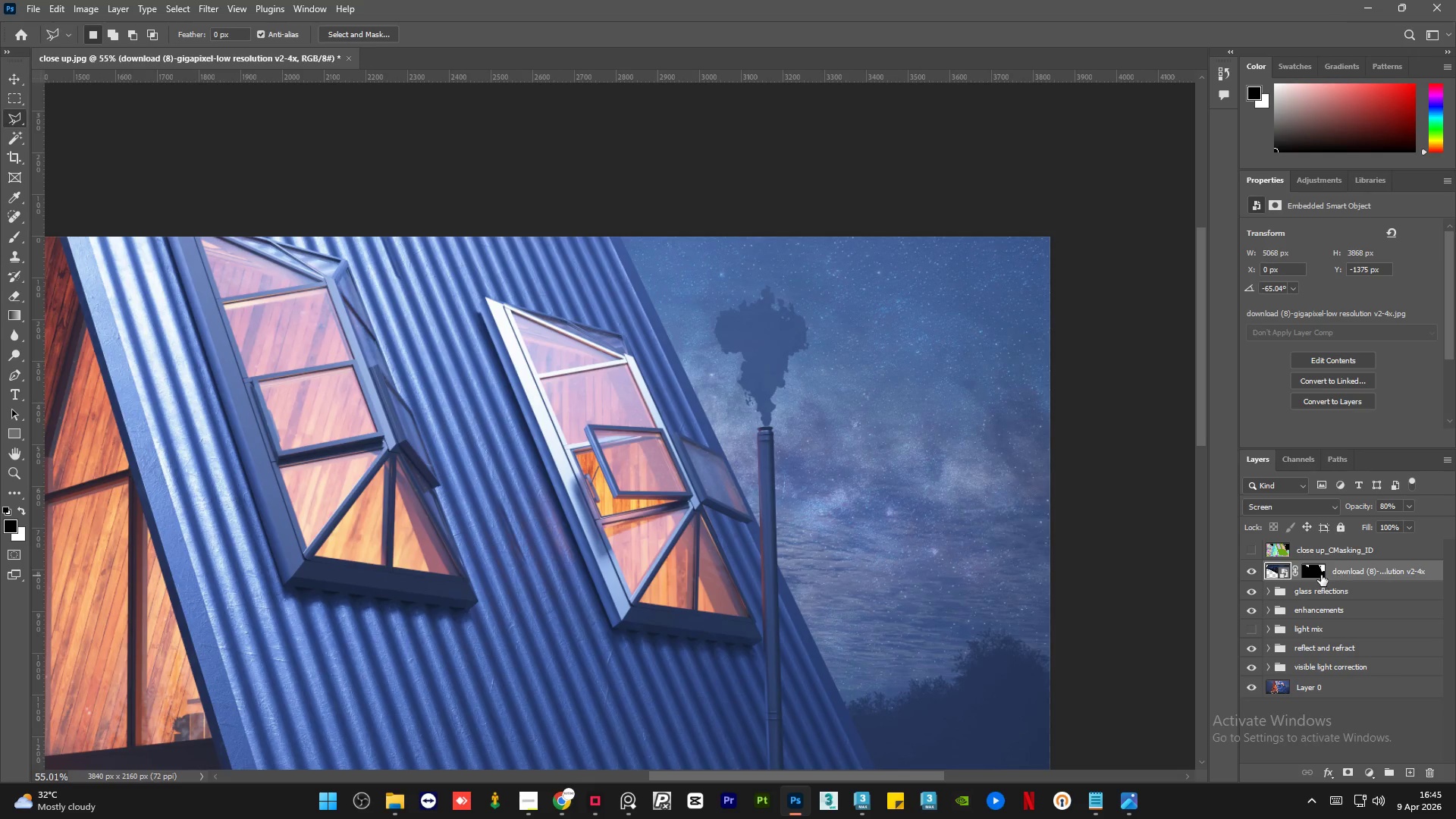 
left_click([1321, 575])
 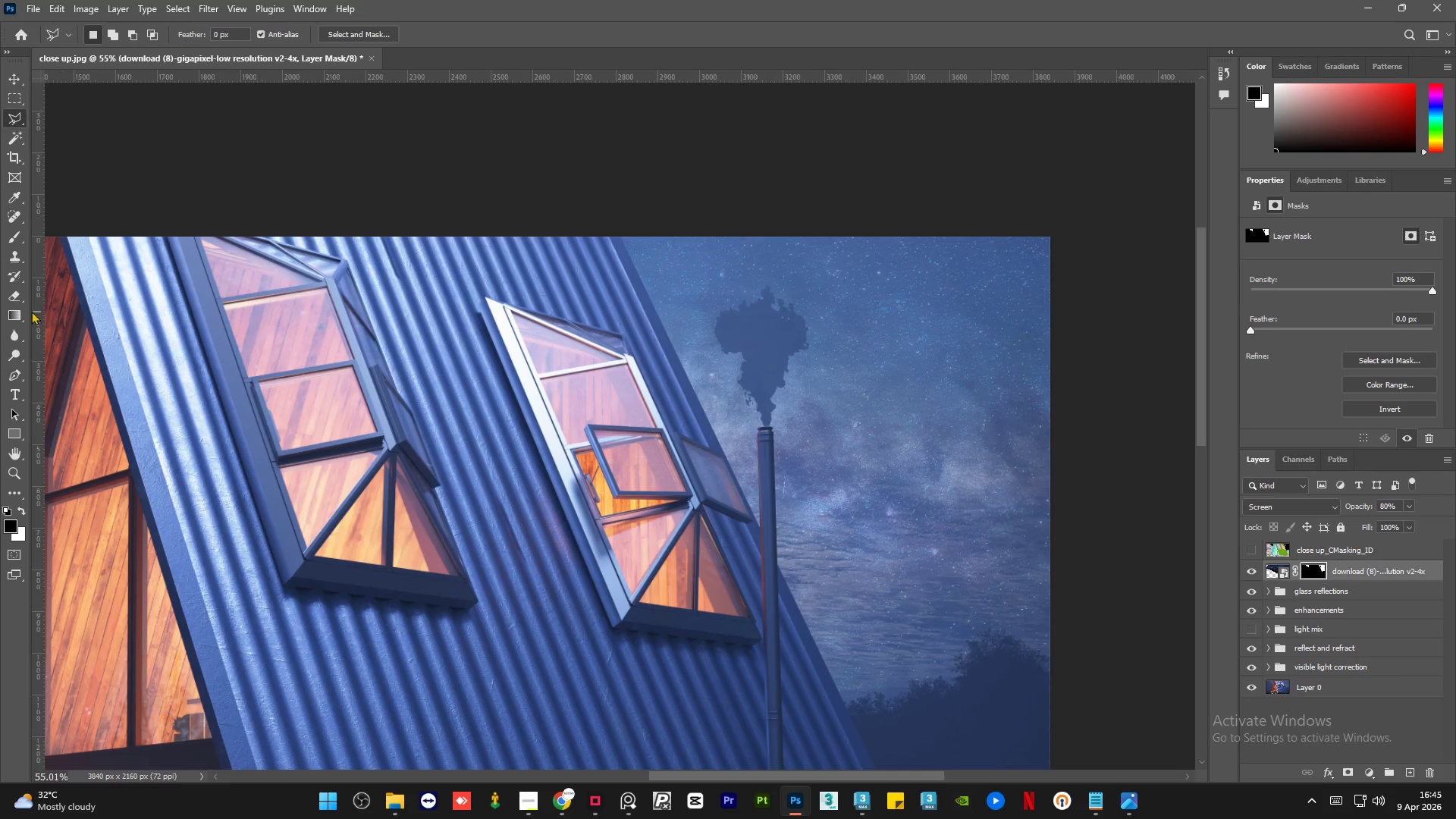 
left_click([13, 297])
 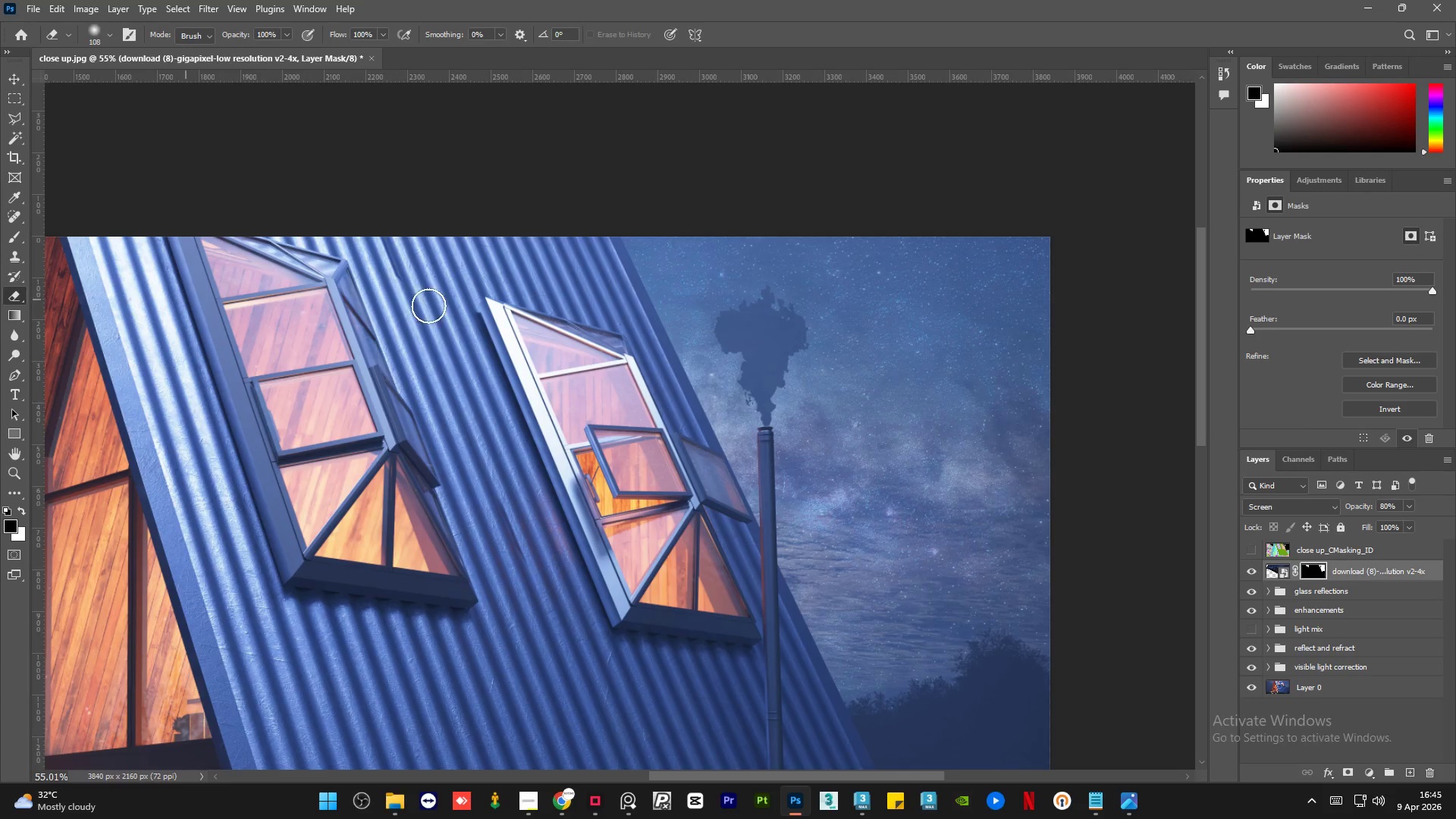 
hold_key(key=AltLeft, duration=0.44)
 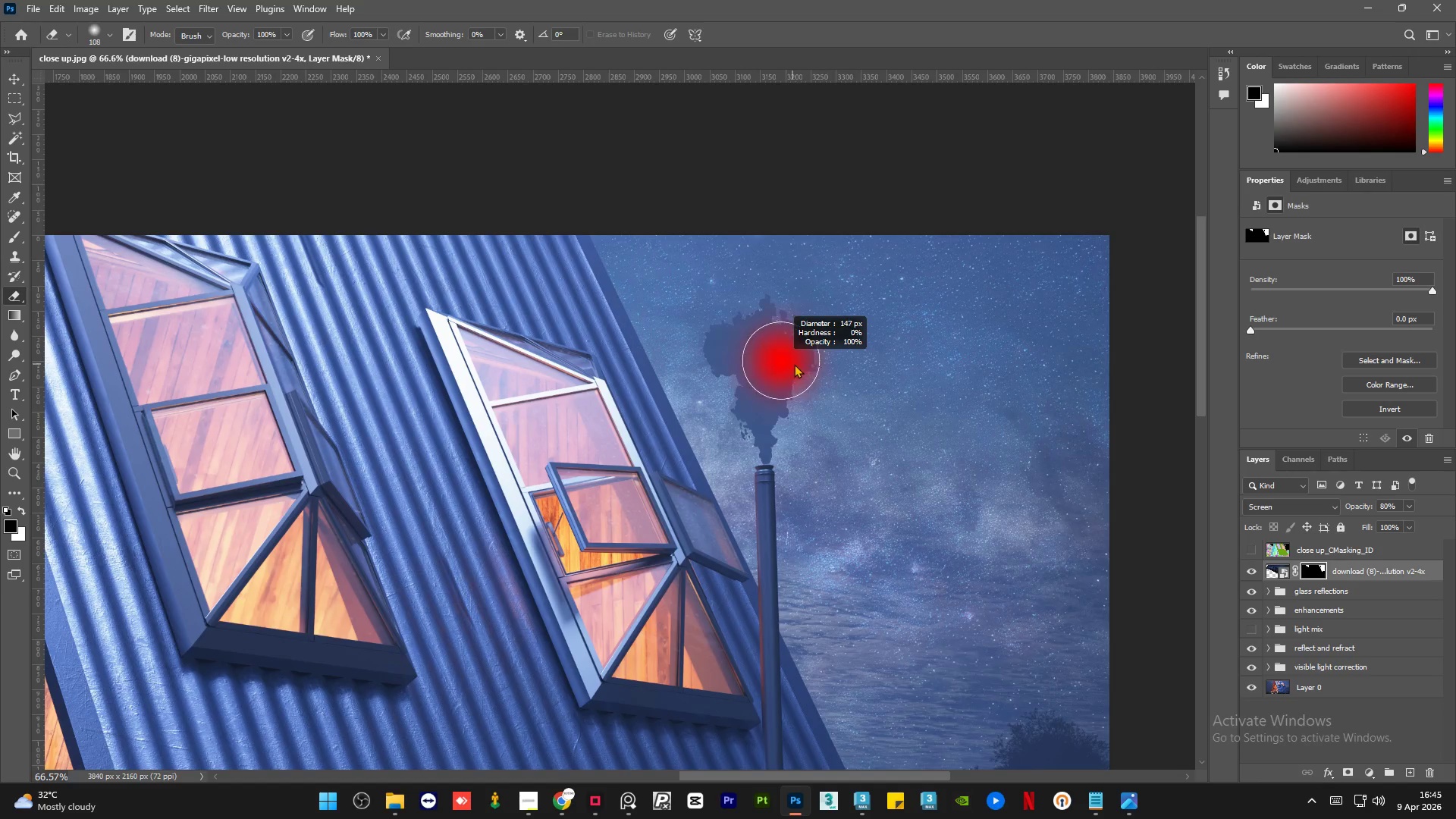 
hold_key(key=AltLeft, duration=0.5)
 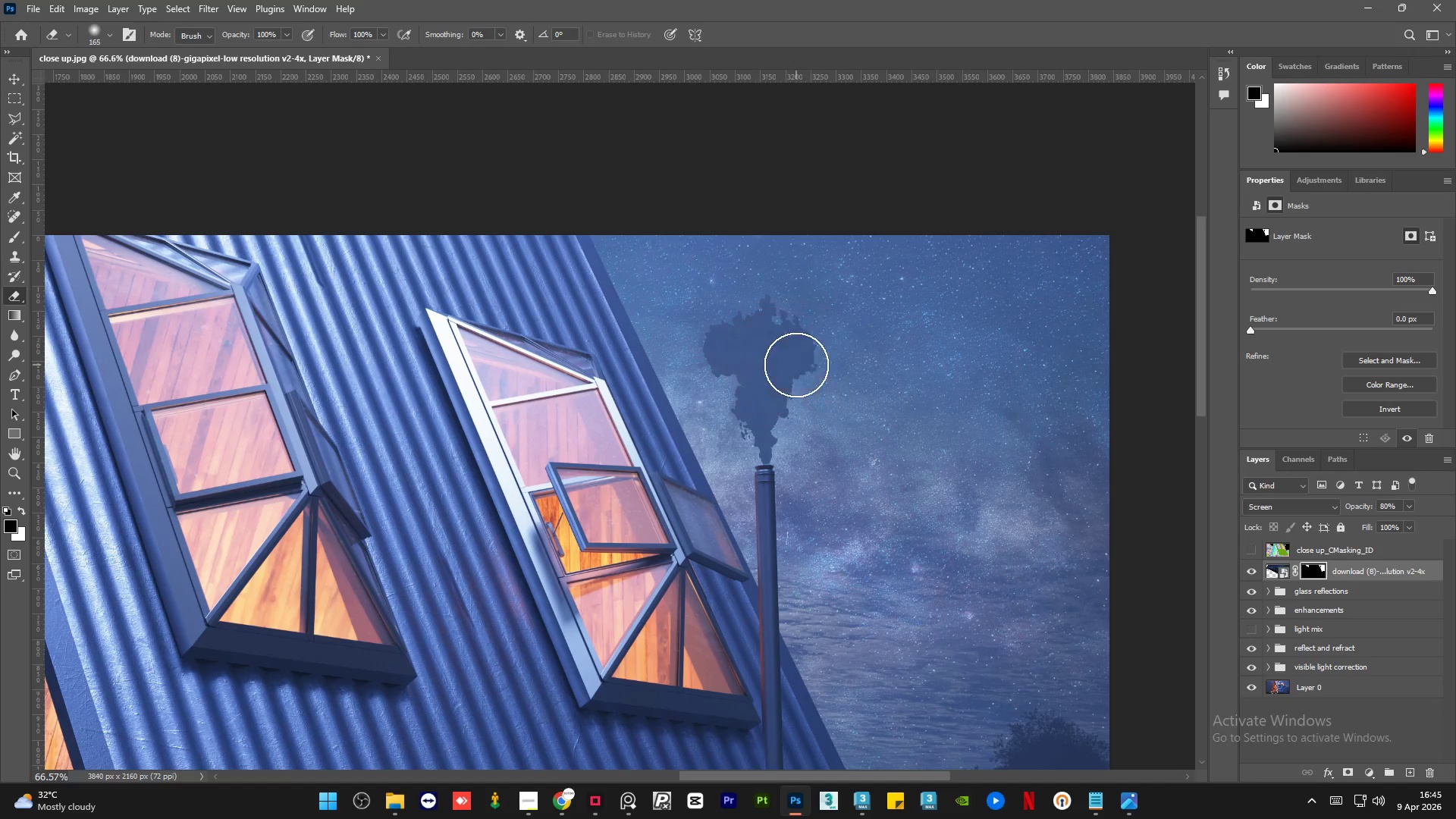 
scroll: coordinate [780, 312], scroll_direction: up, amount: 3.0
 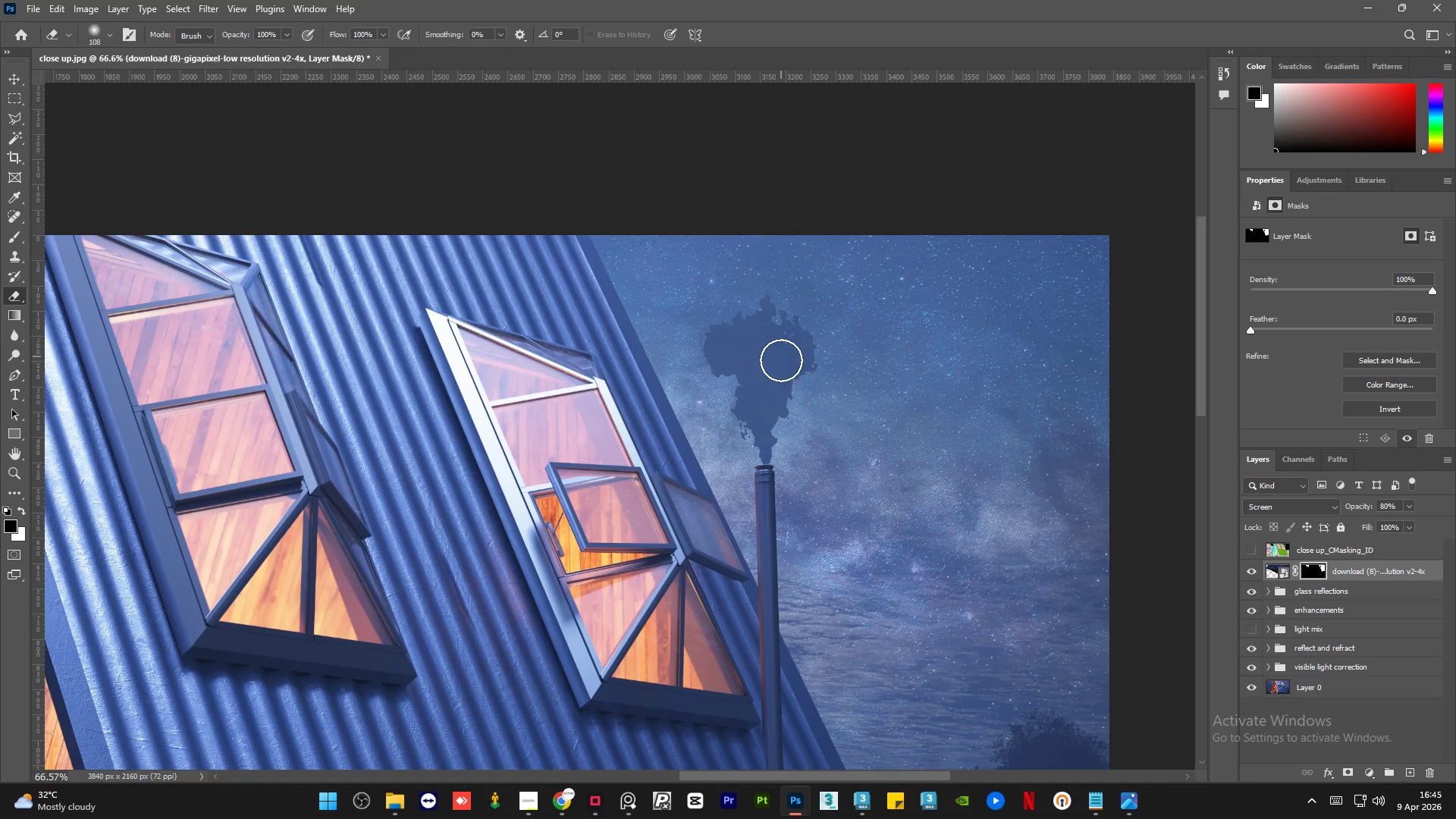 
key(Alt+AltLeft)
 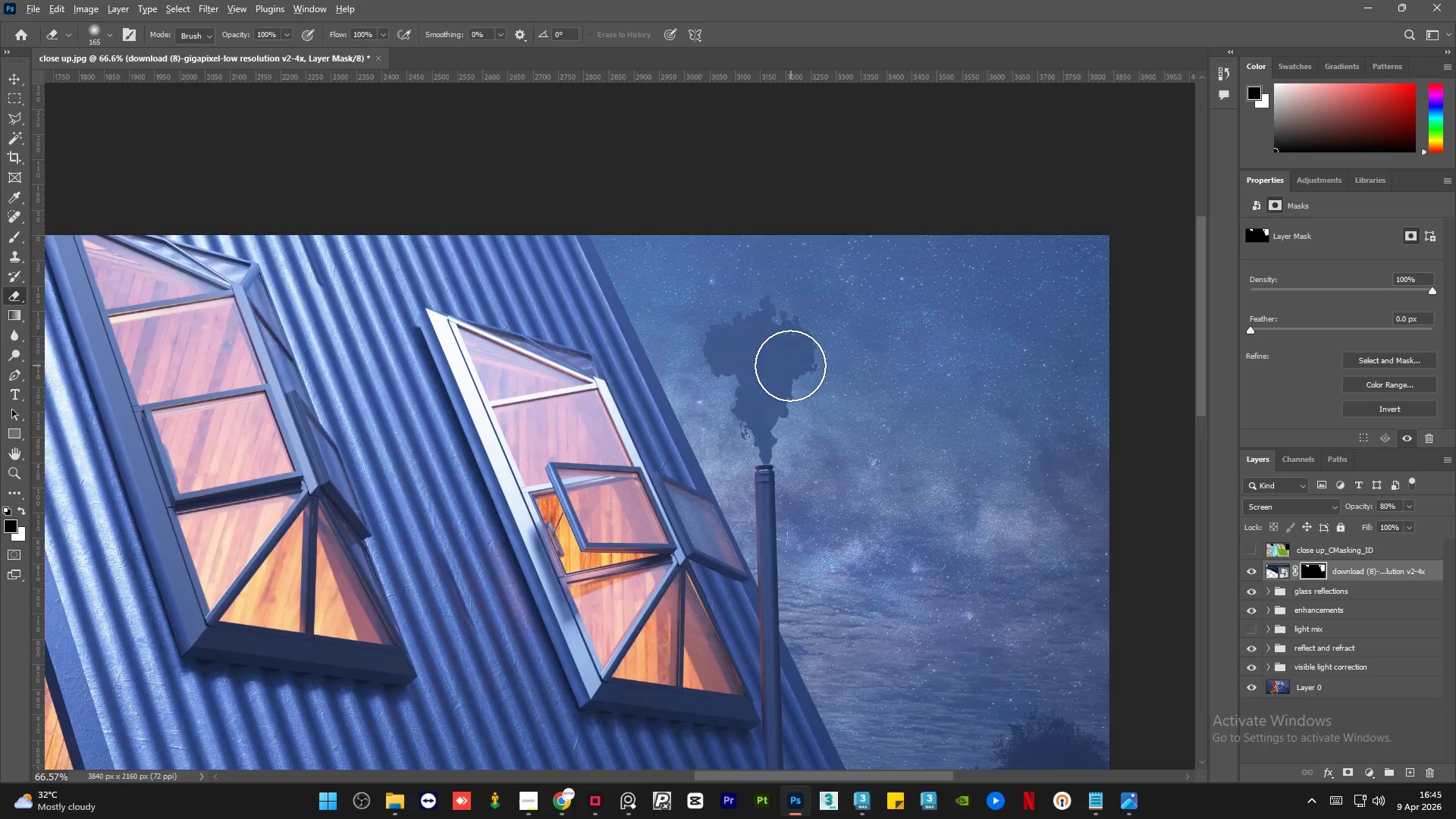 
left_click_drag(start_coordinate=[761, 369], to_coordinate=[736, 356])
 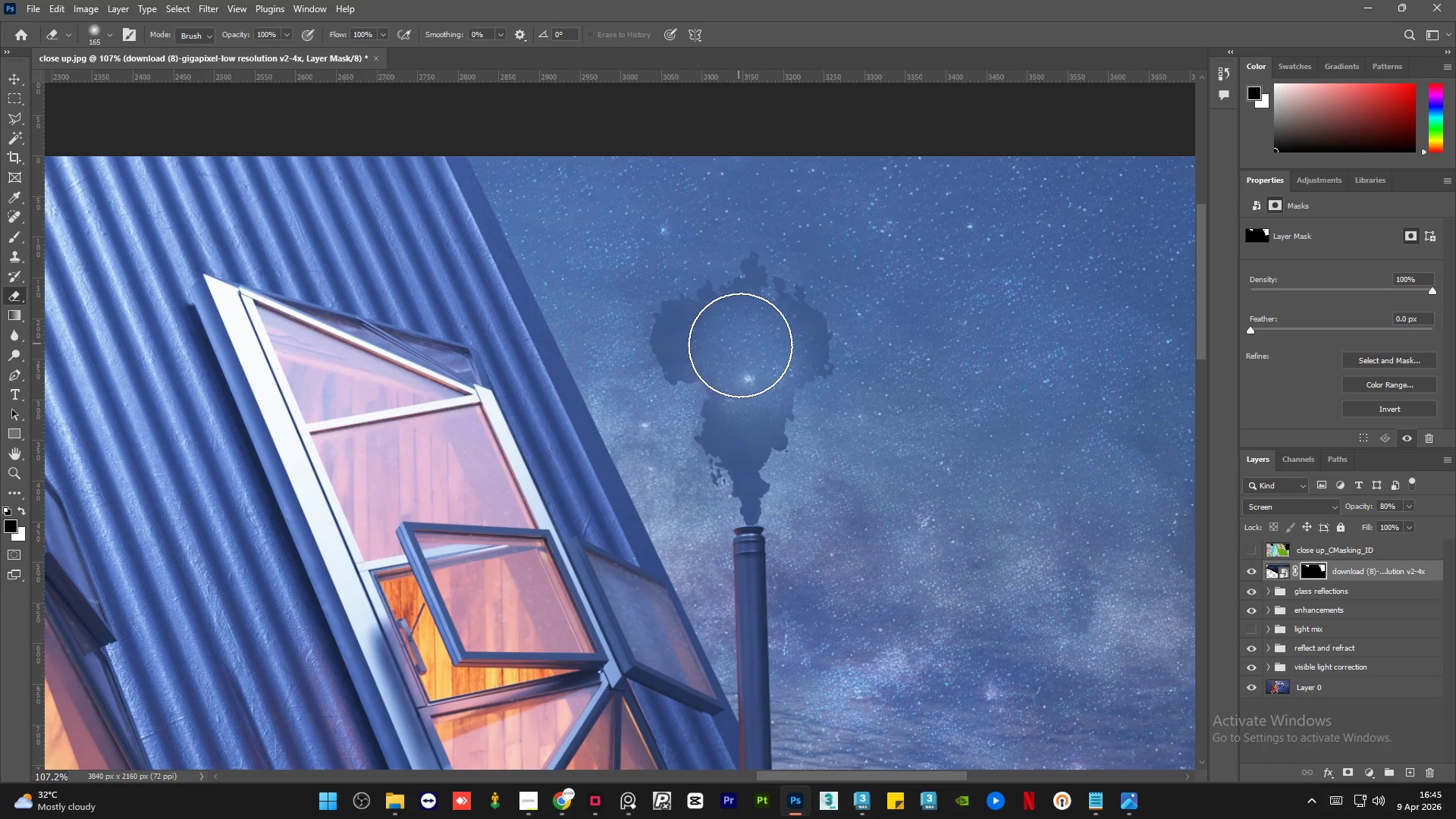 
scroll: coordinate [790, 366], scroll_direction: up, amount: 5.0
 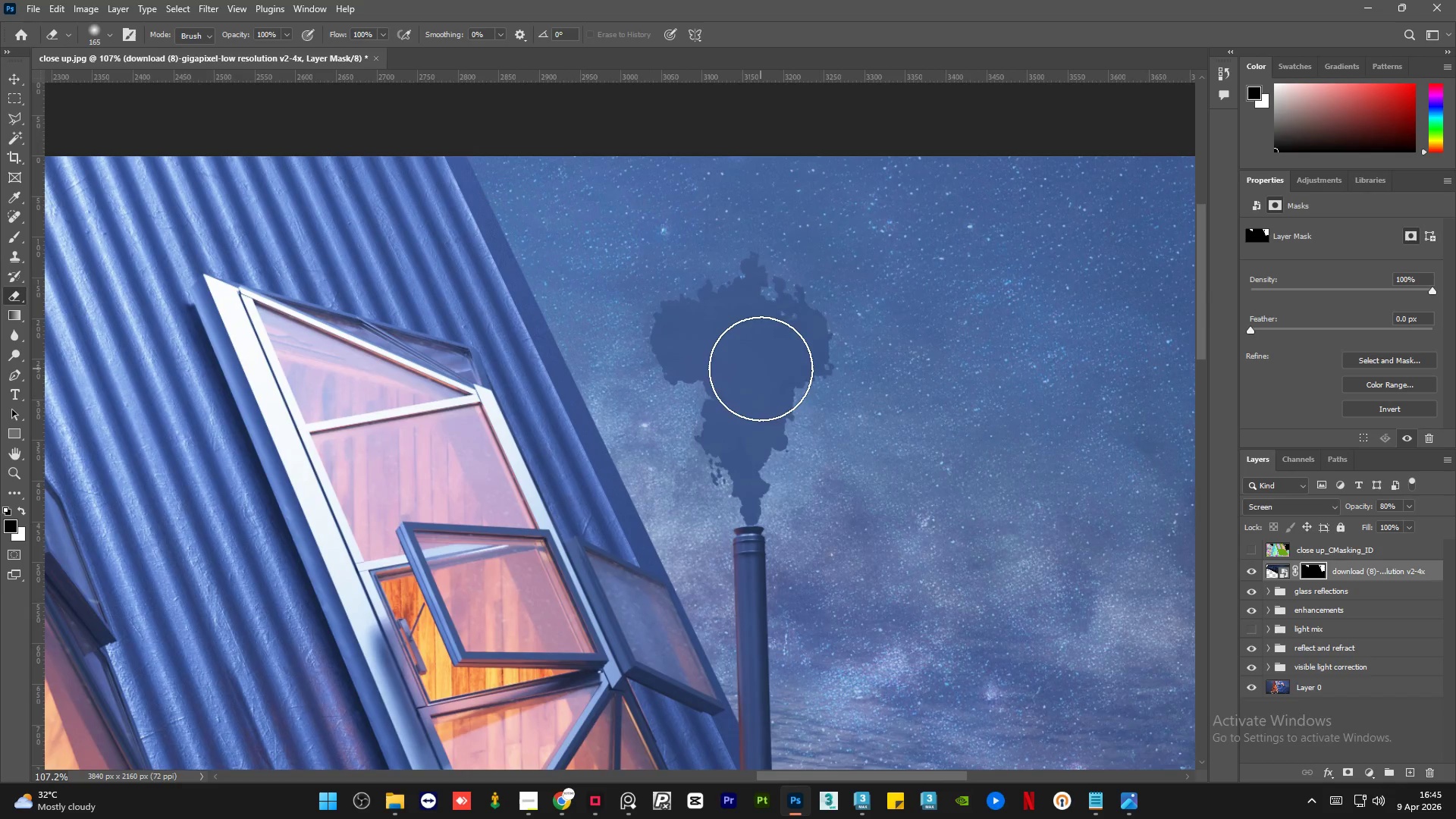 
hold_key(key=AltLeft, duration=0.73)
 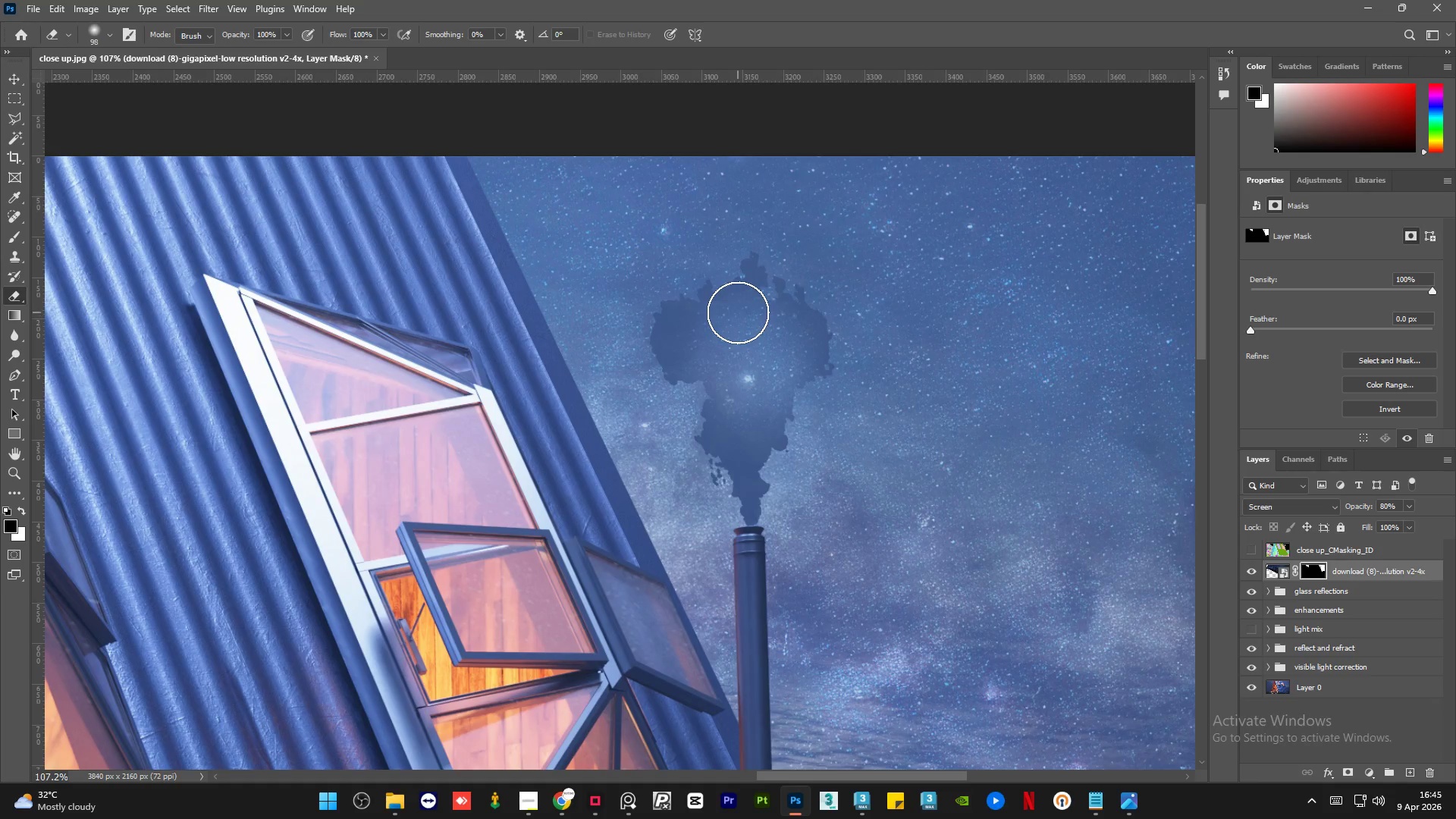 
left_click_drag(start_coordinate=[738, 312], to_coordinate=[756, 475])
 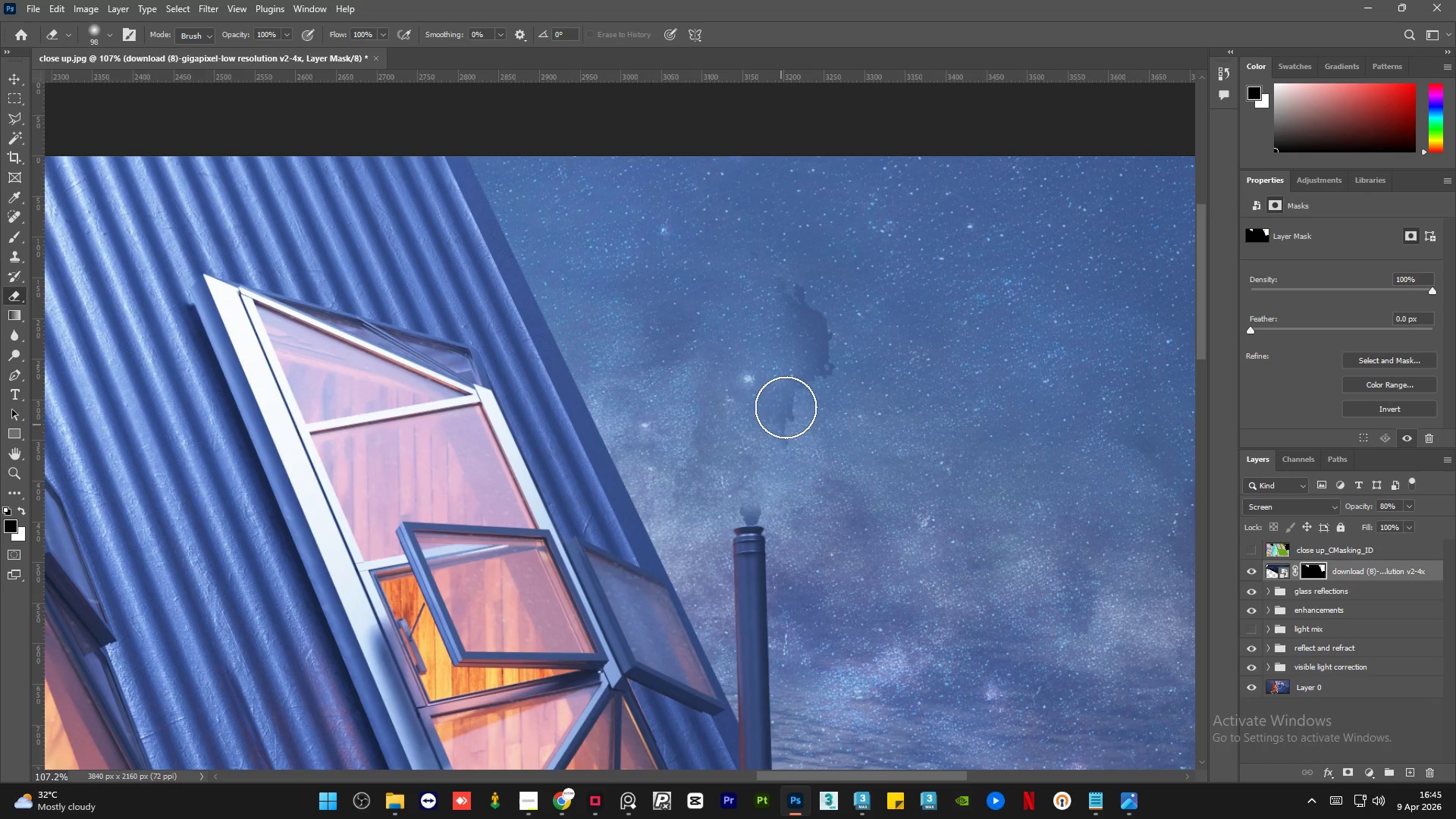 
left_click_drag(start_coordinate=[786, 407], to_coordinate=[766, 325])
 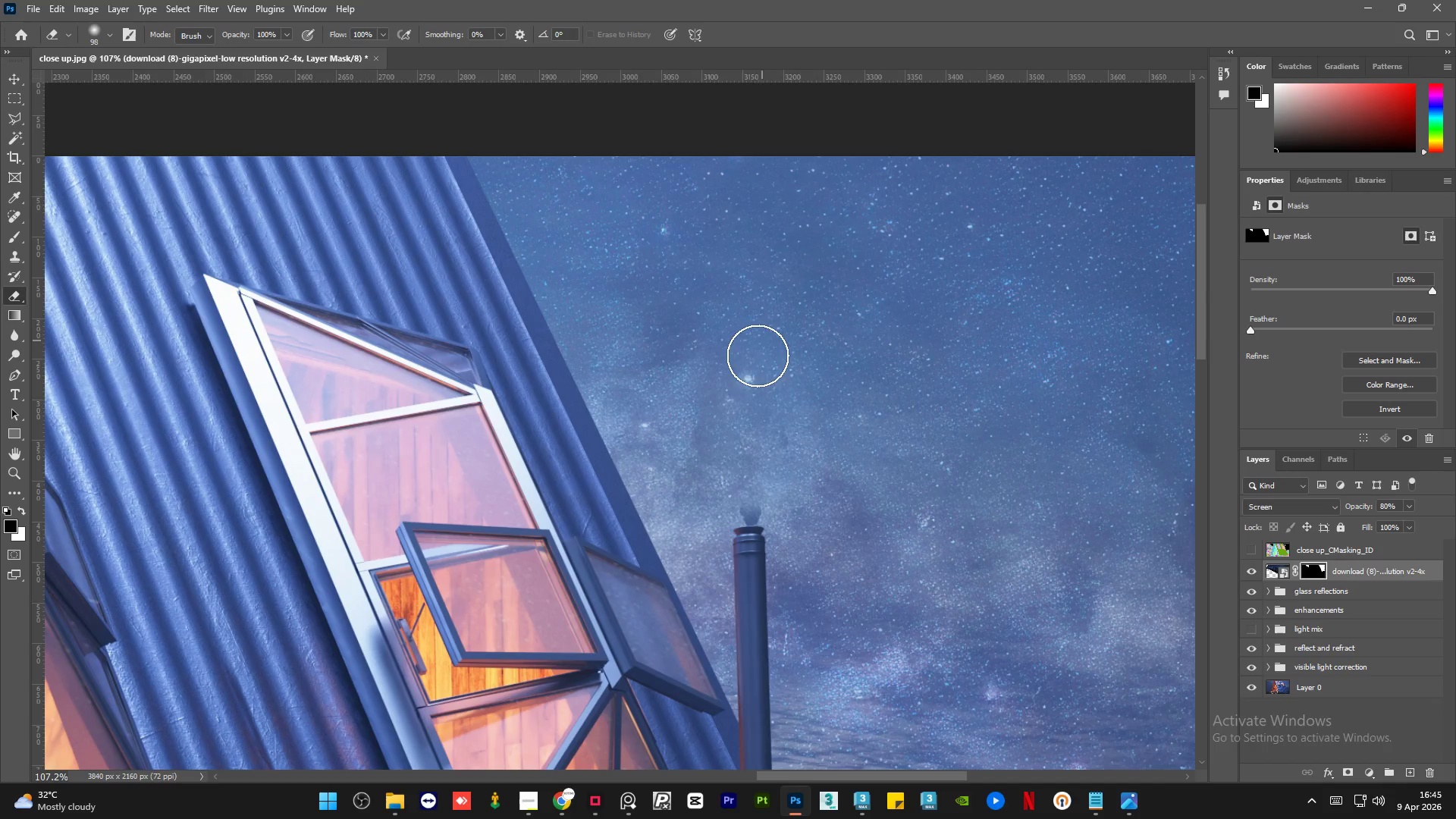 
hold_key(key=AltLeft, duration=0.72)
 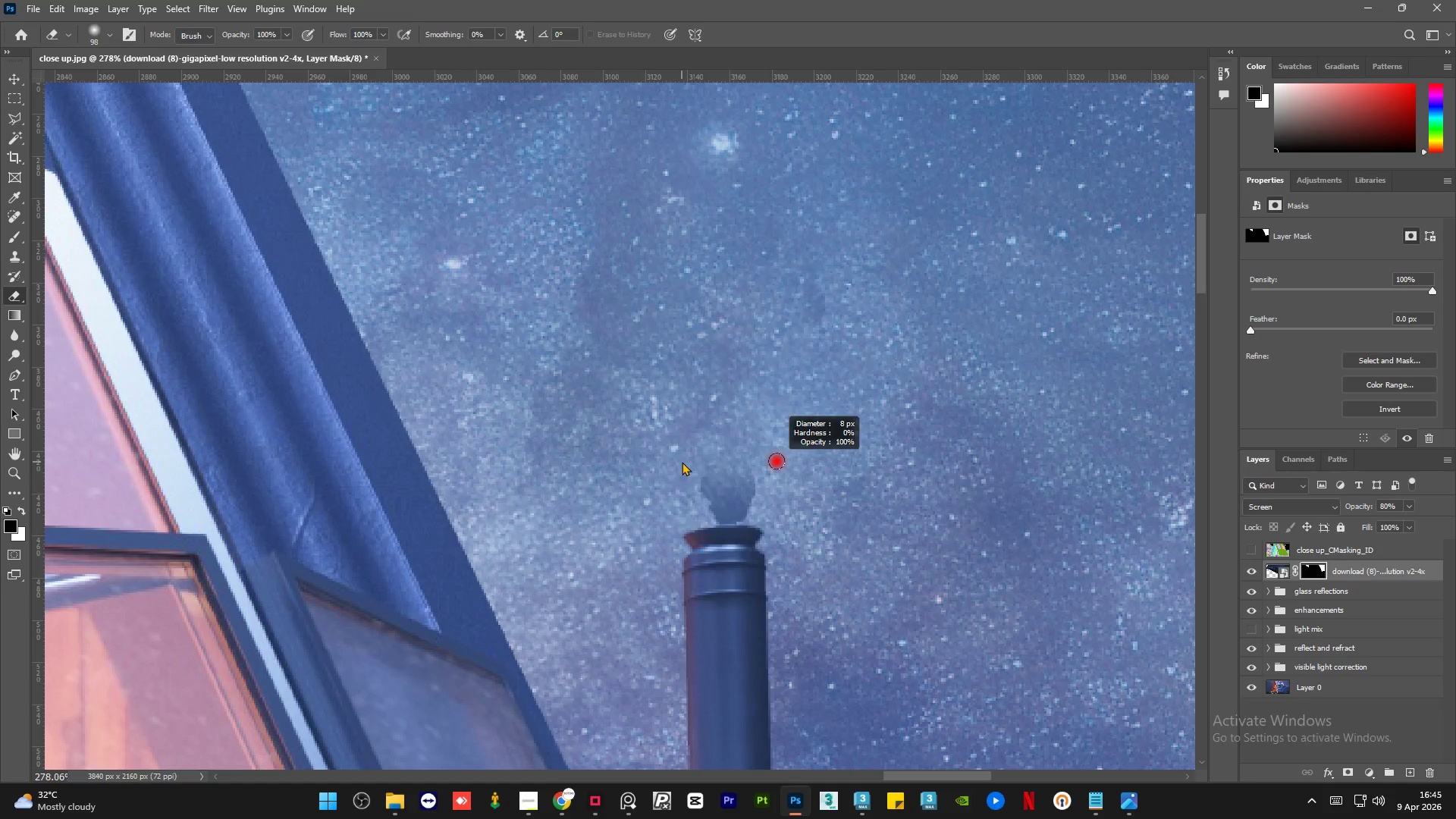 
hold_key(key=AltLeft, duration=0.52)
 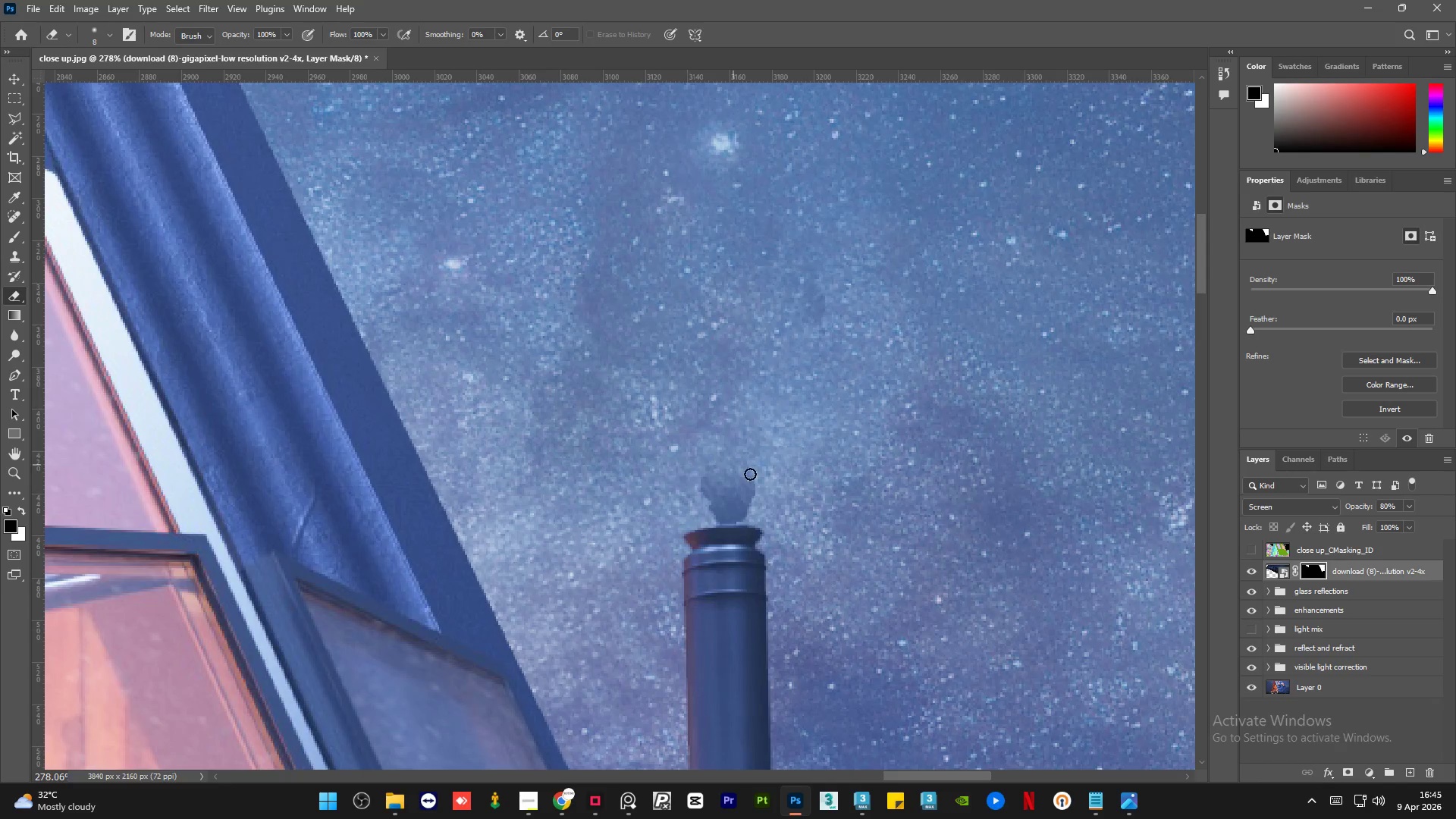 
scroll: coordinate [764, 526], scroll_direction: up, amount: 10.0
 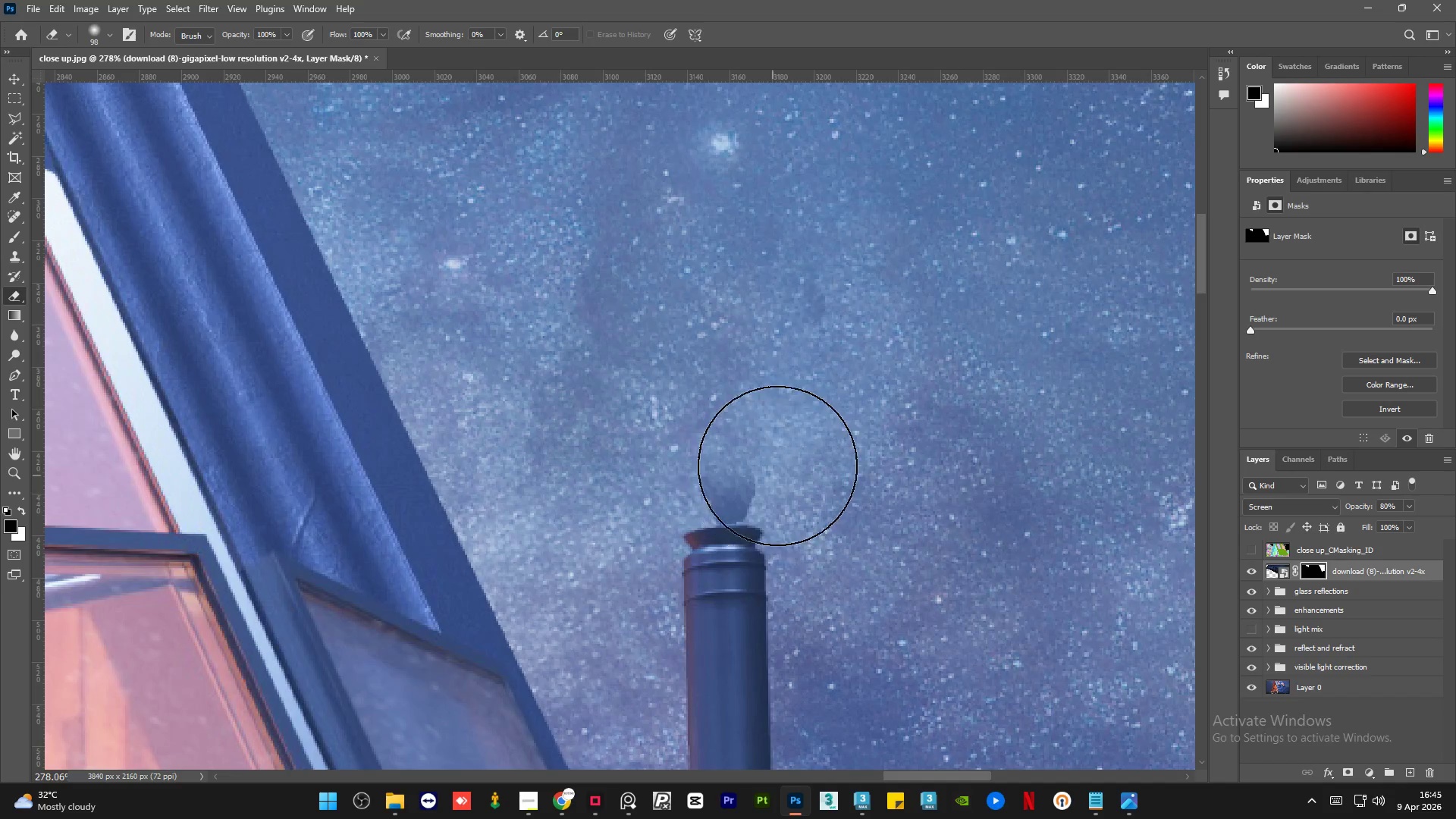 
hold_key(key=AltLeft, duration=0.52)
 